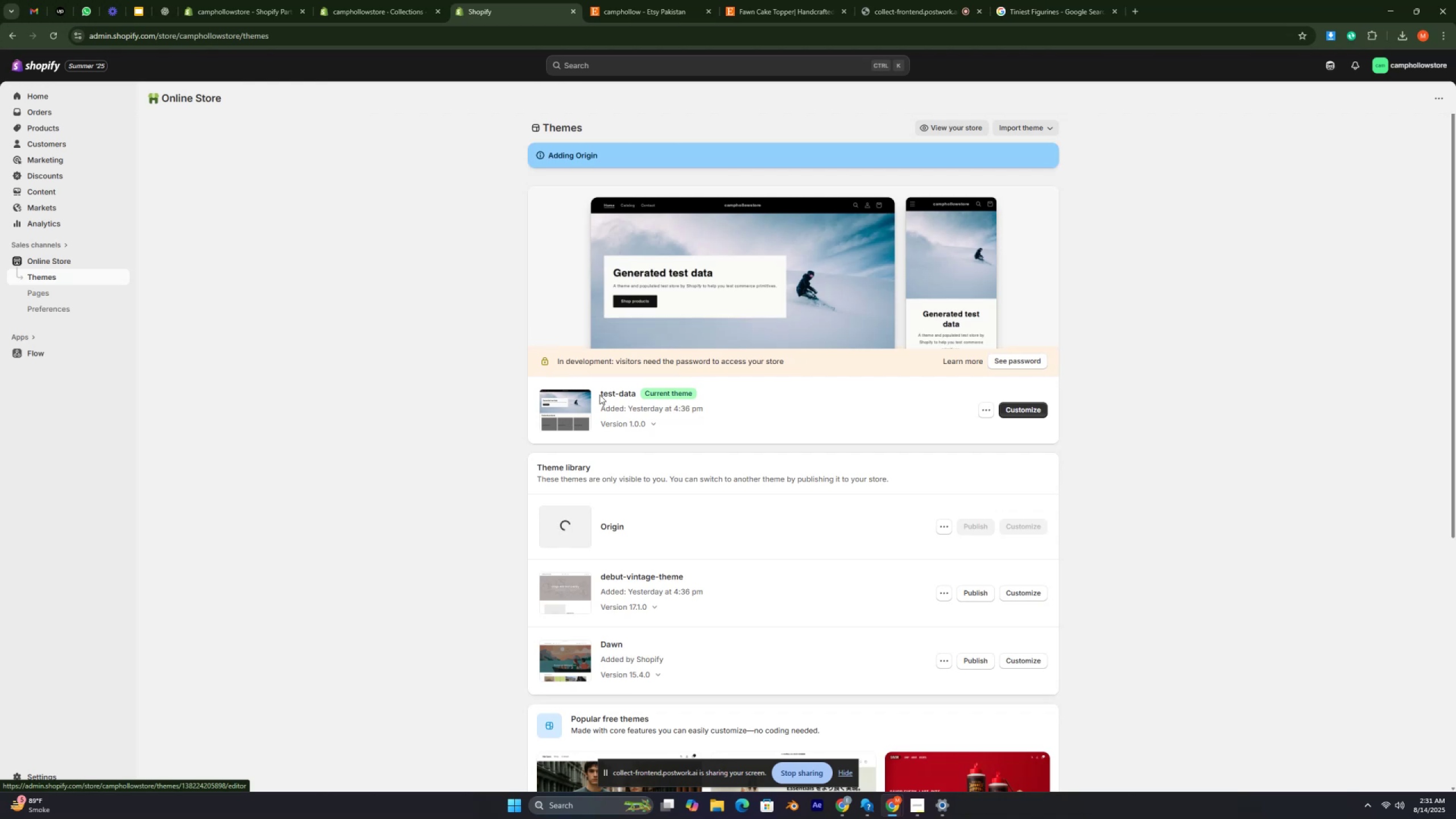 
key(Control+ControlRight)
 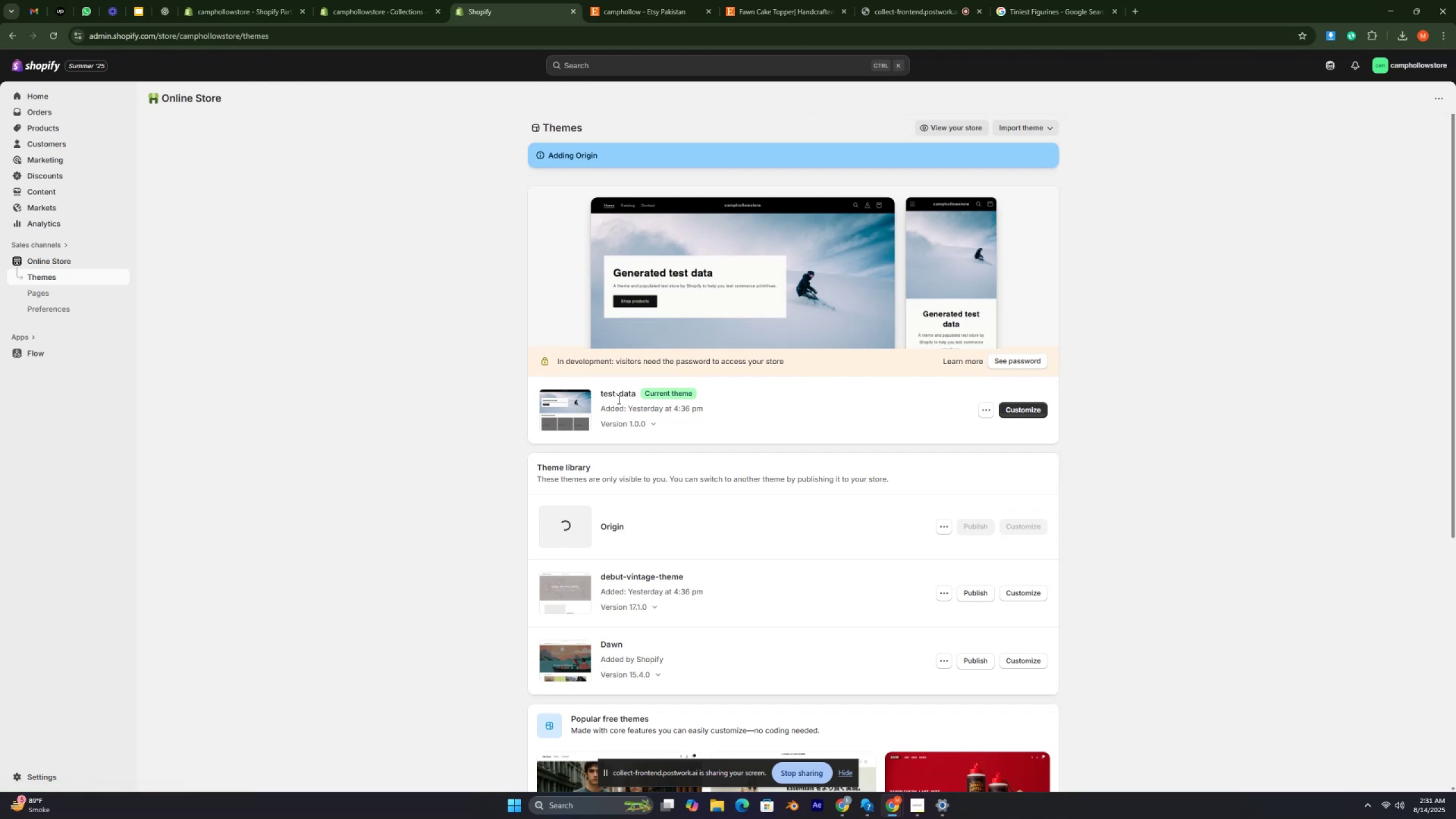 
key(Control+ControlRight)
 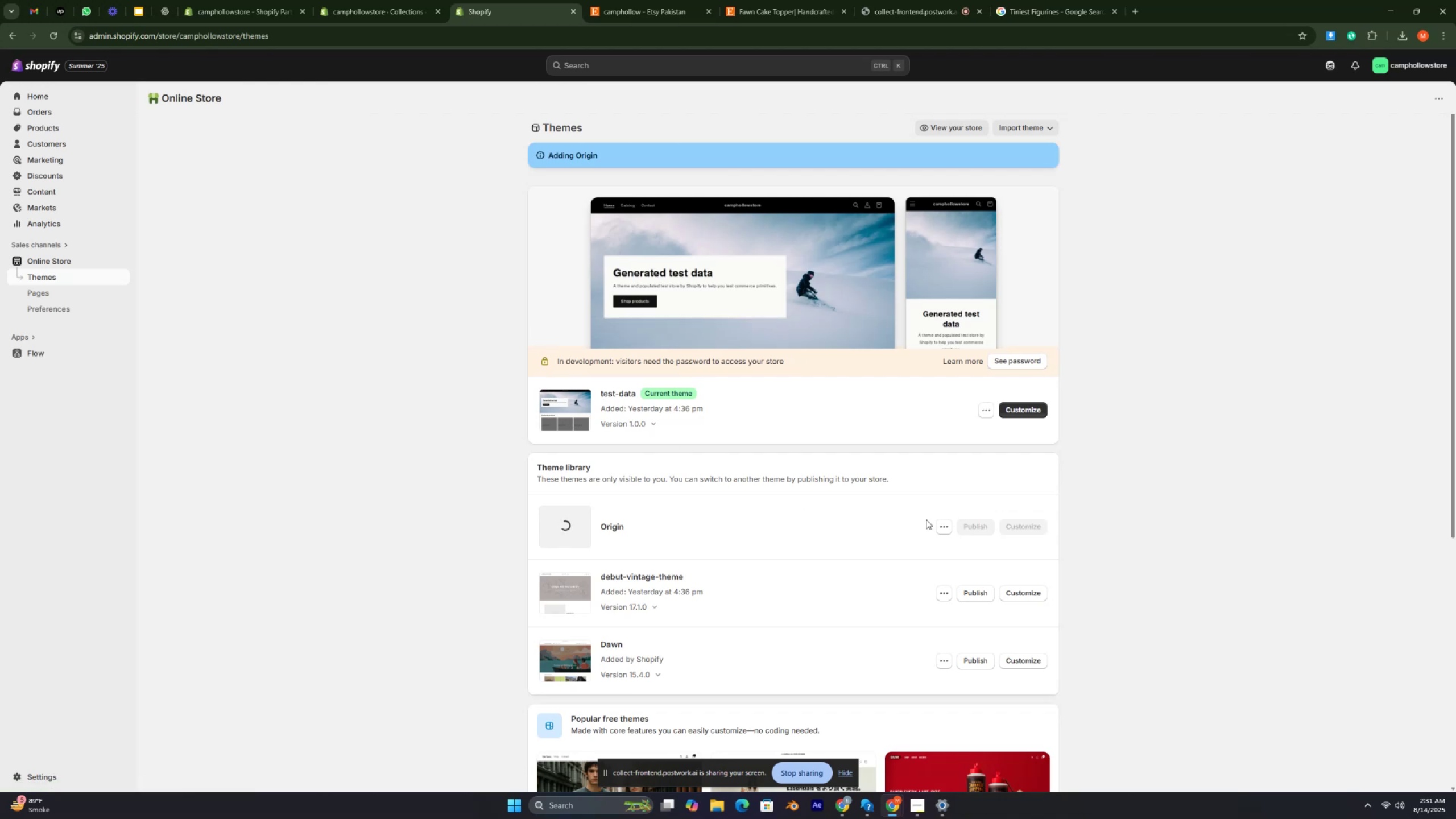 
scroll: coordinate [942, 518], scroll_direction: down, amount: 3.0
 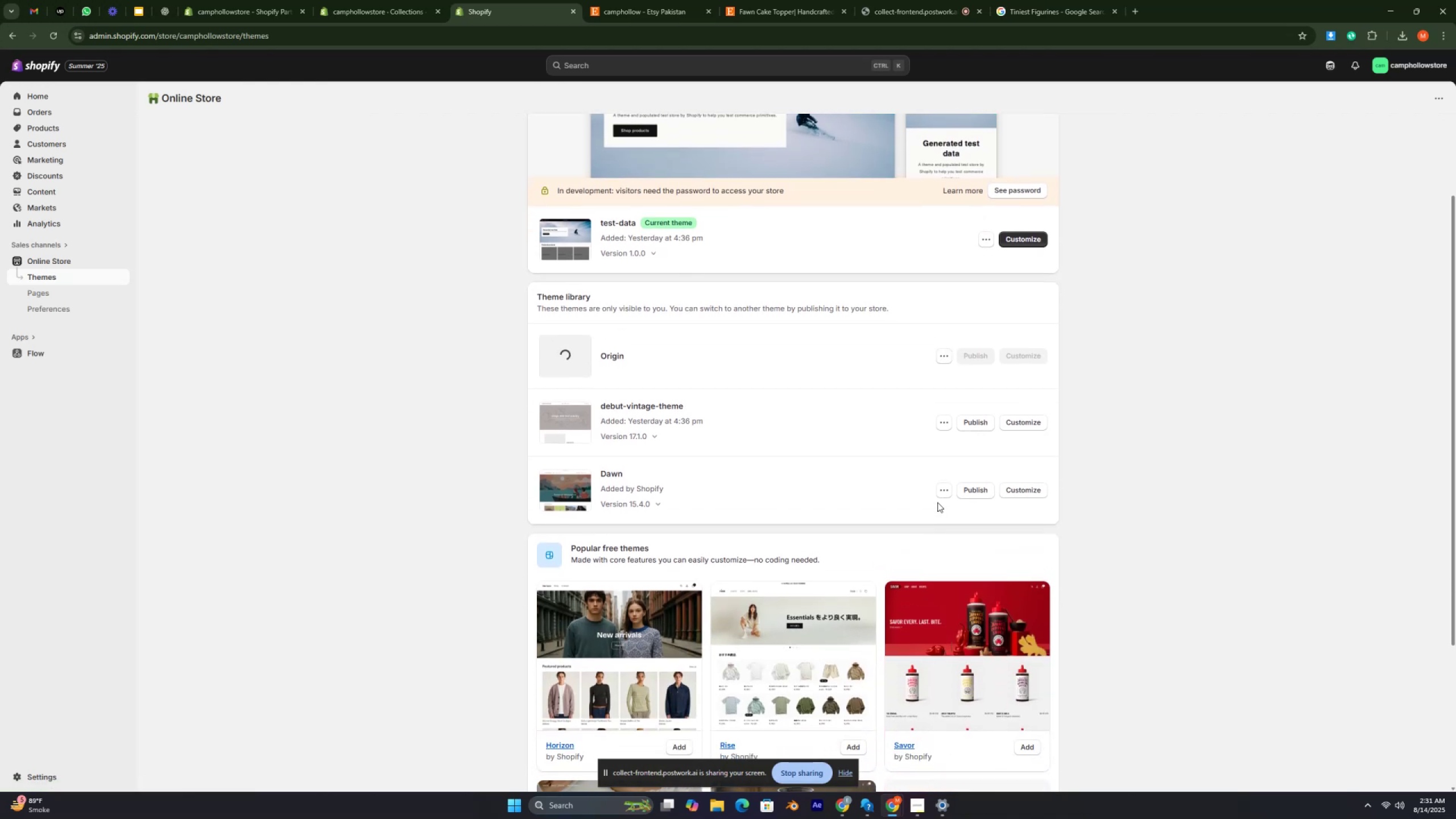 
key(Control+ControlRight)
 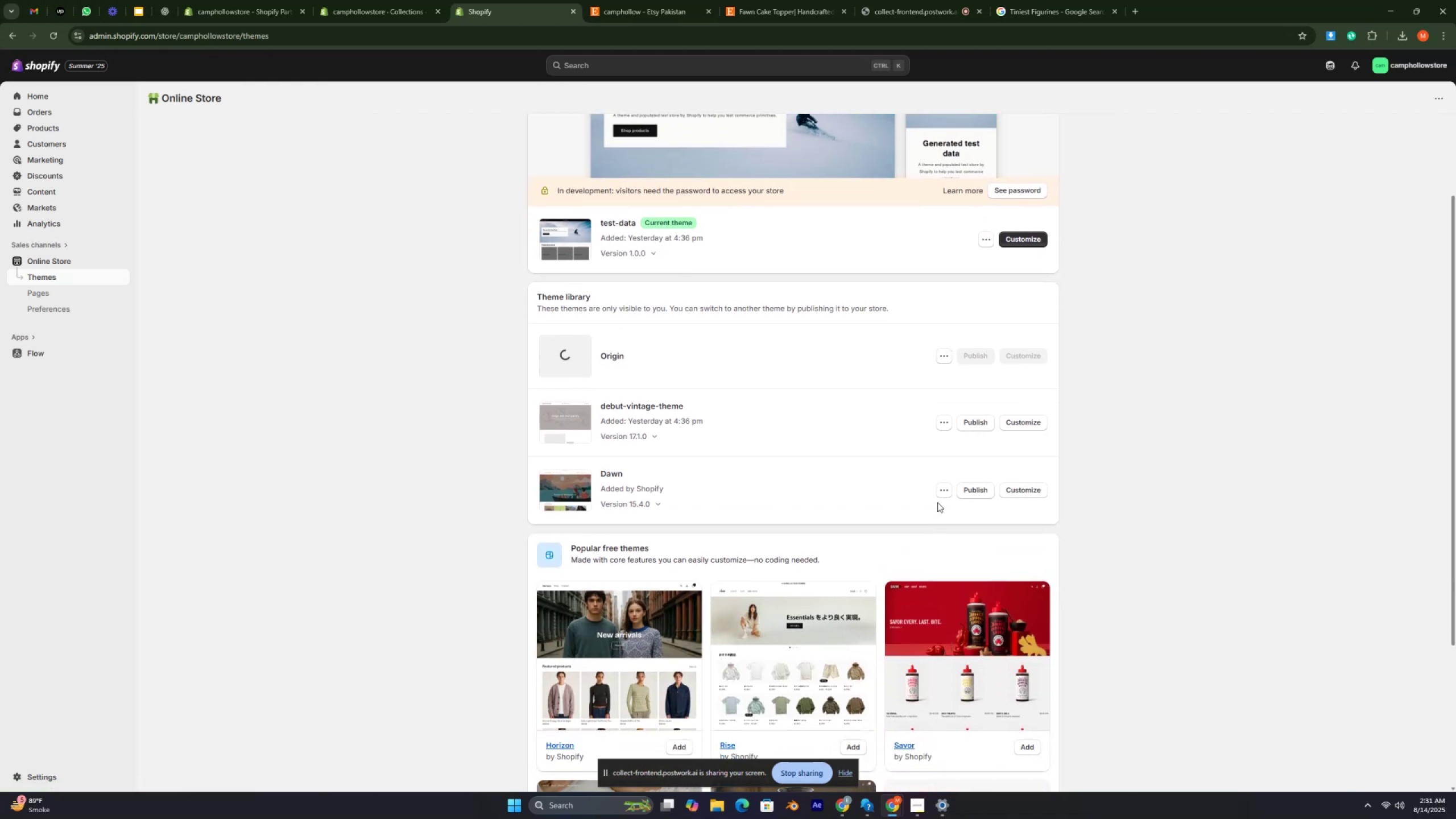 
key(Control+ControlRight)
 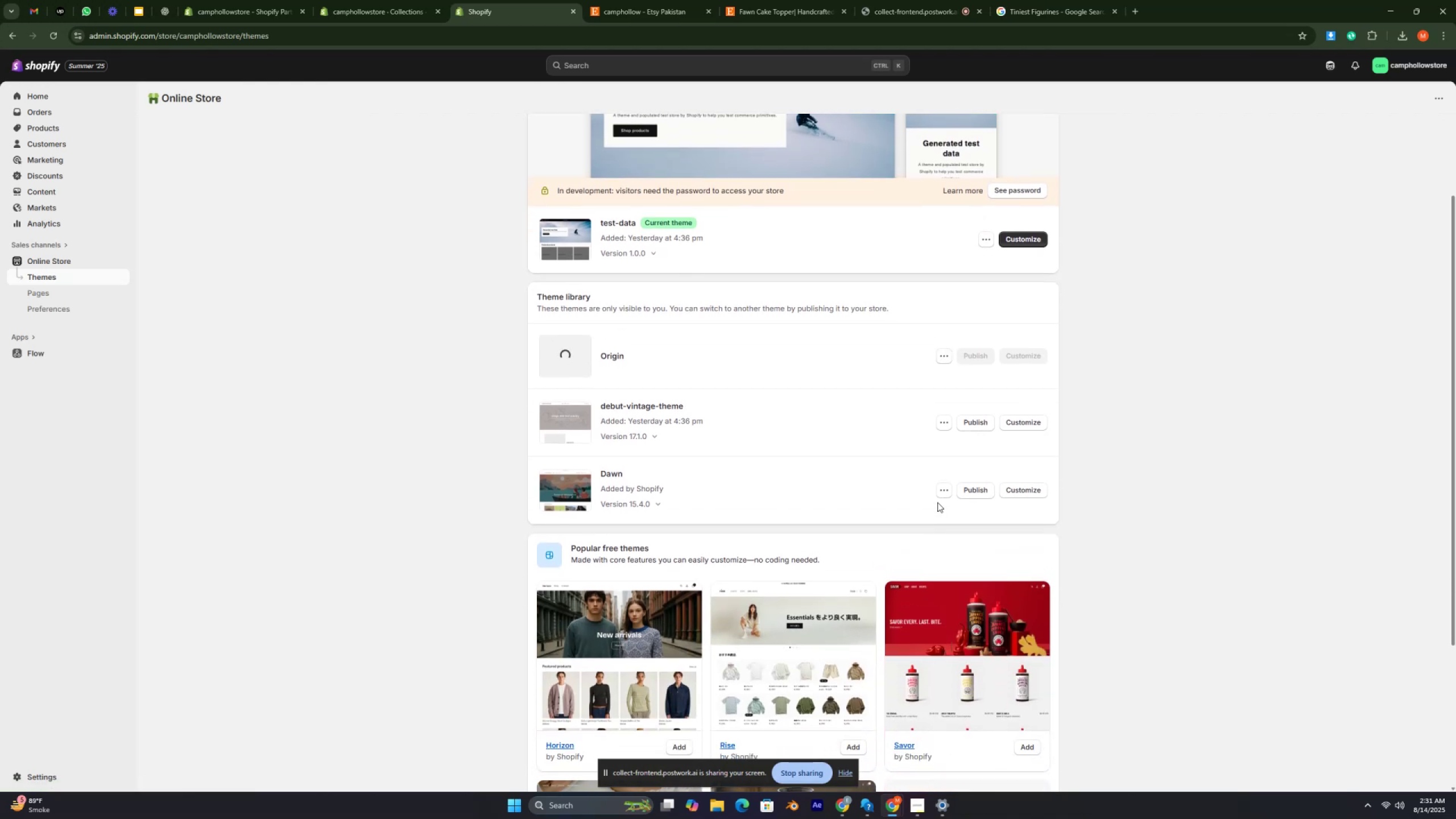 
key(Control+ControlRight)
 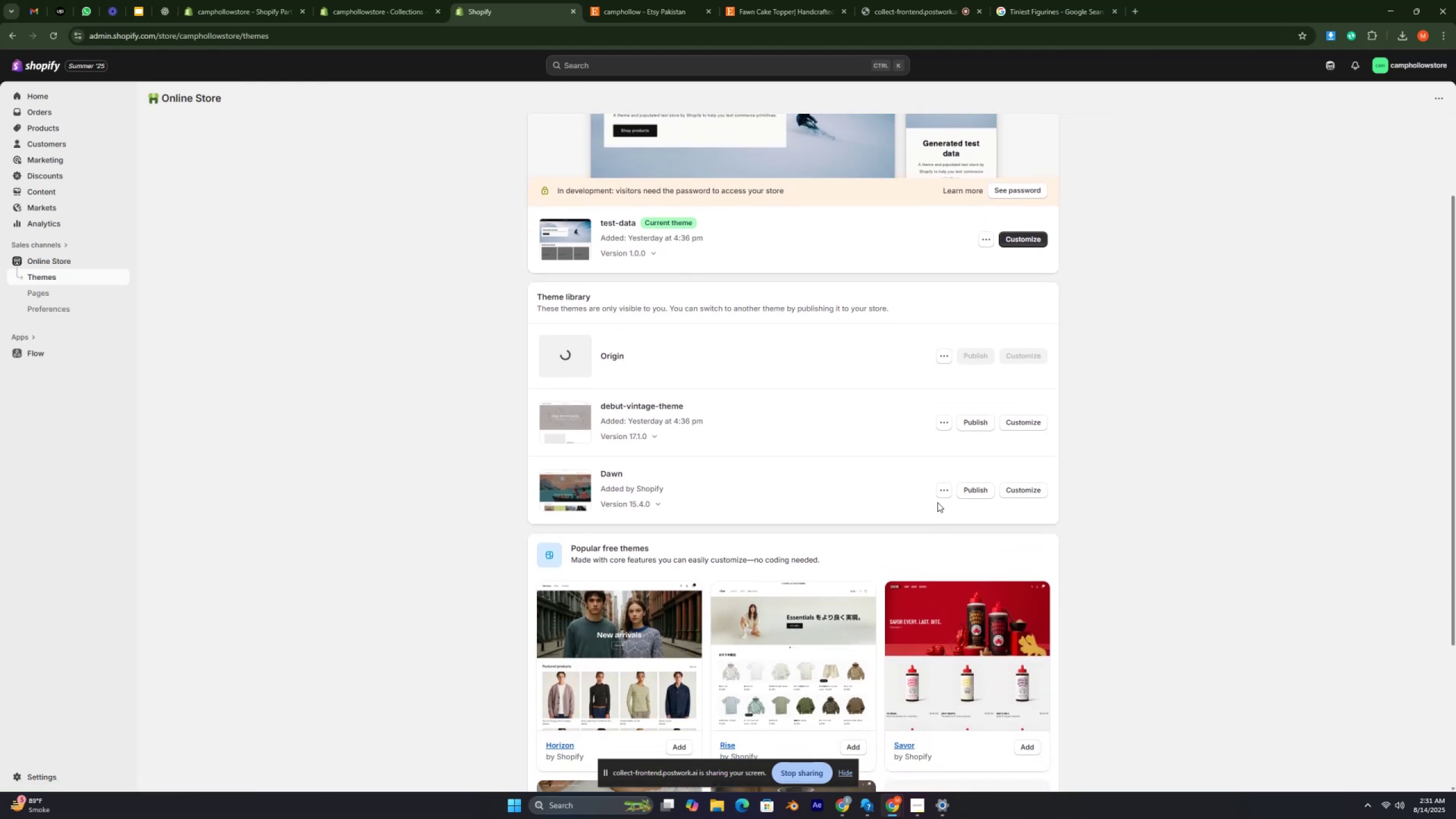 
key(Control+ControlRight)
 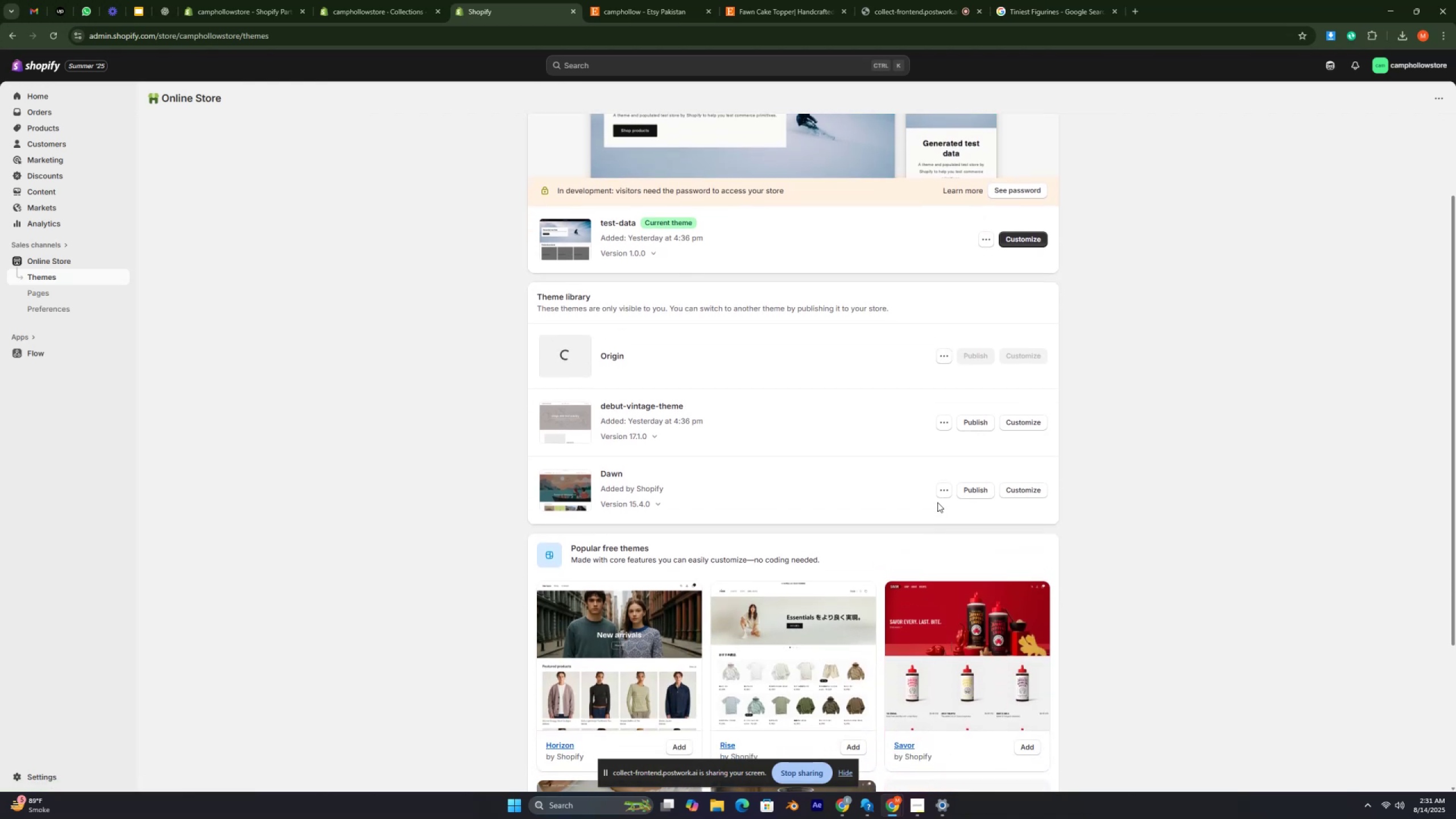 
key(Control+ControlRight)
 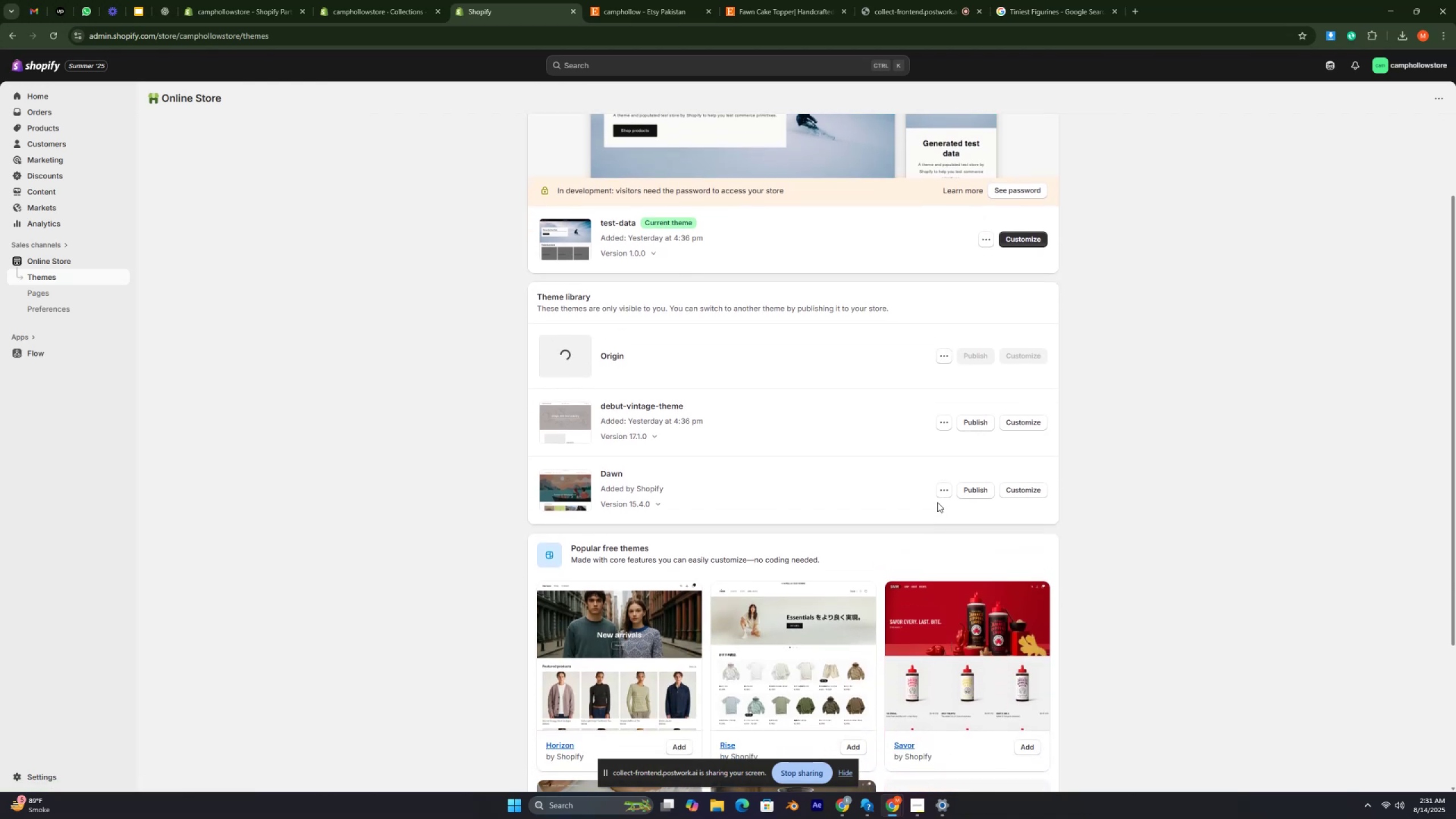 
key(Control+ControlRight)
 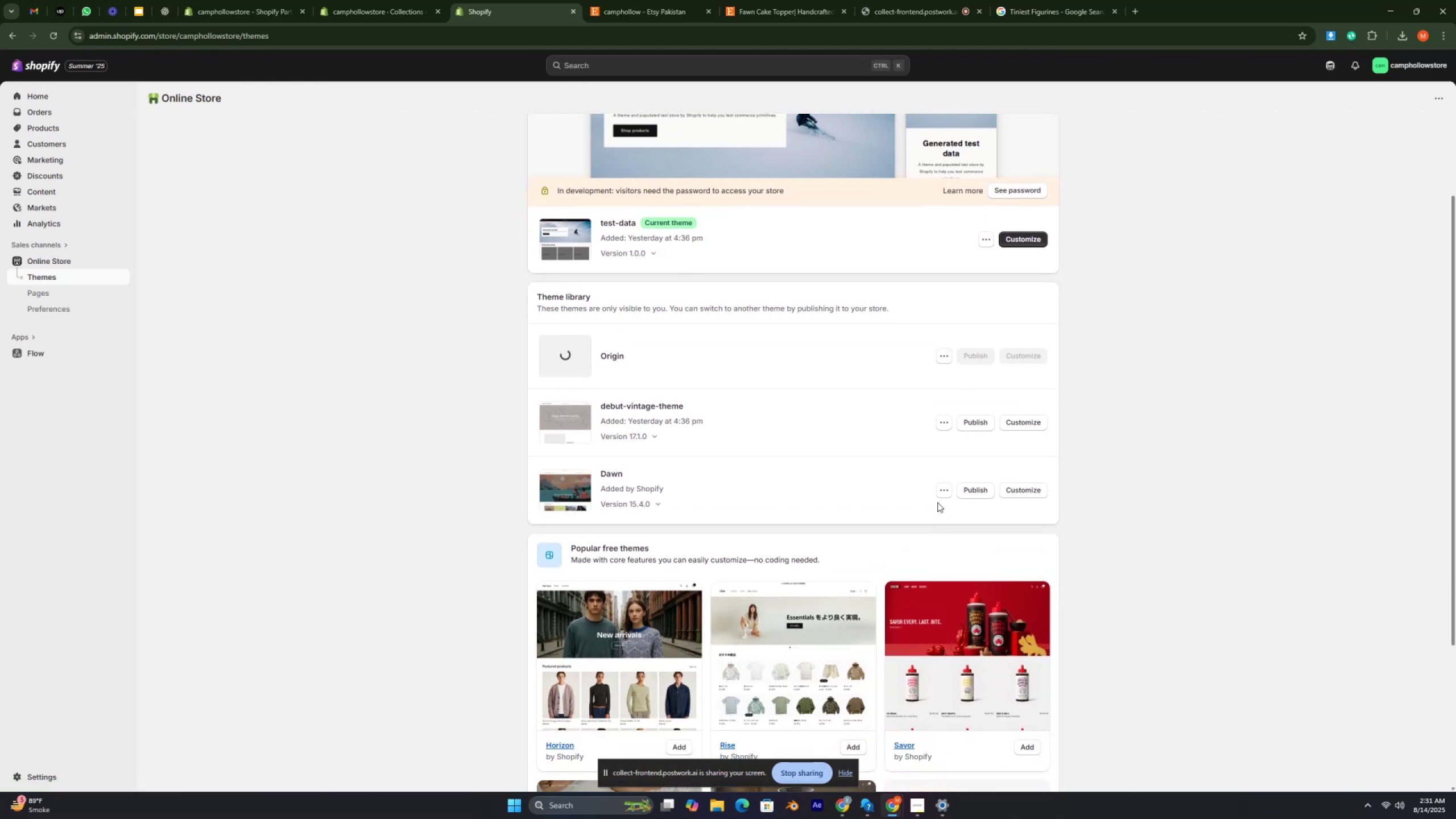 
key(Control+ControlRight)
 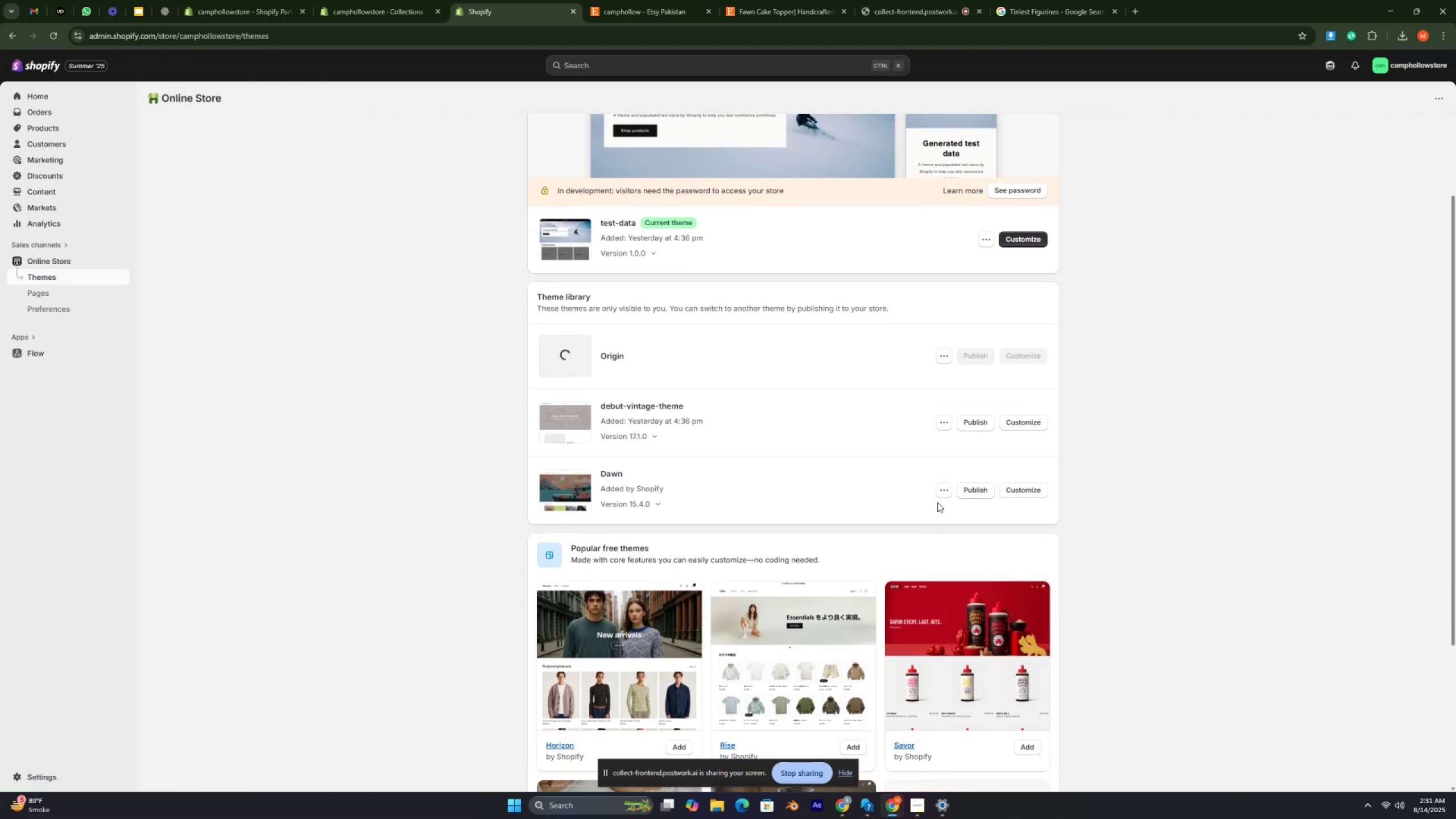 
key(Control+ControlRight)
 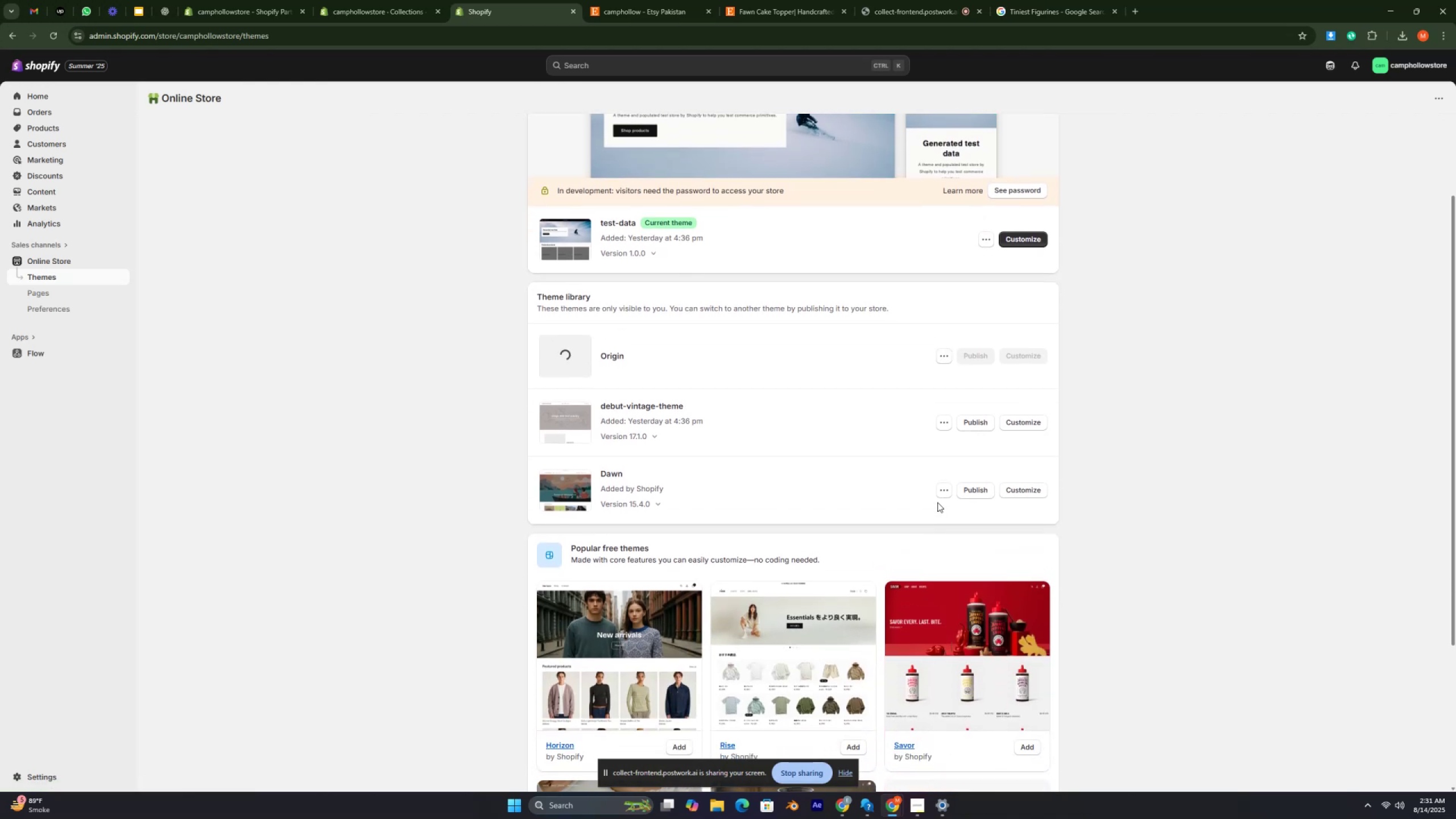 
key(Control+ControlRight)
 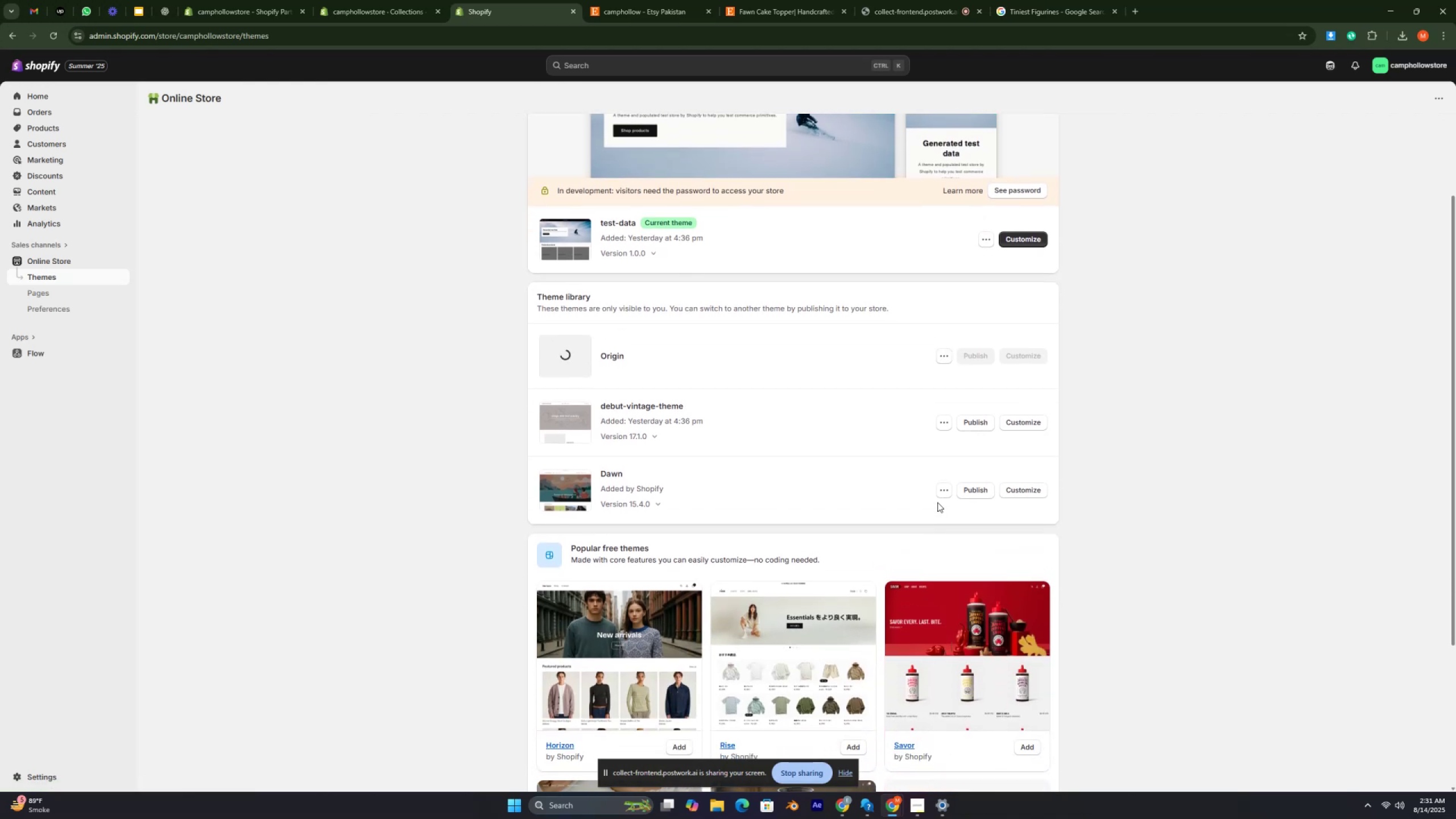 
key(Control+ControlRight)
 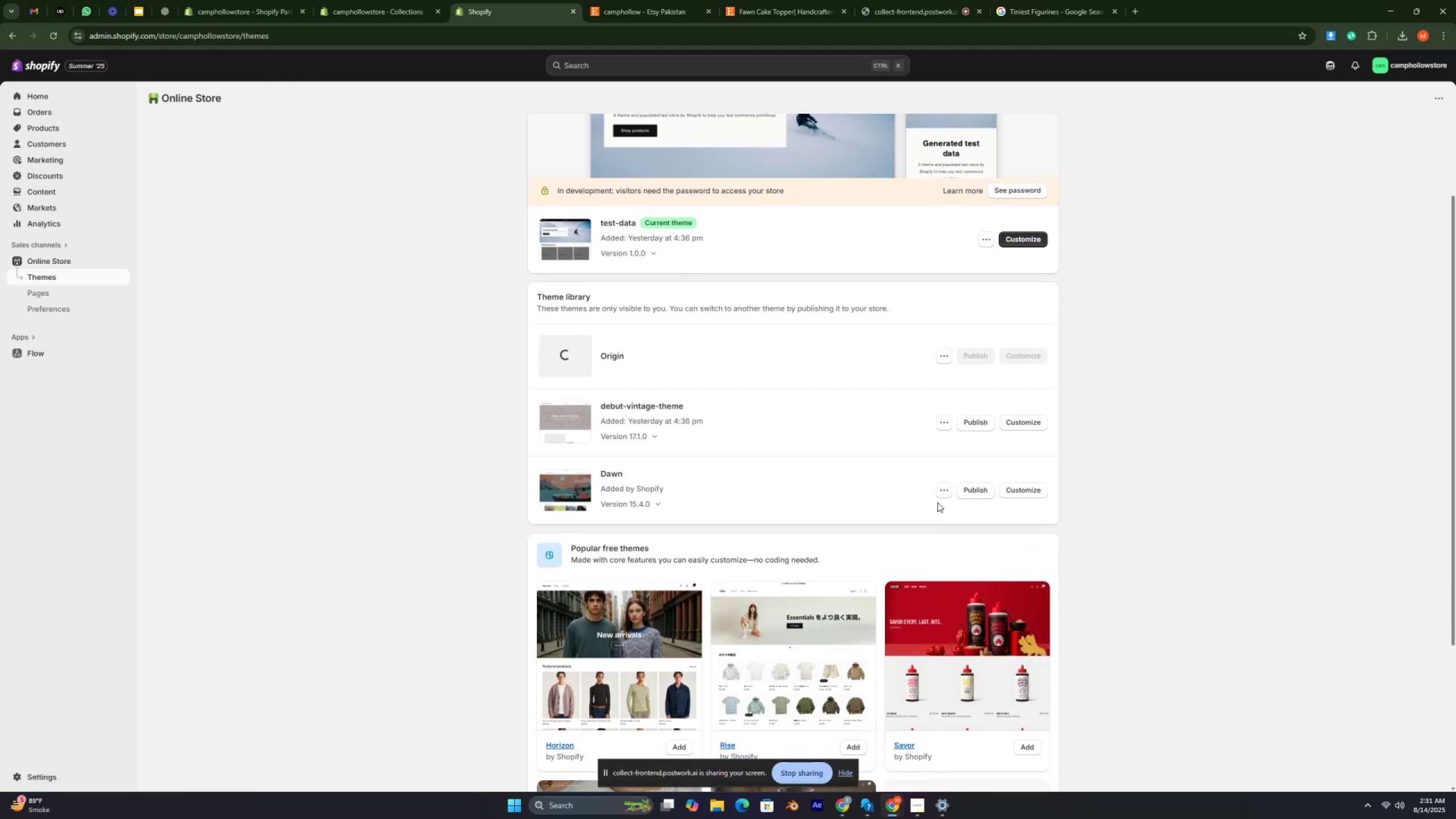 
key(Control+ControlRight)
 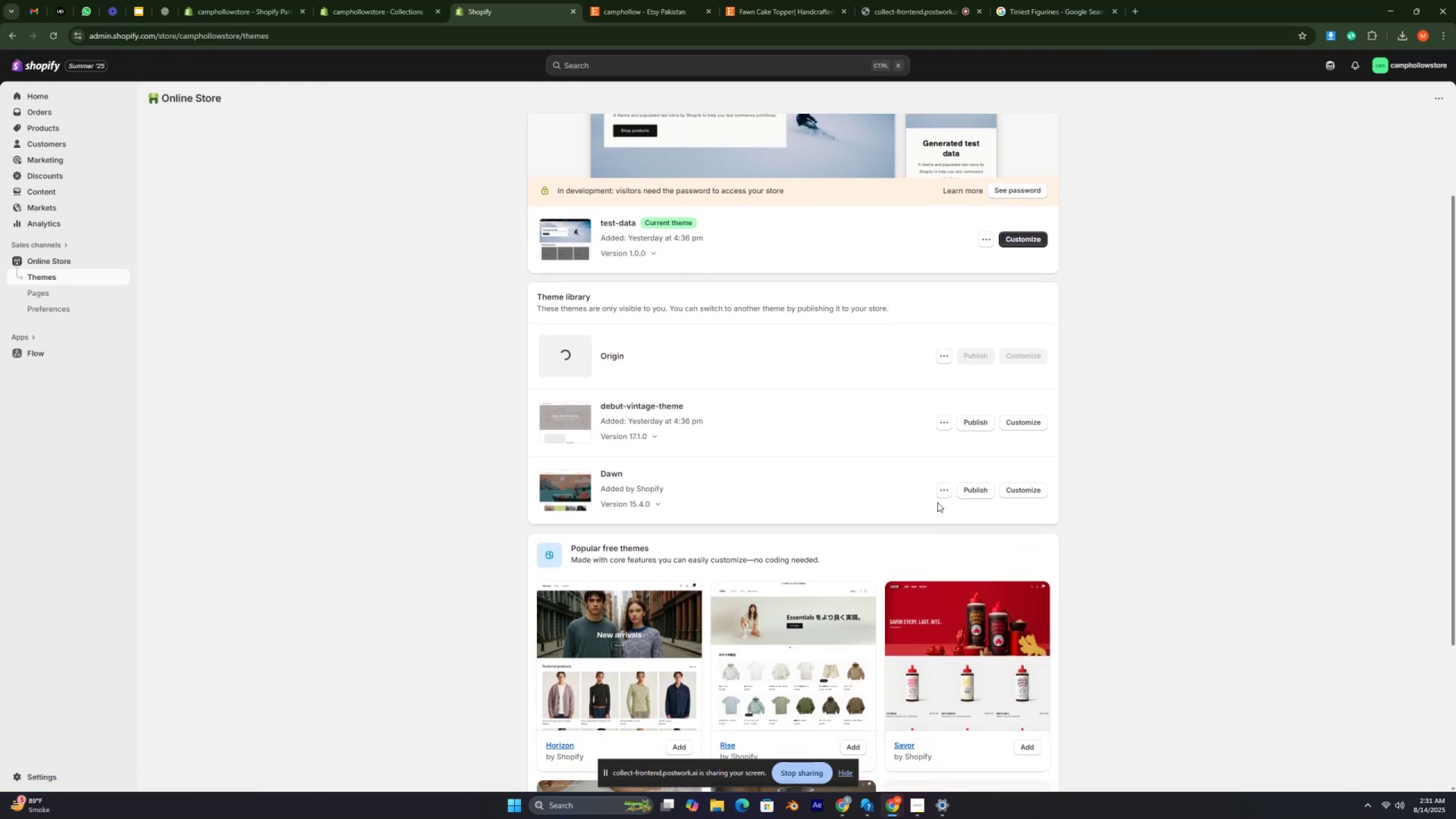 
key(Control+ControlRight)
 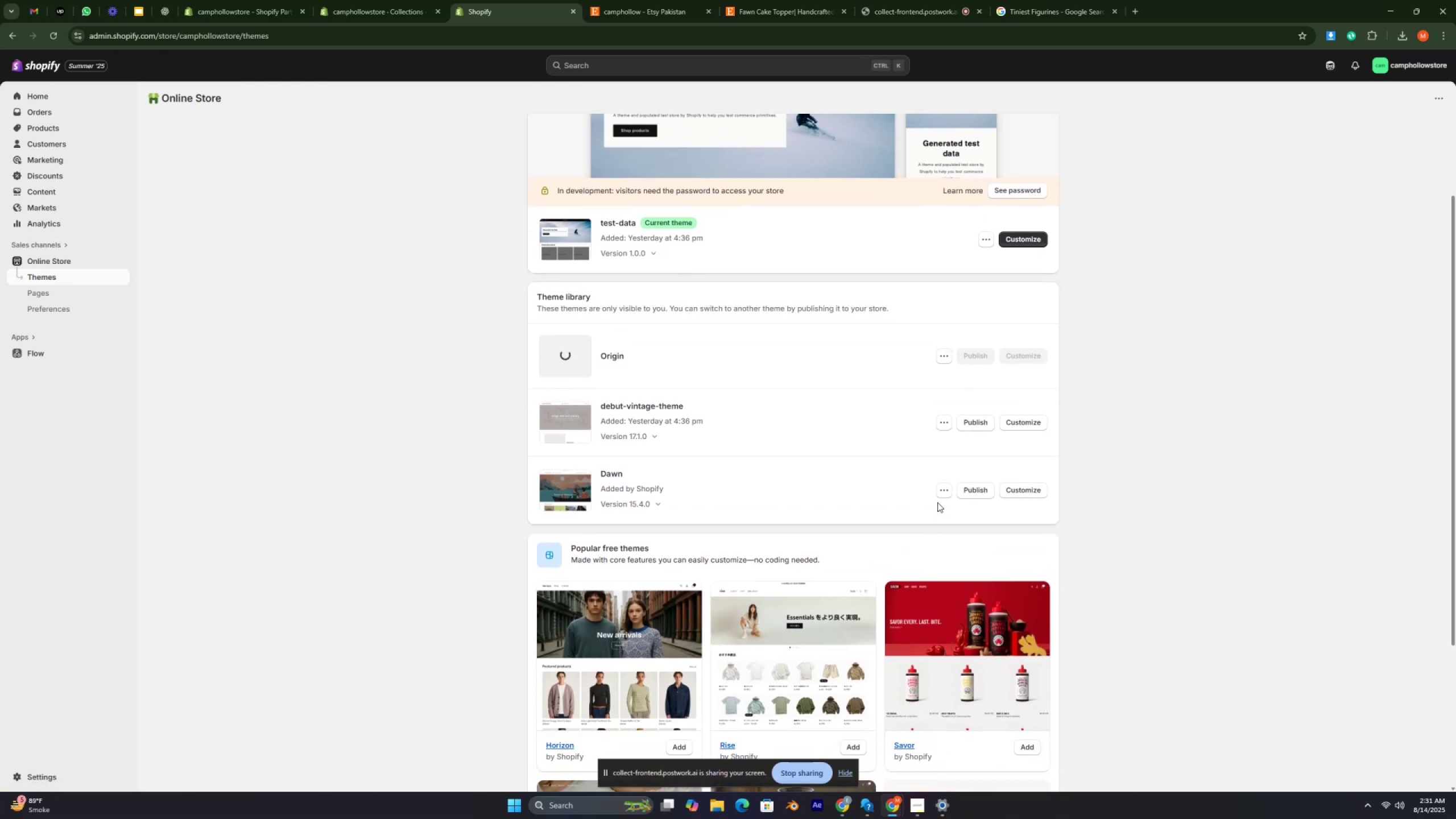 
key(Control+ControlRight)
 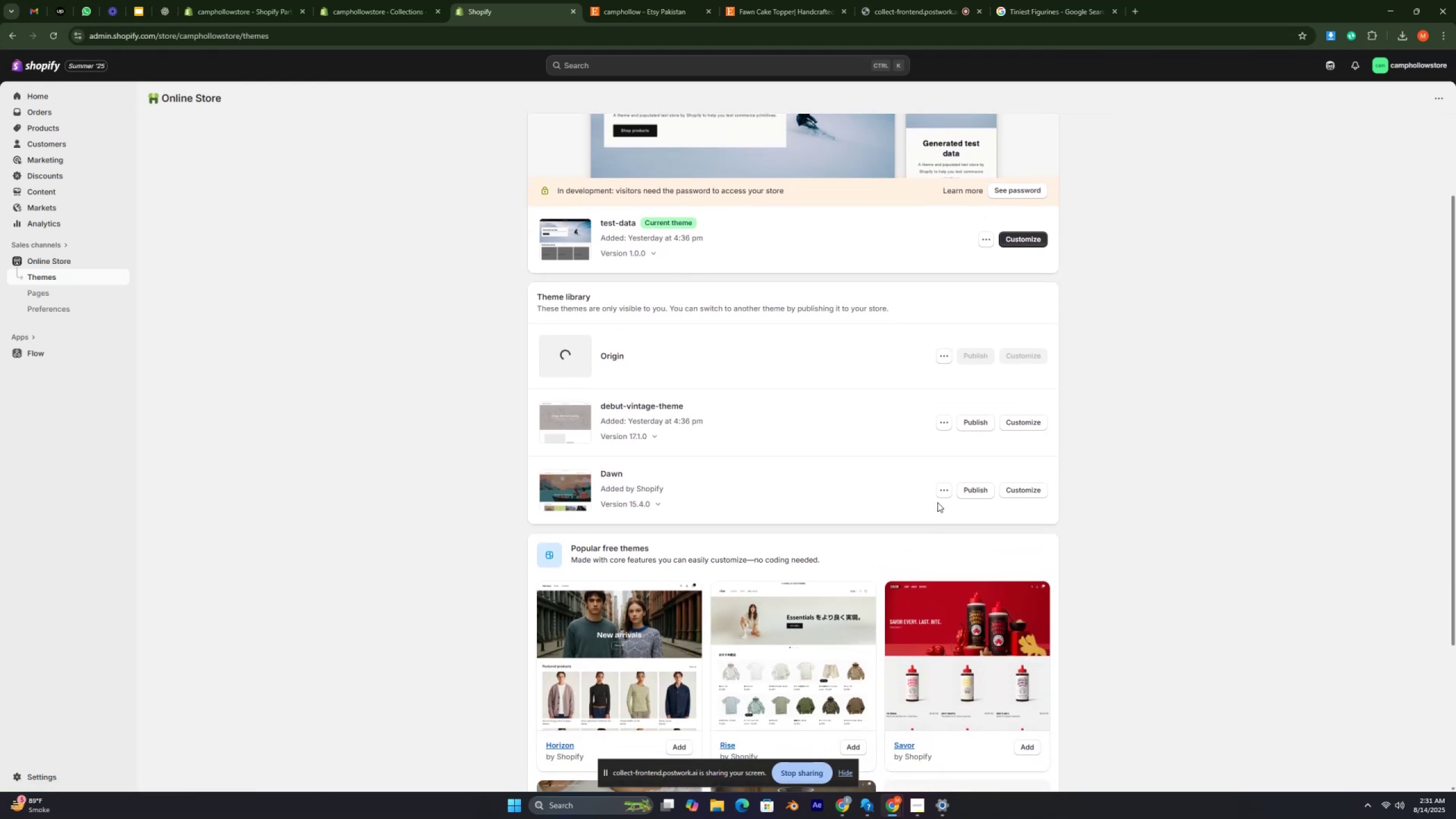 
key(Control+ControlRight)
 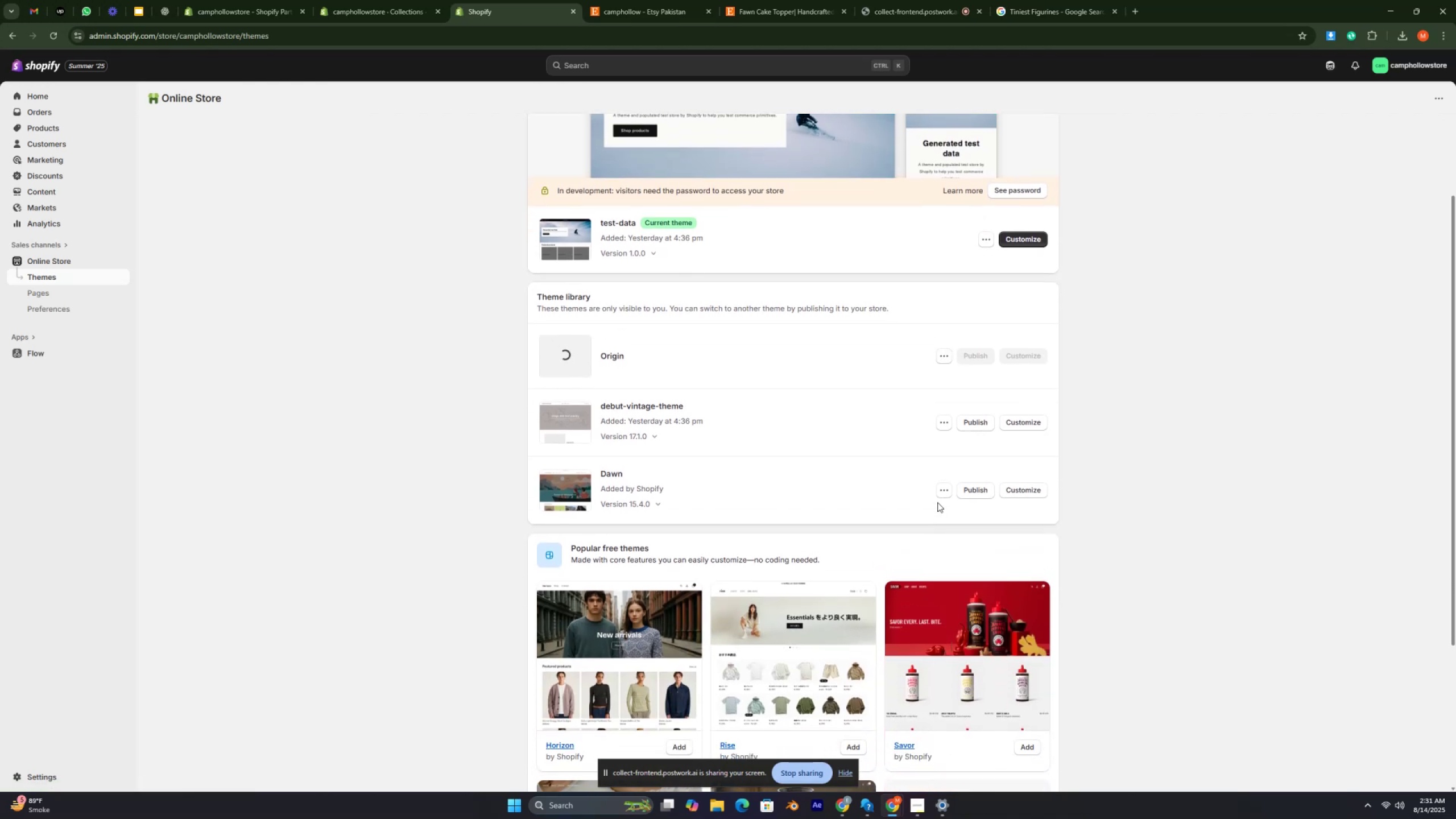 
key(Control+ControlRight)
 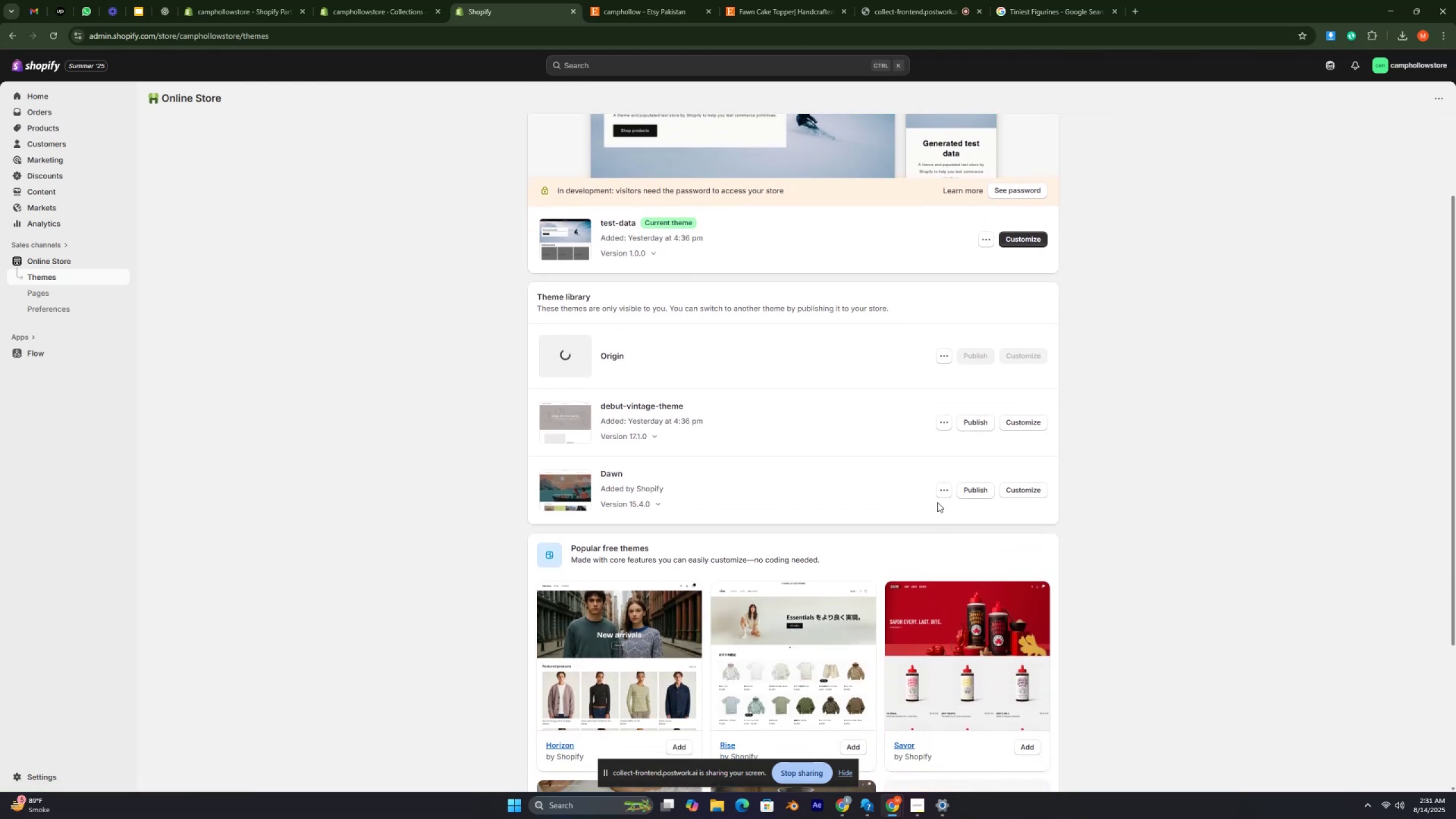 
key(Control+ControlRight)
 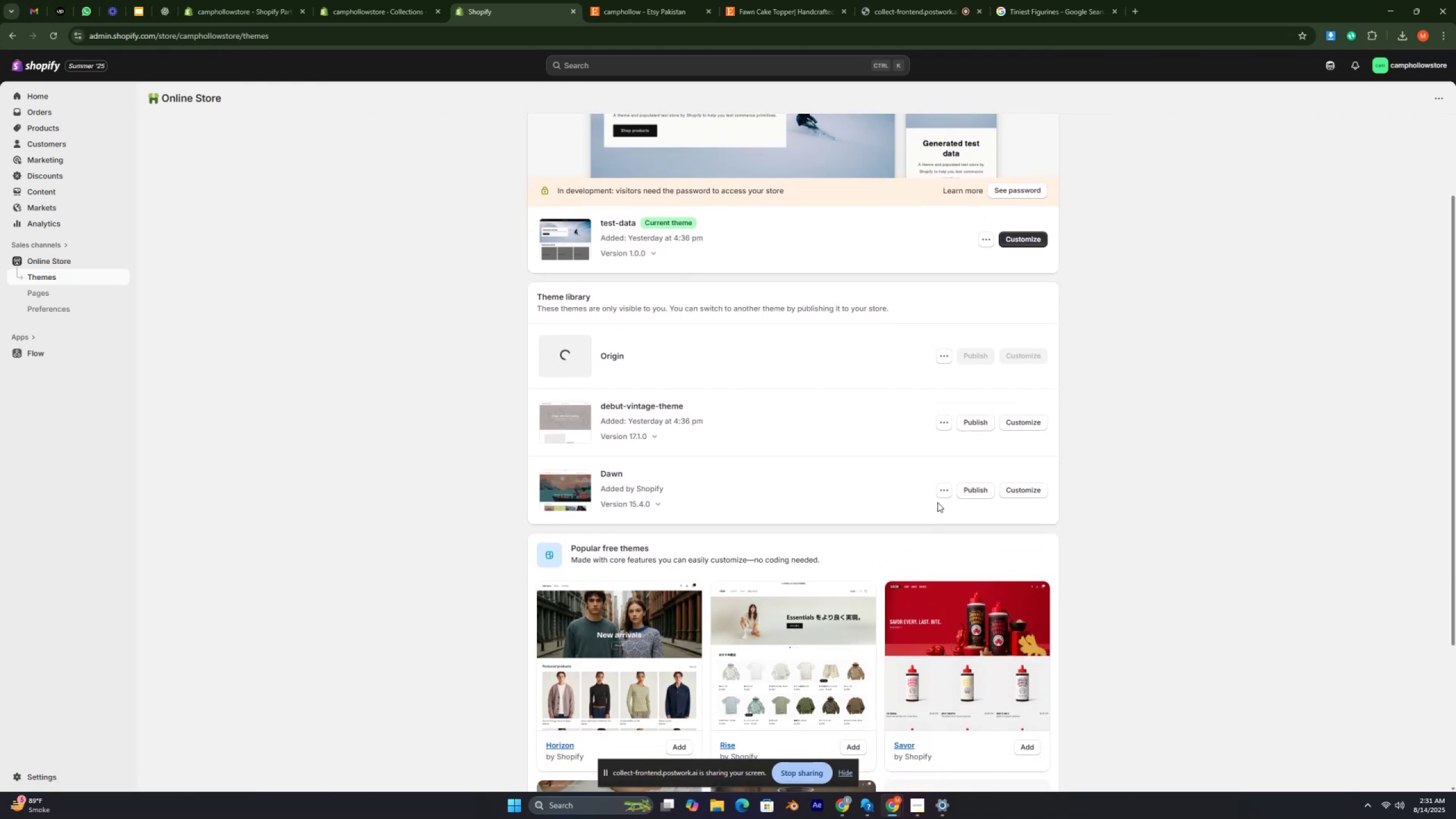 
key(Control+ControlRight)
 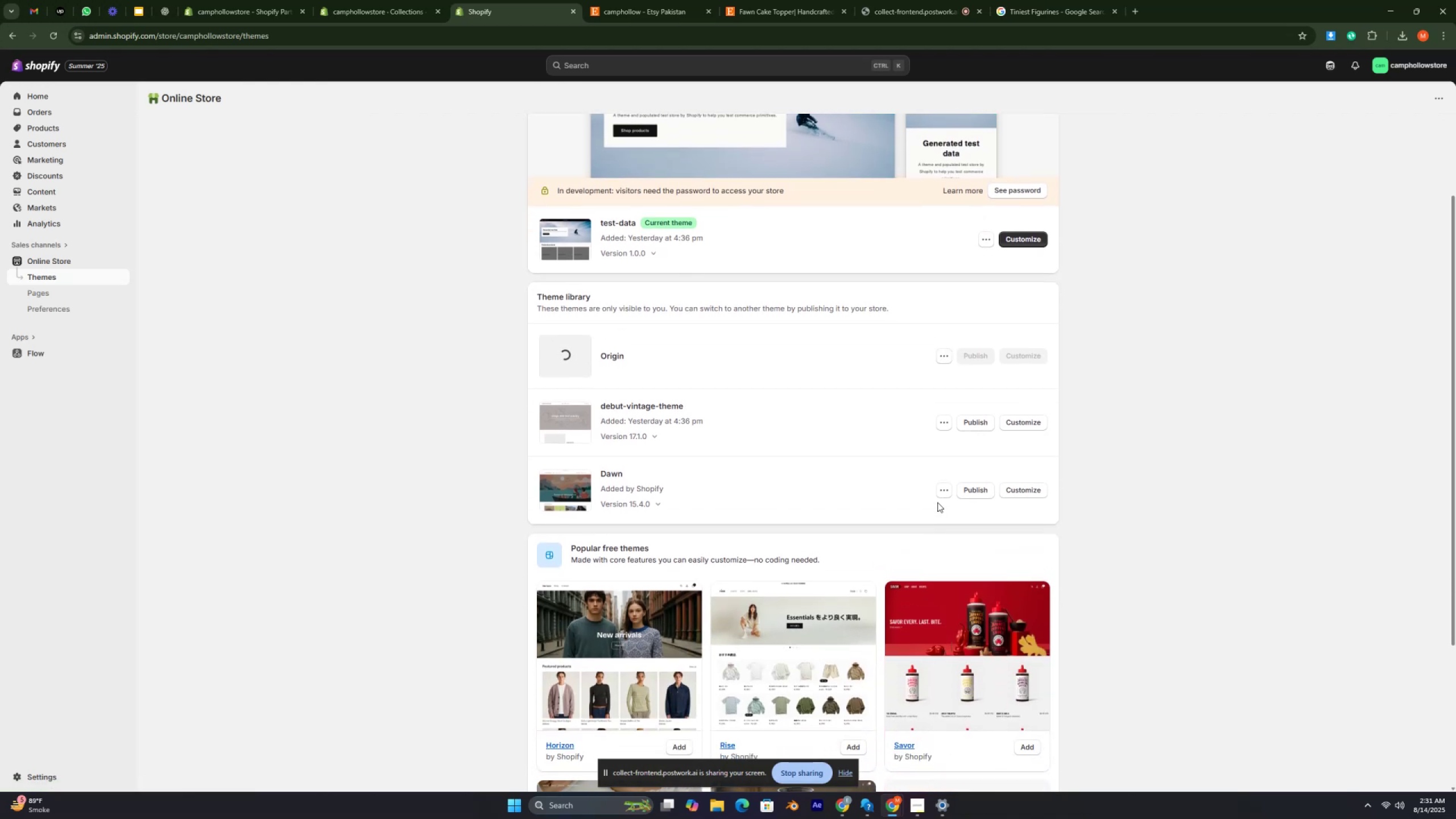 
key(Control+ControlRight)
 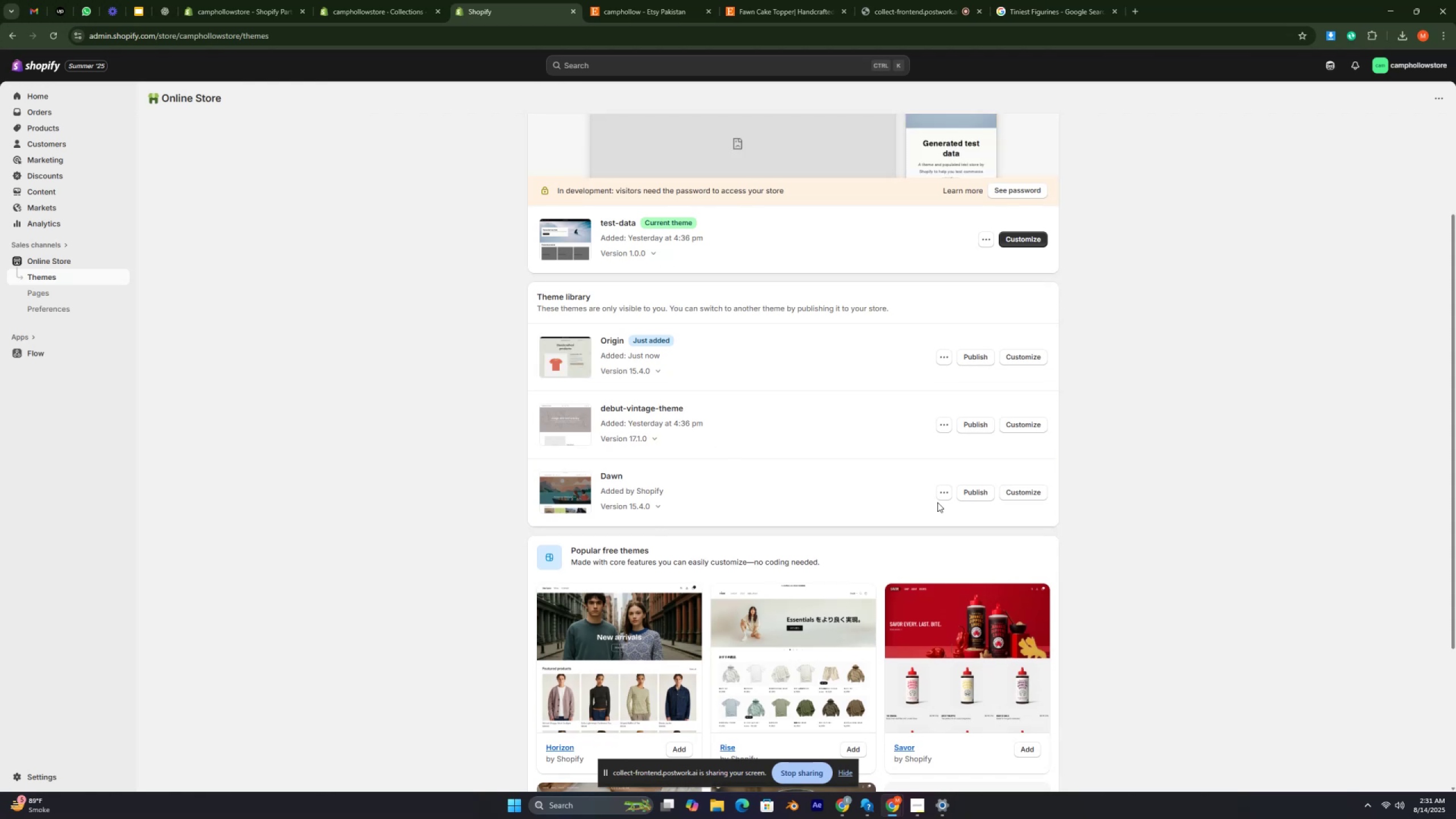 
wait(6.61)
 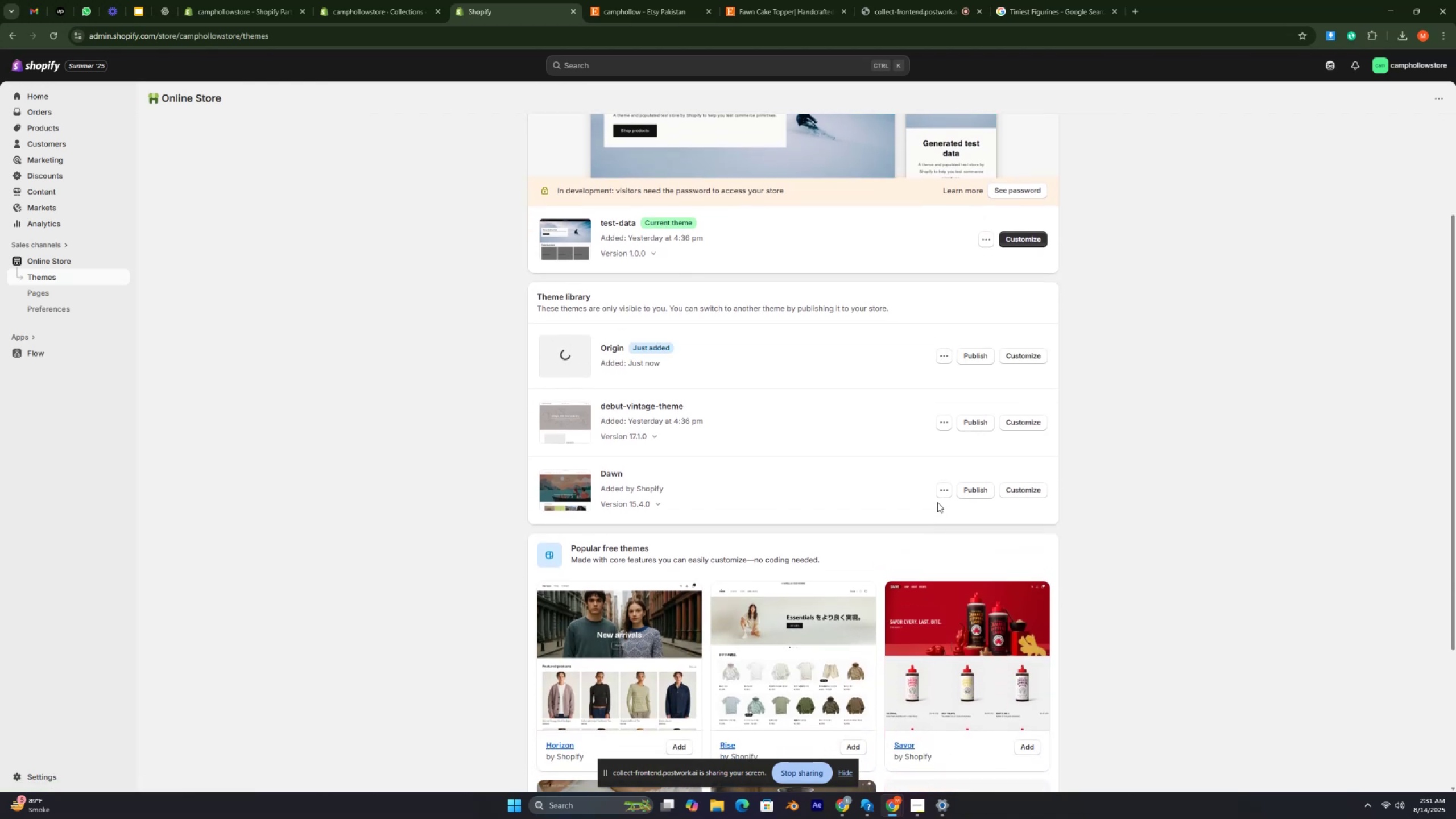 
key(Control+ControlRight)
 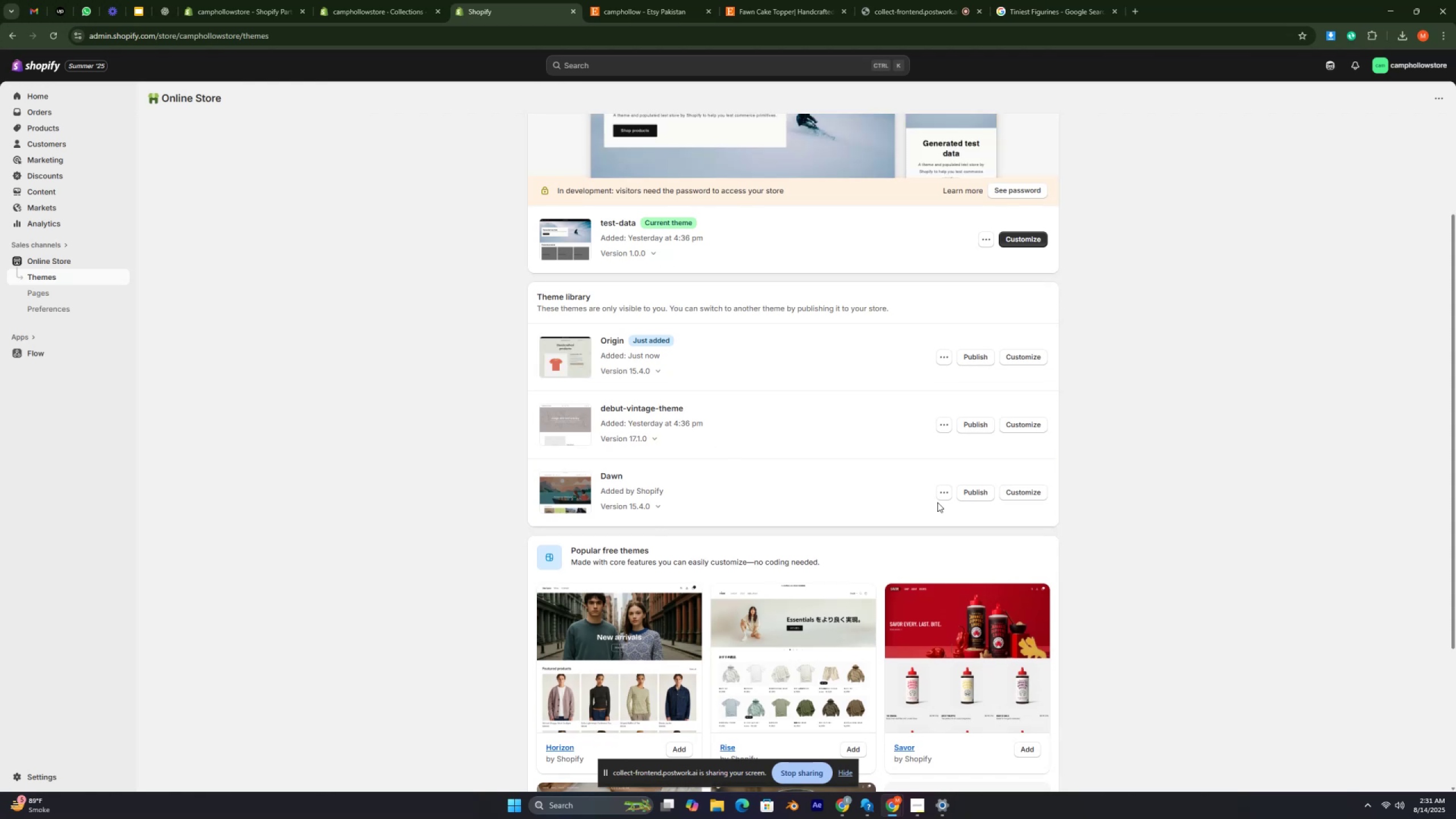 
key(Control+ControlRight)
 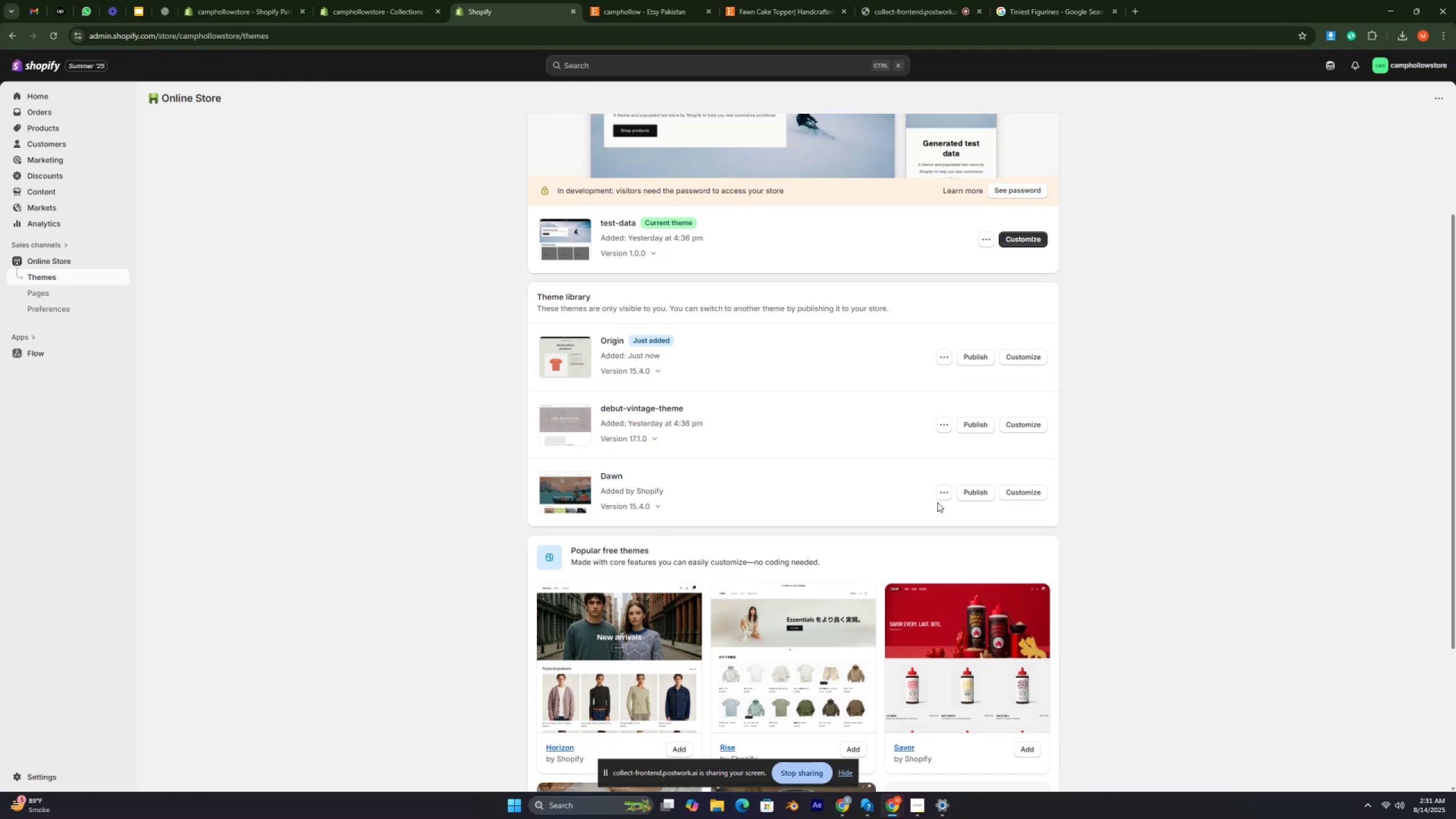 
key(Control+ControlRight)
 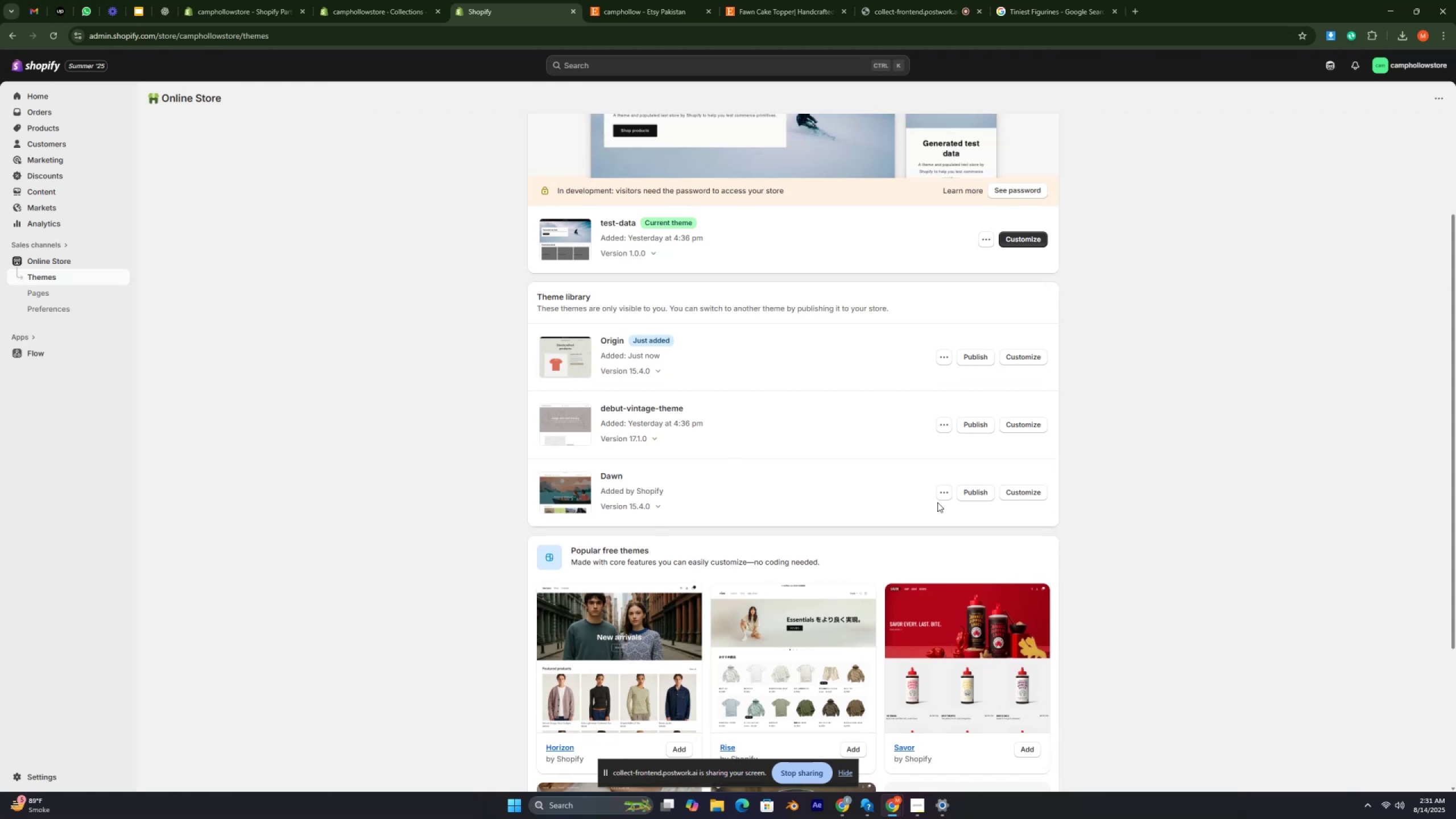 
key(Control+ControlRight)
 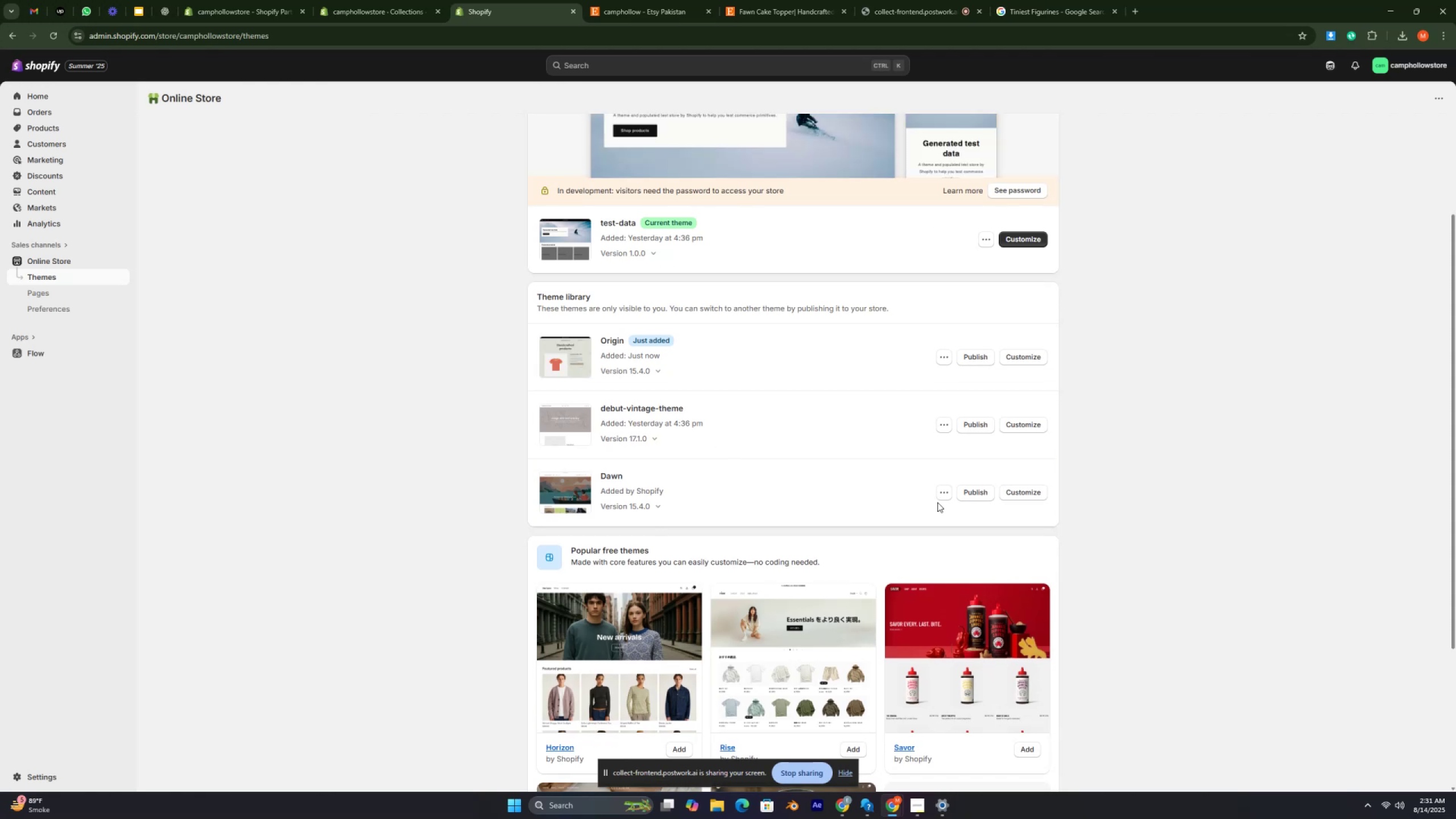 
key(Control+ControlRight)
 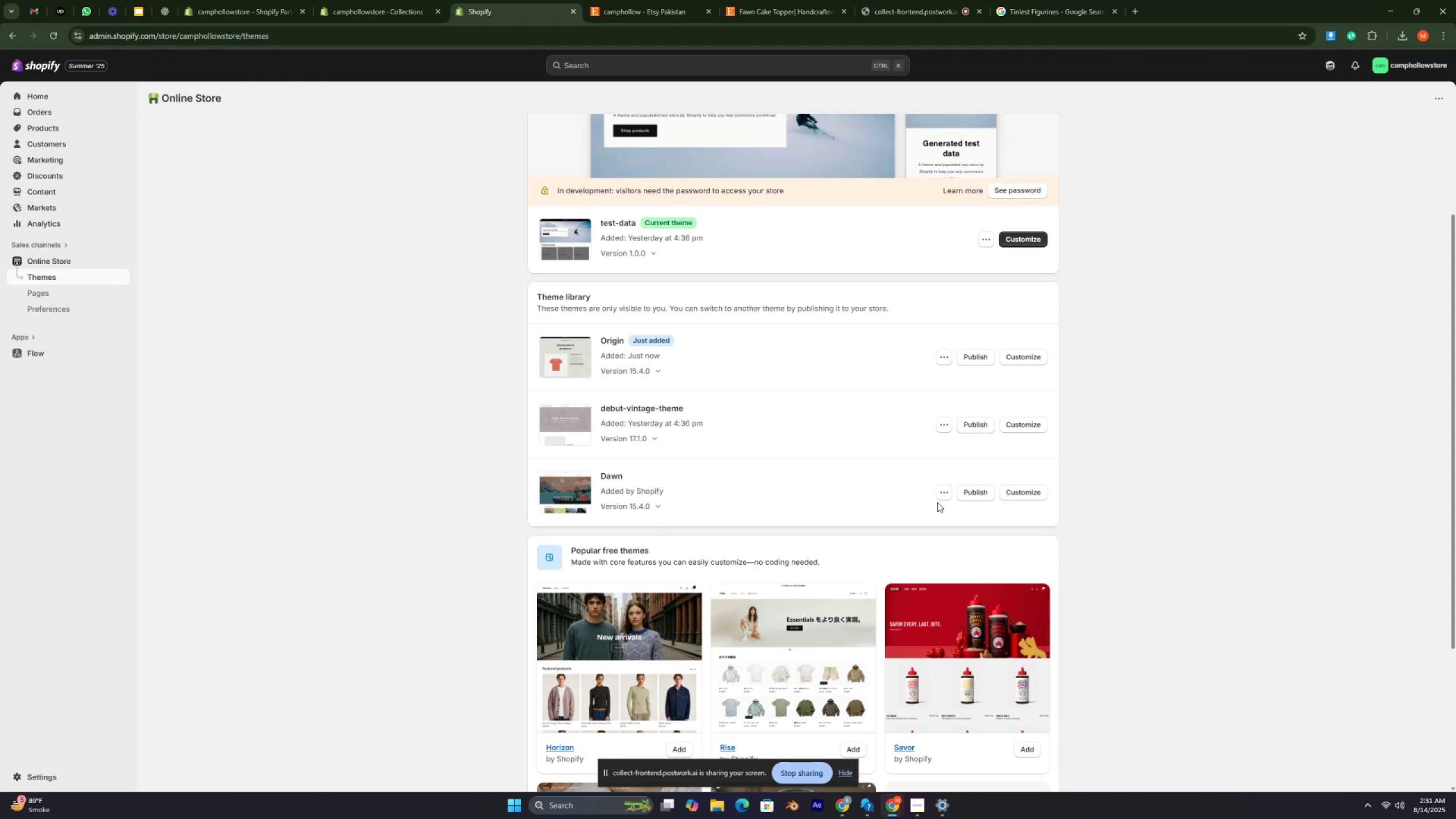 
key(Control+ControlRight)
 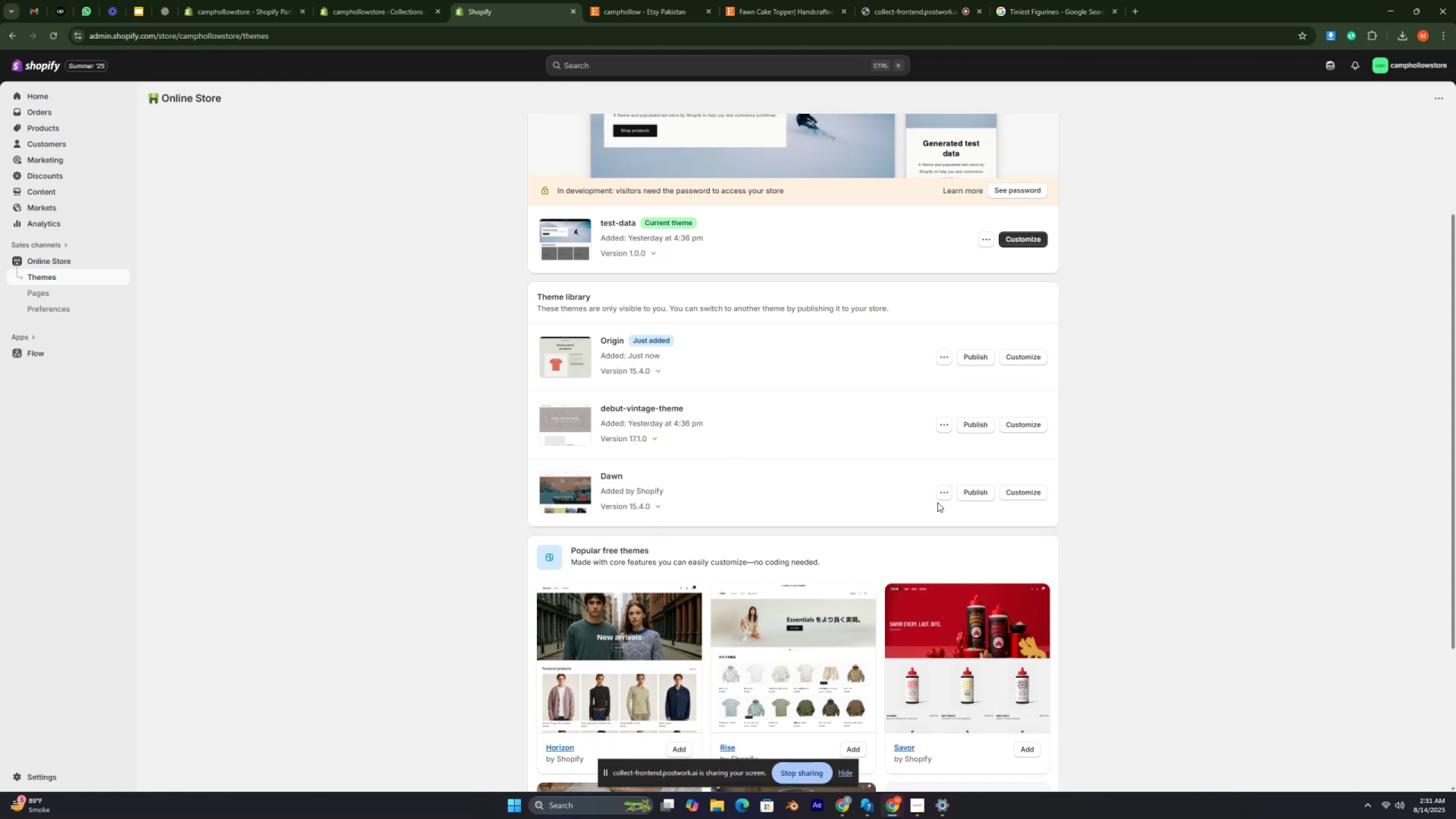 
key(Control+ControlRight)
 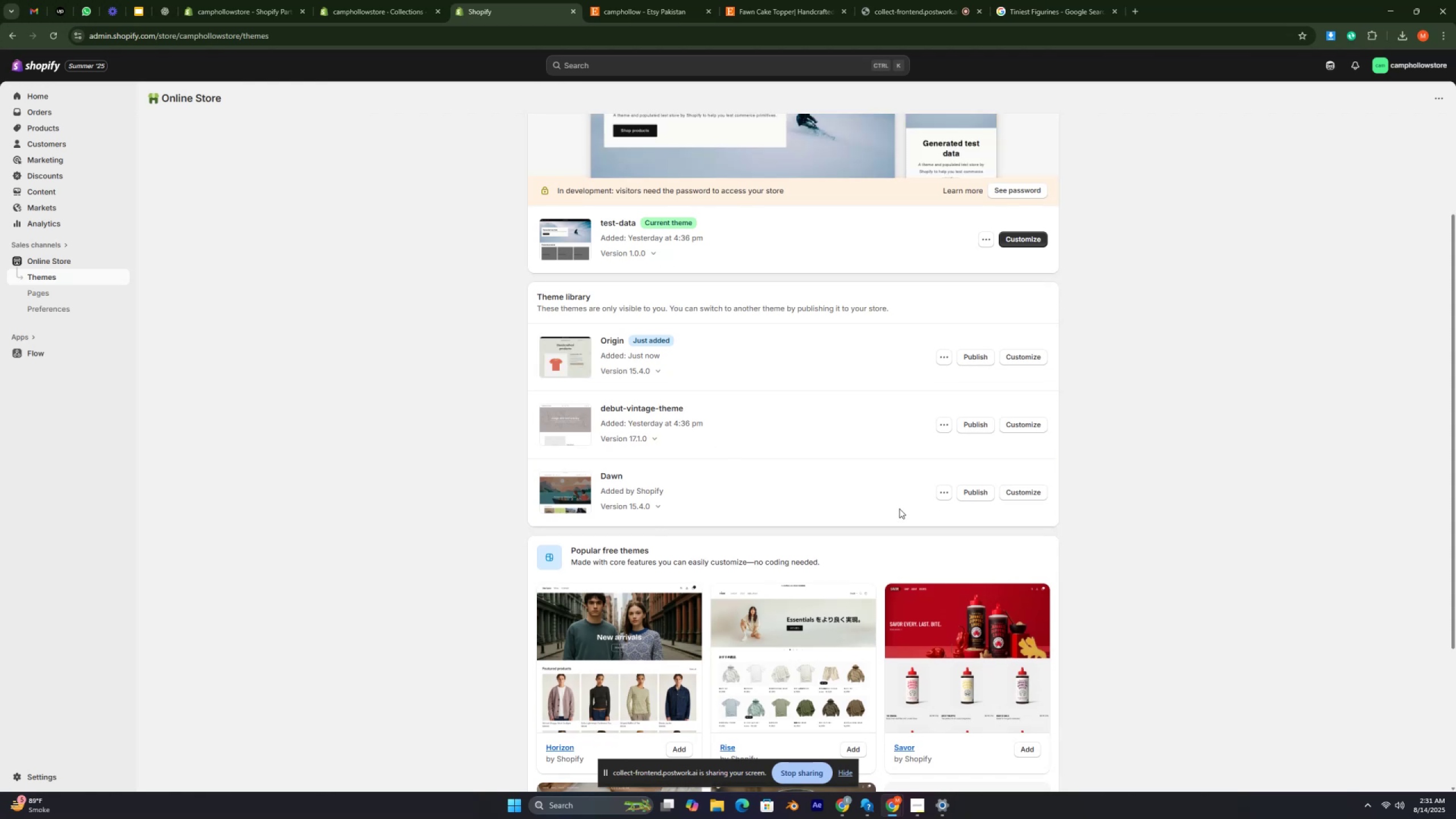 
scroll: coordinate [900, 508], scroll_direction: up, amount: 1.0
 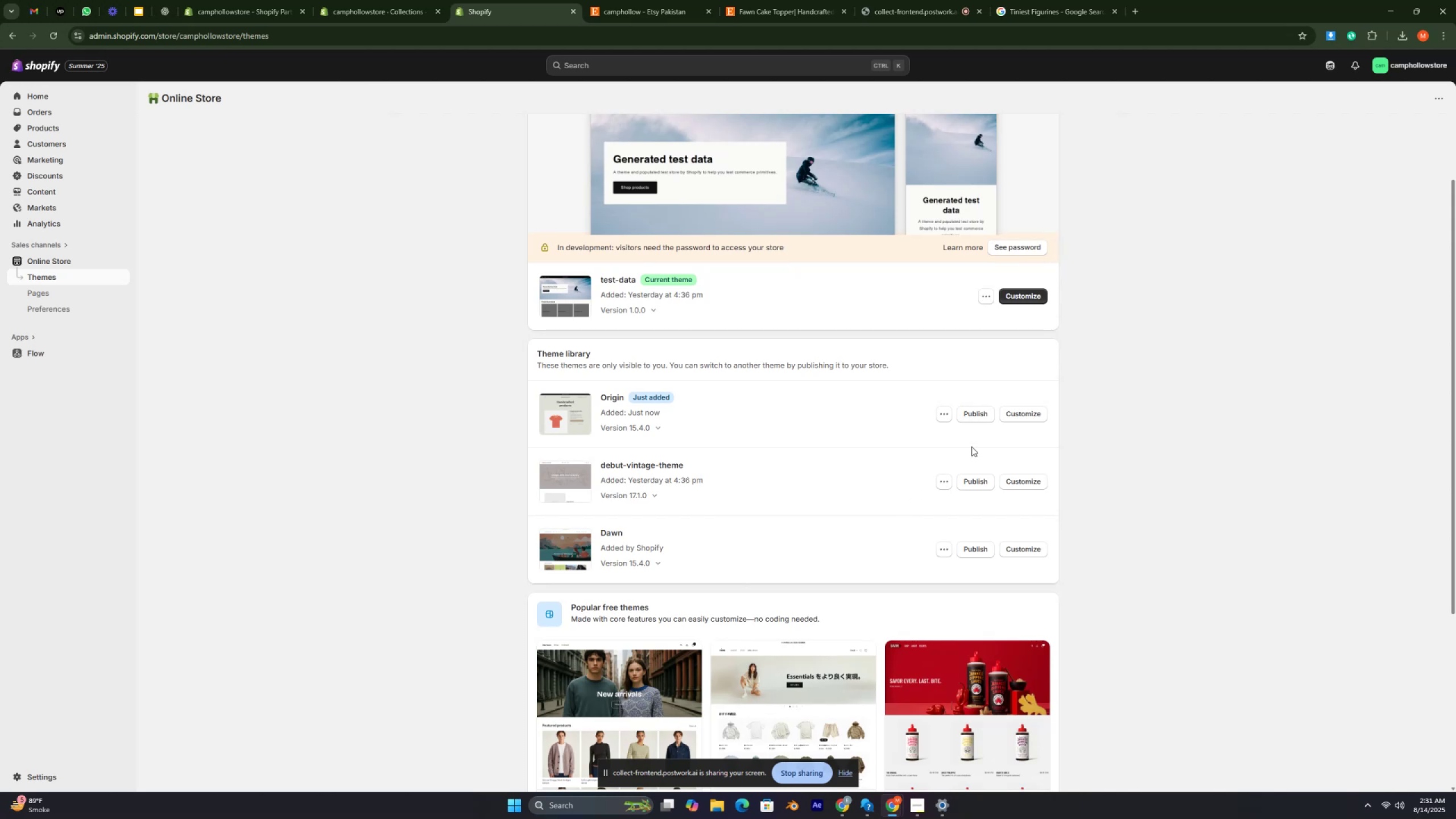 
left_click([969, 413])
 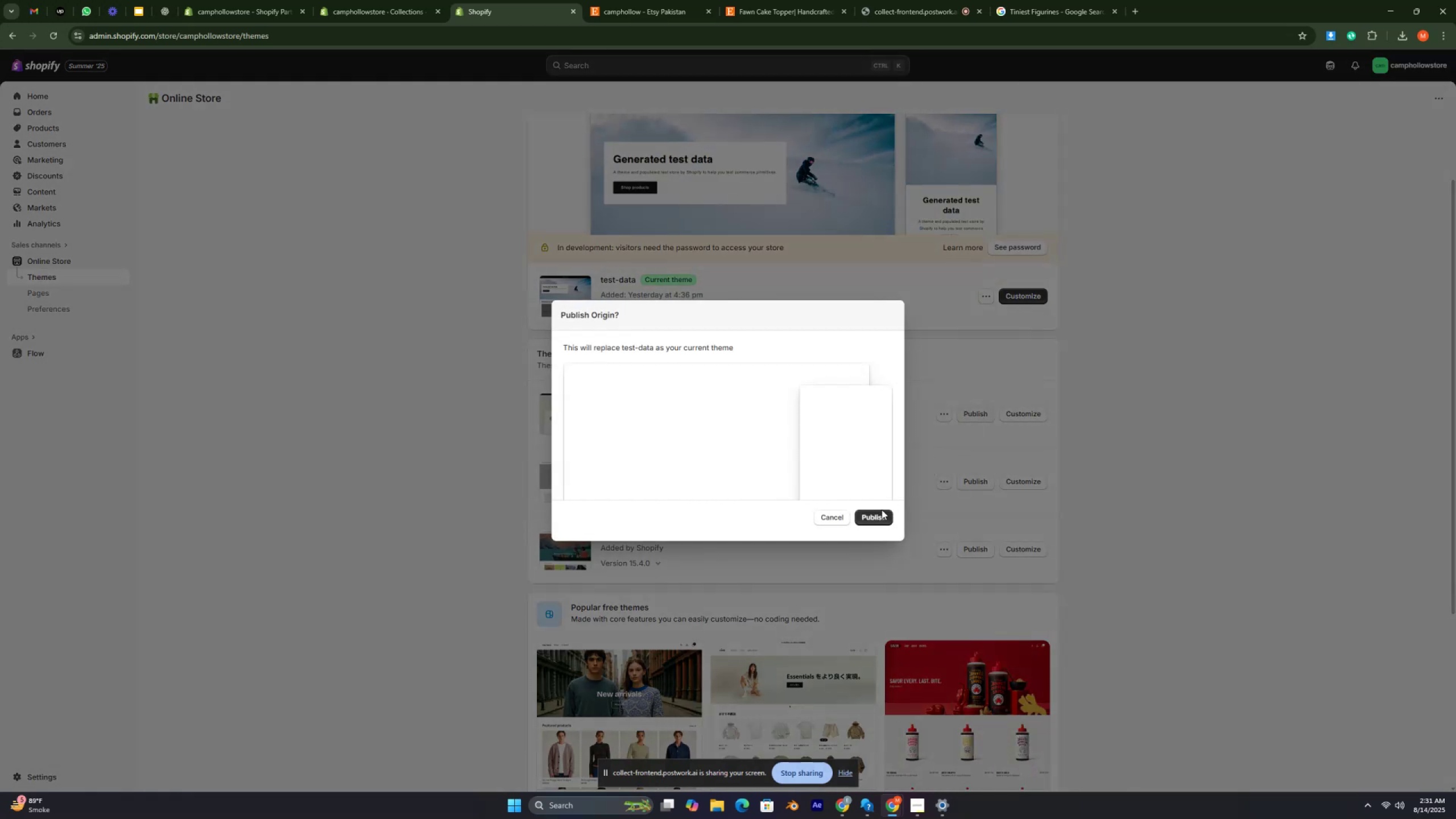 
left_click([881, 510])
 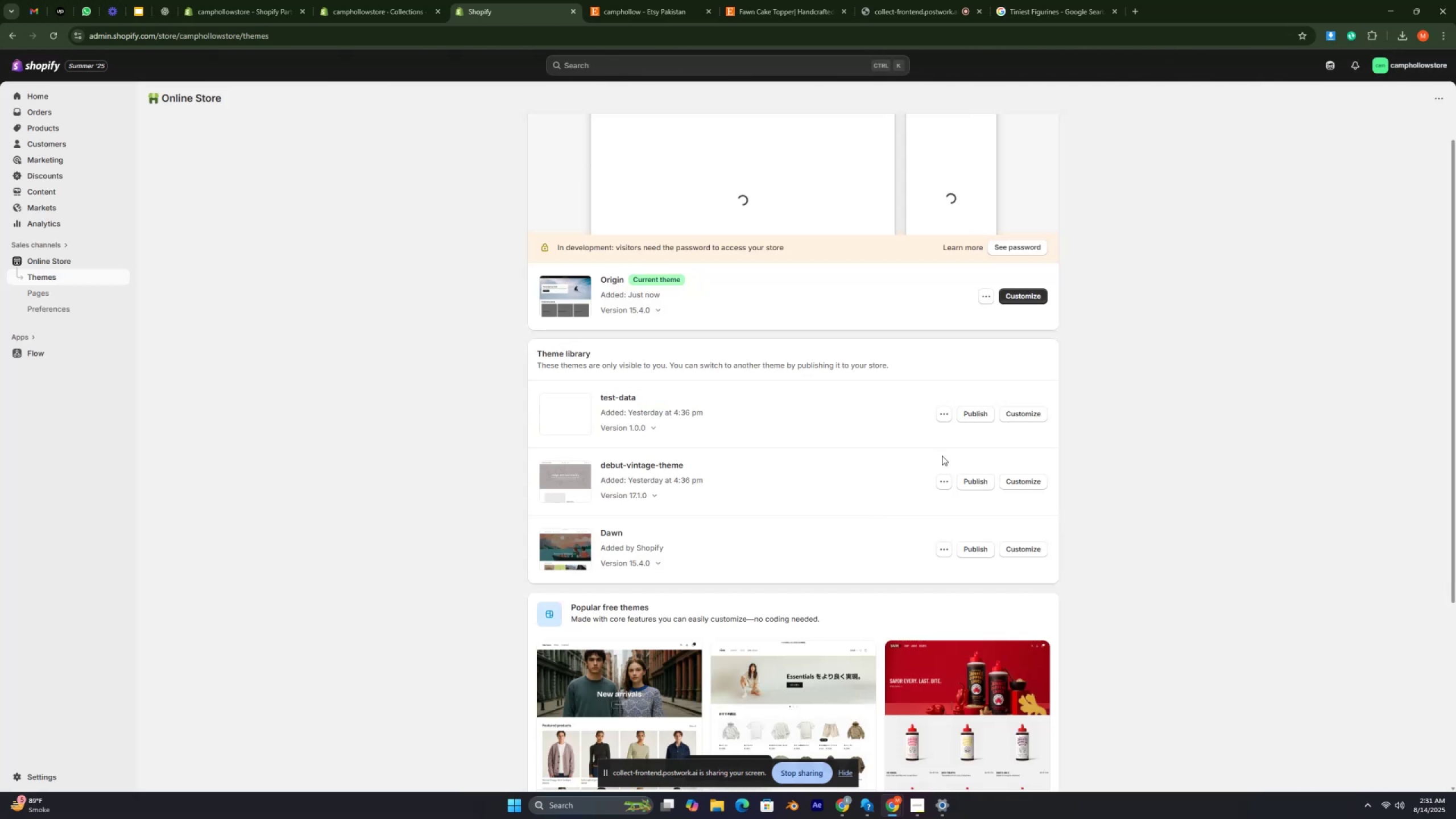 
left_click([1017, 296])
 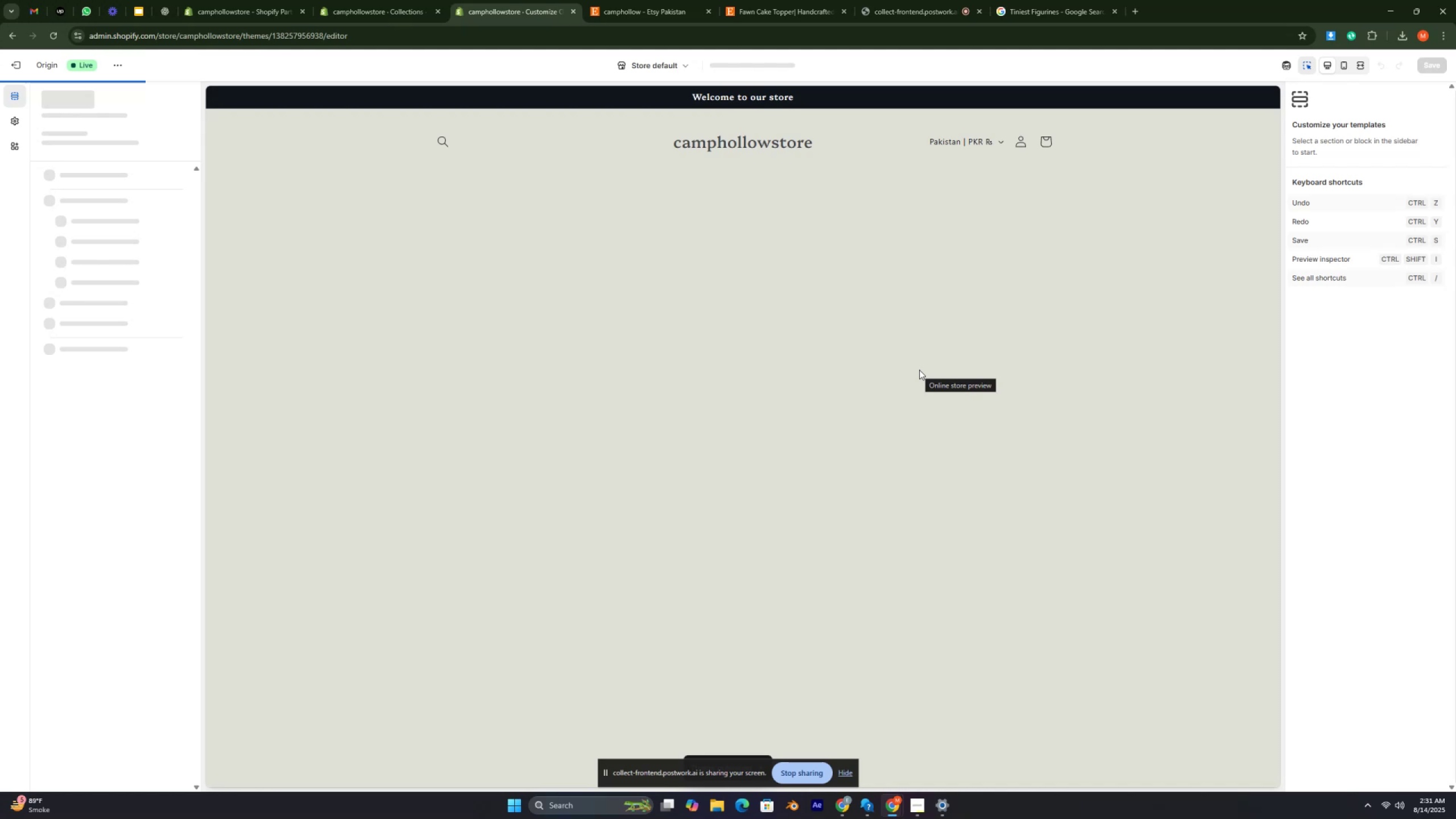 
scroll: coordinate [919, 371], scroll_direction: down, amount: 1.0
 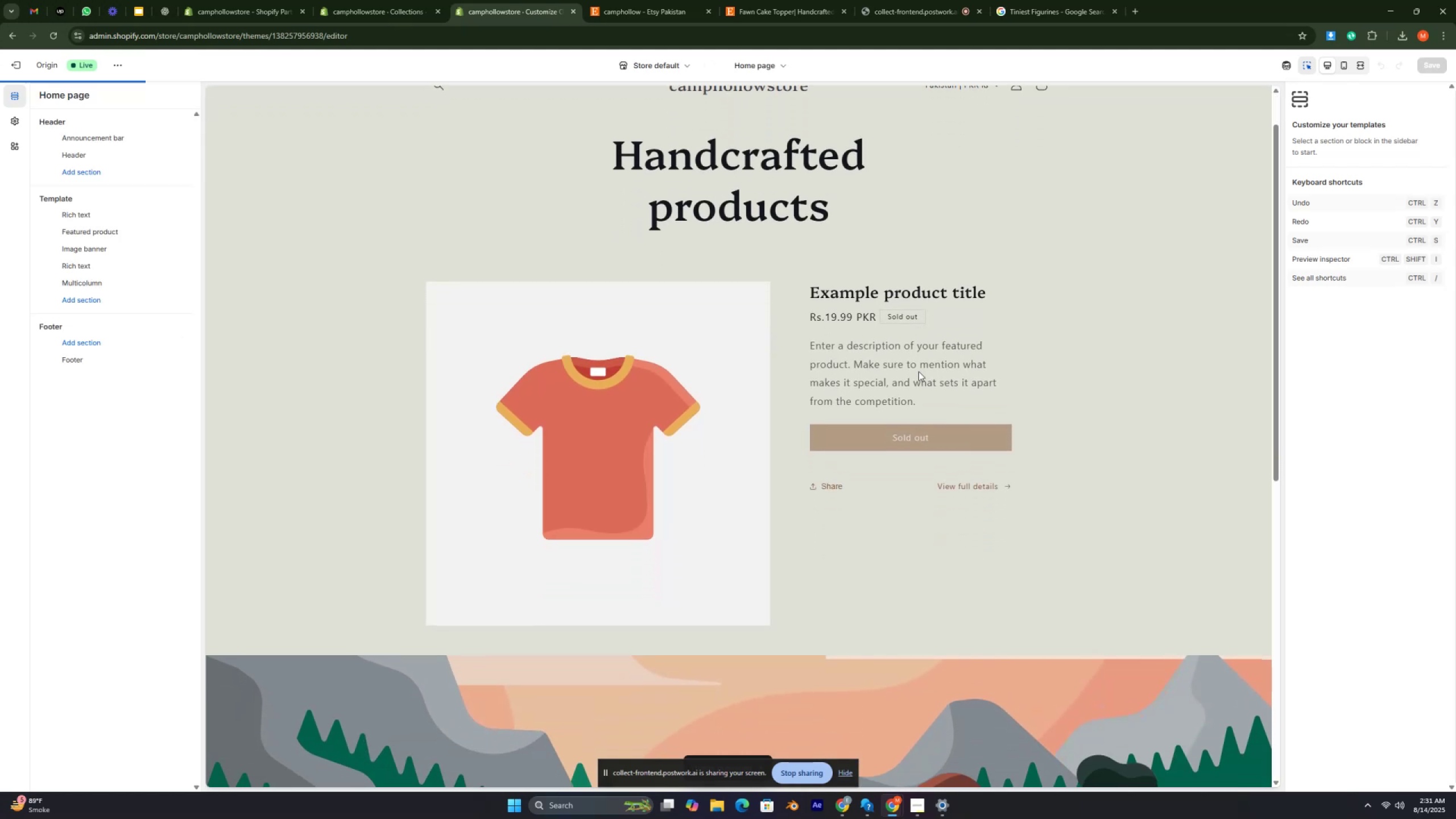 
scroll: coordinate [919, 371], scroll_direction: up, amount: 2.0
 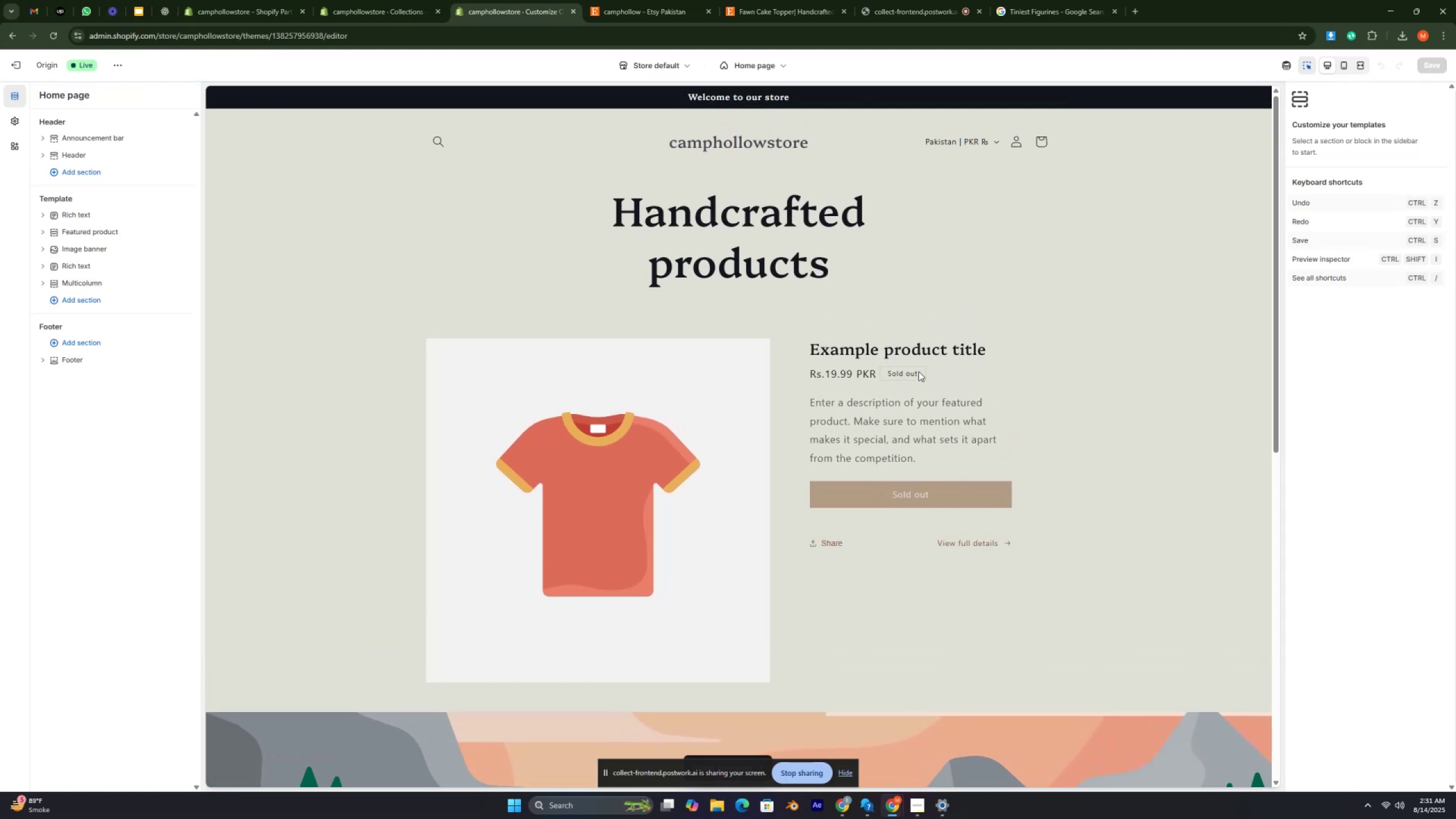 
key(Control+ControlRight)
 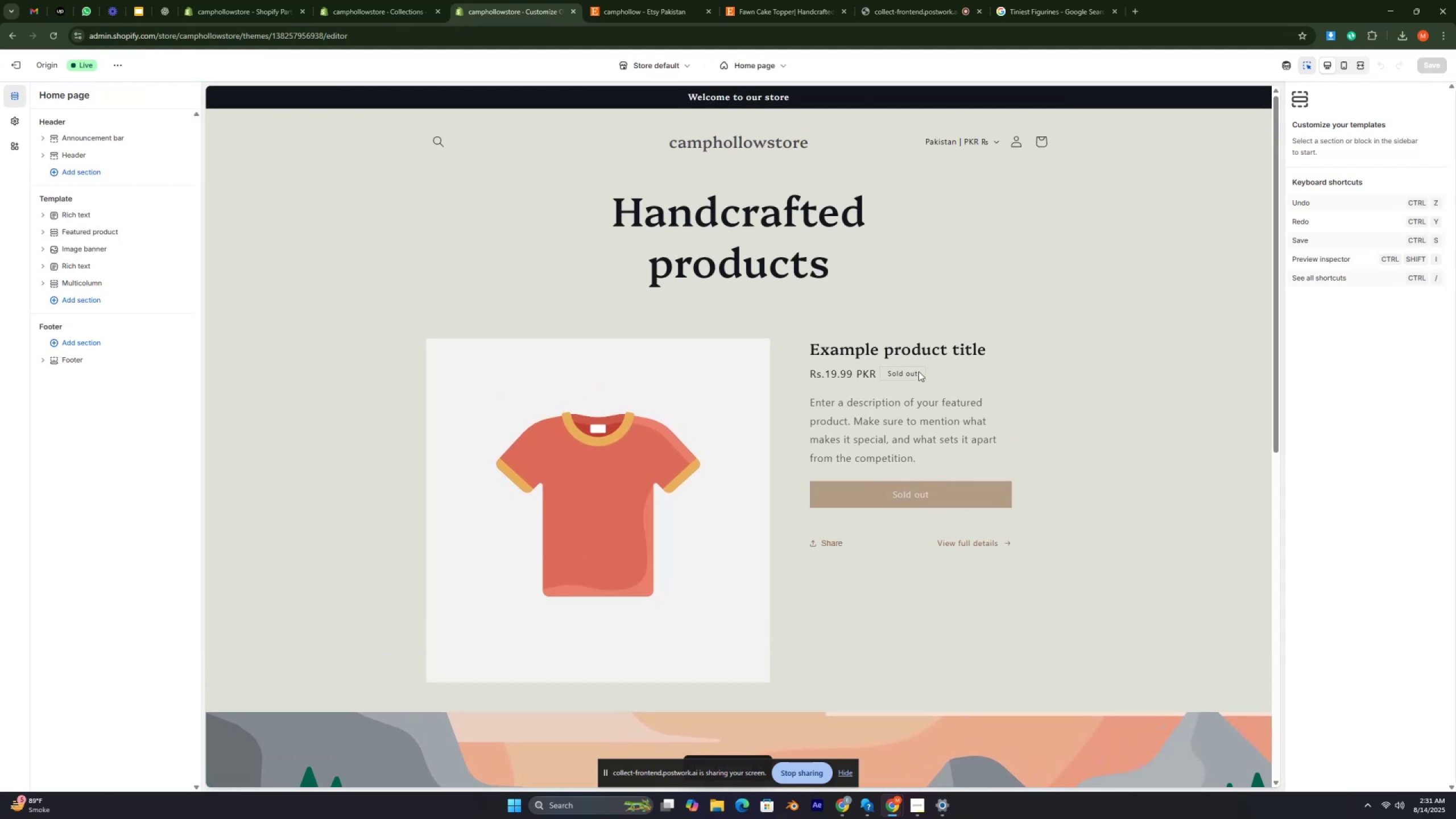 
key(Control+ControlRight)
 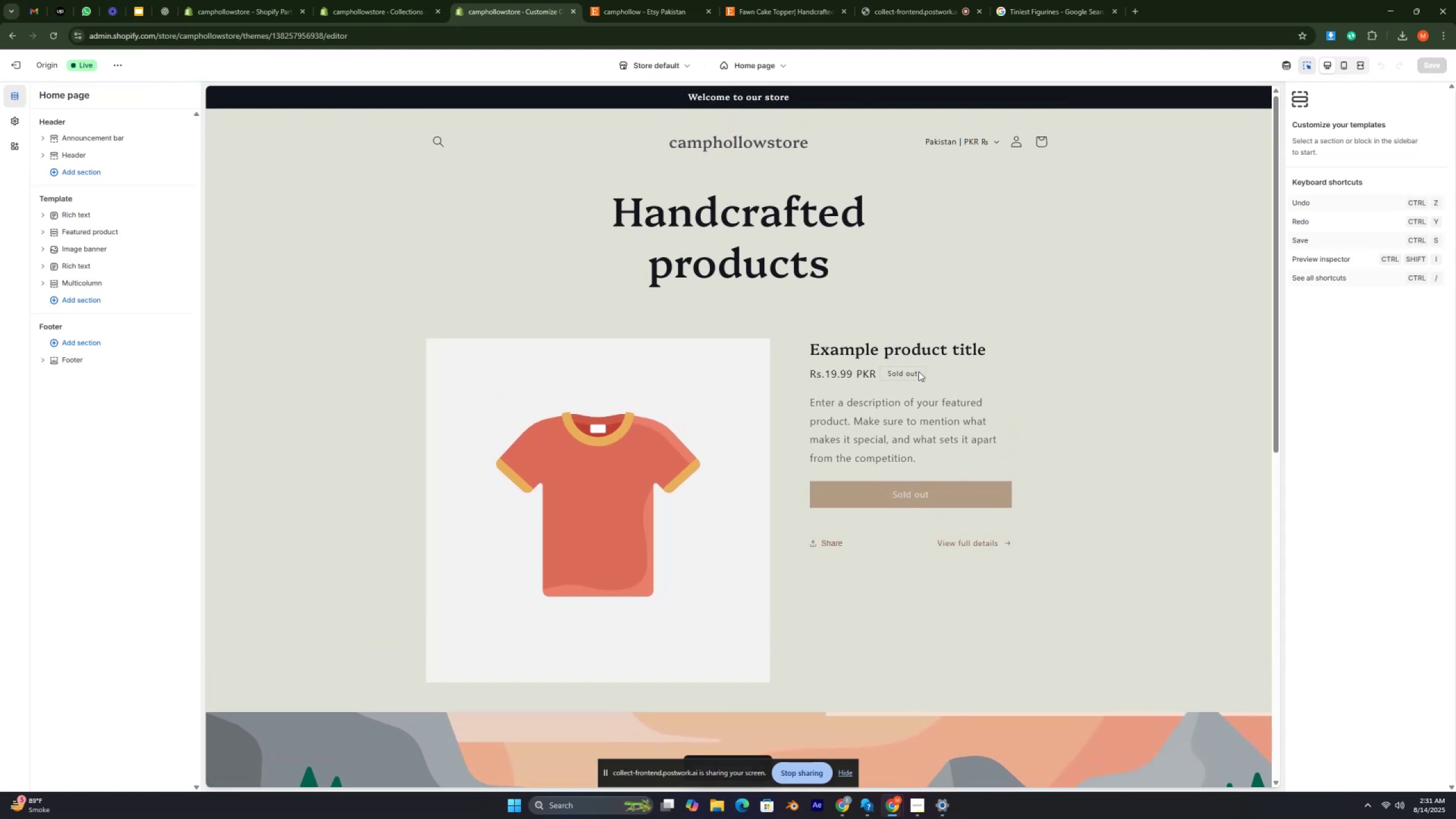 
key(Control+ControlRight)
 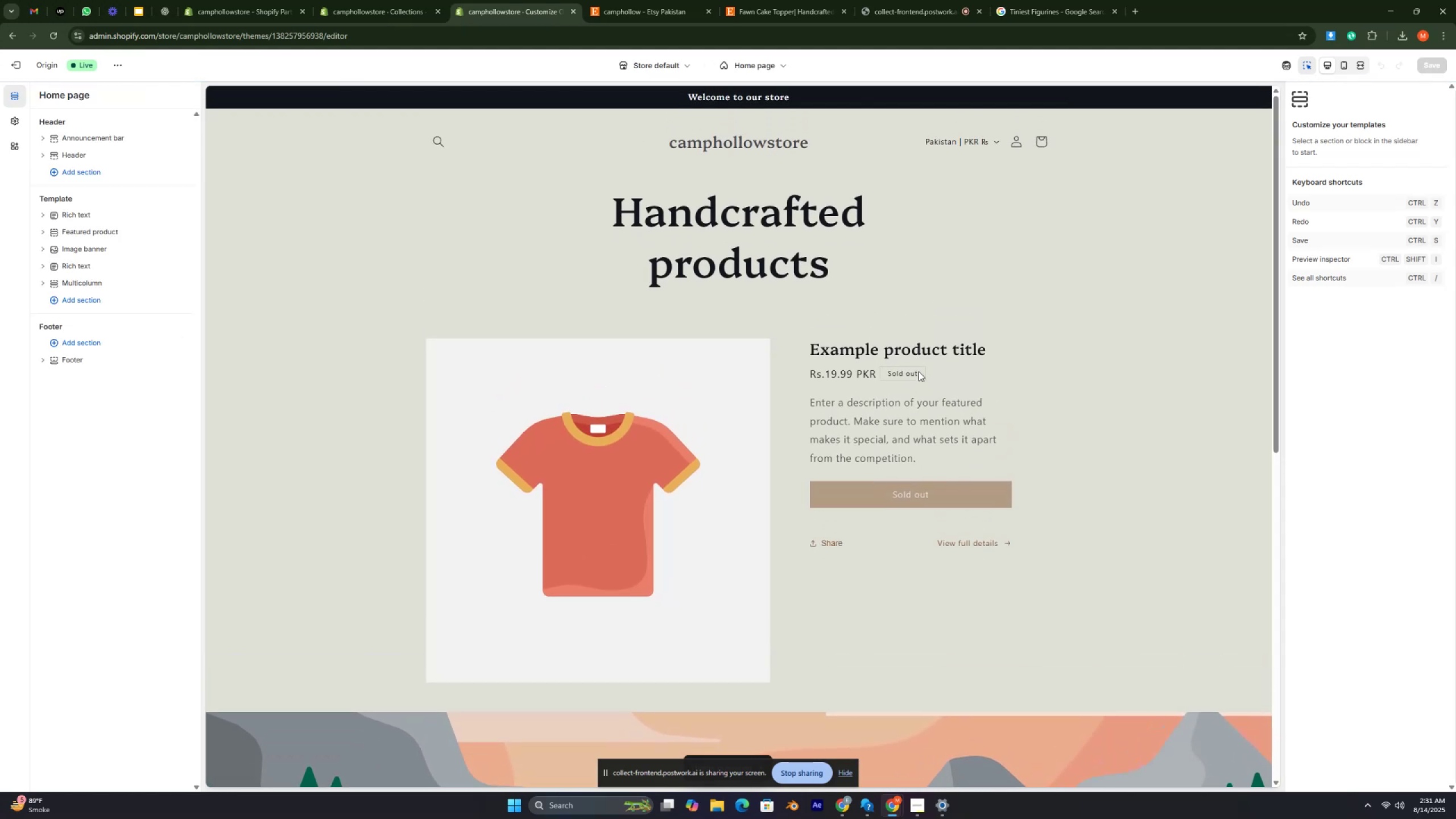 
key(Control+ControlRight)
 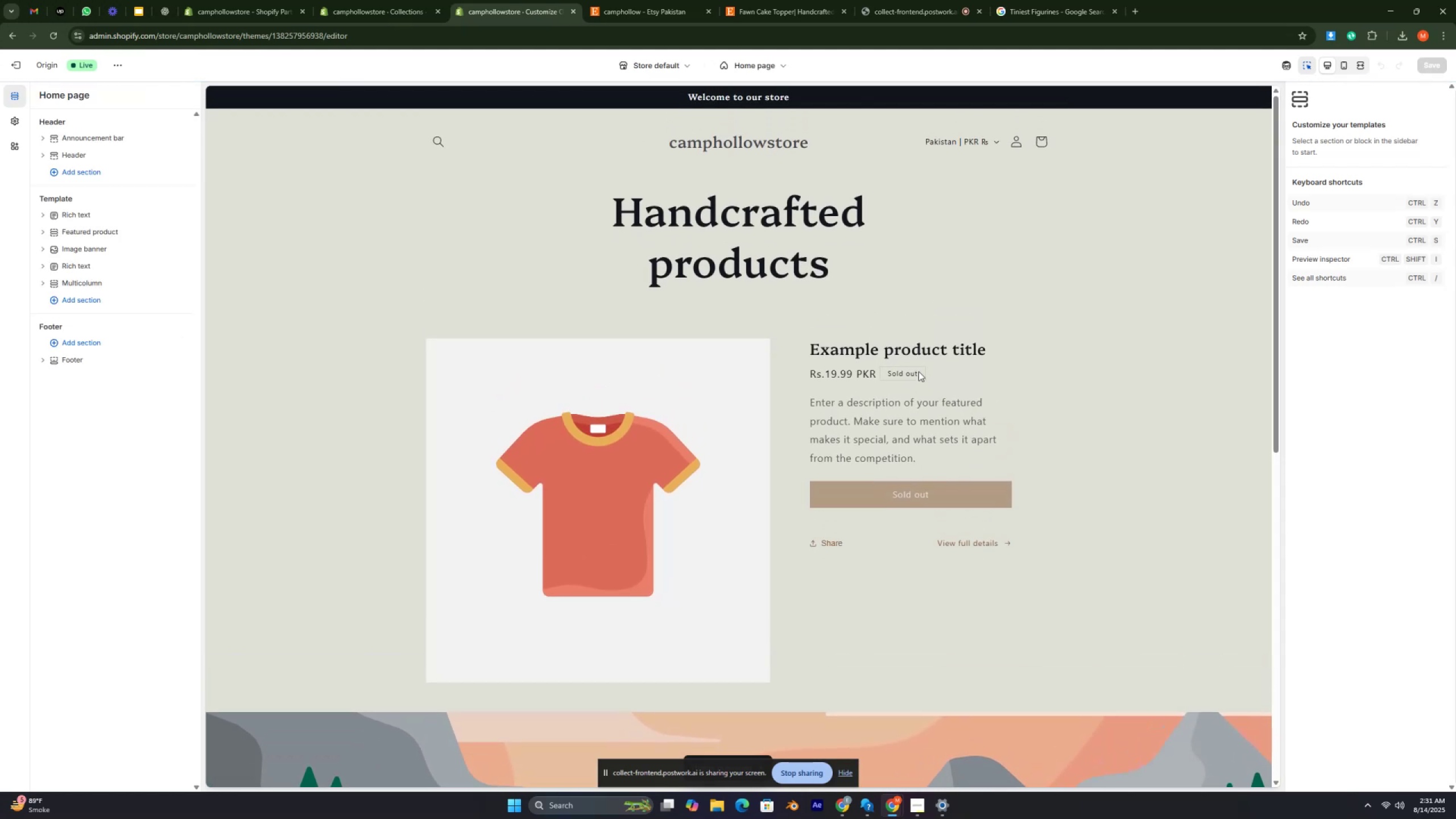 
key(Control+ControlRight)
 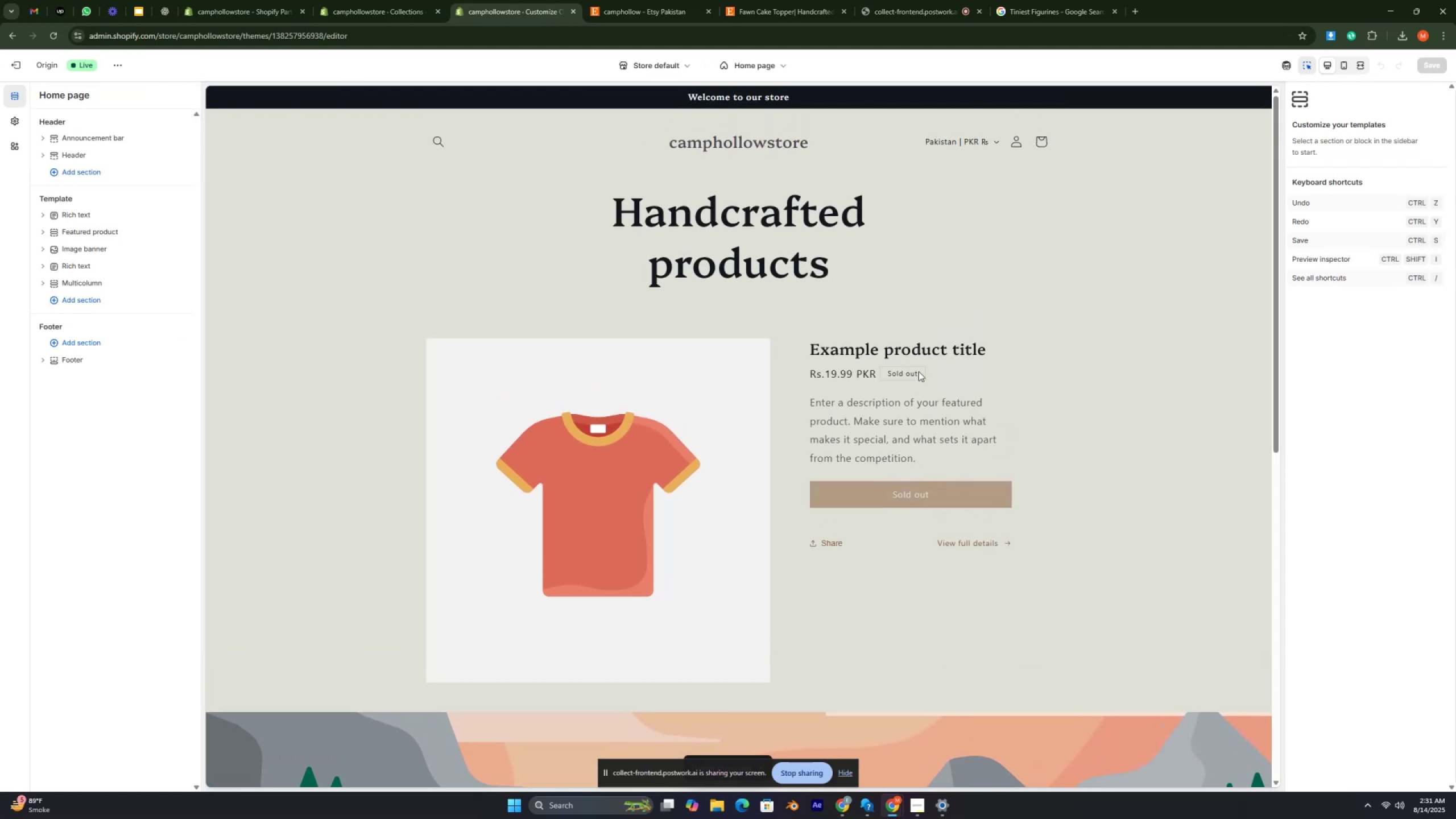 
key(Control+ControlRight)
 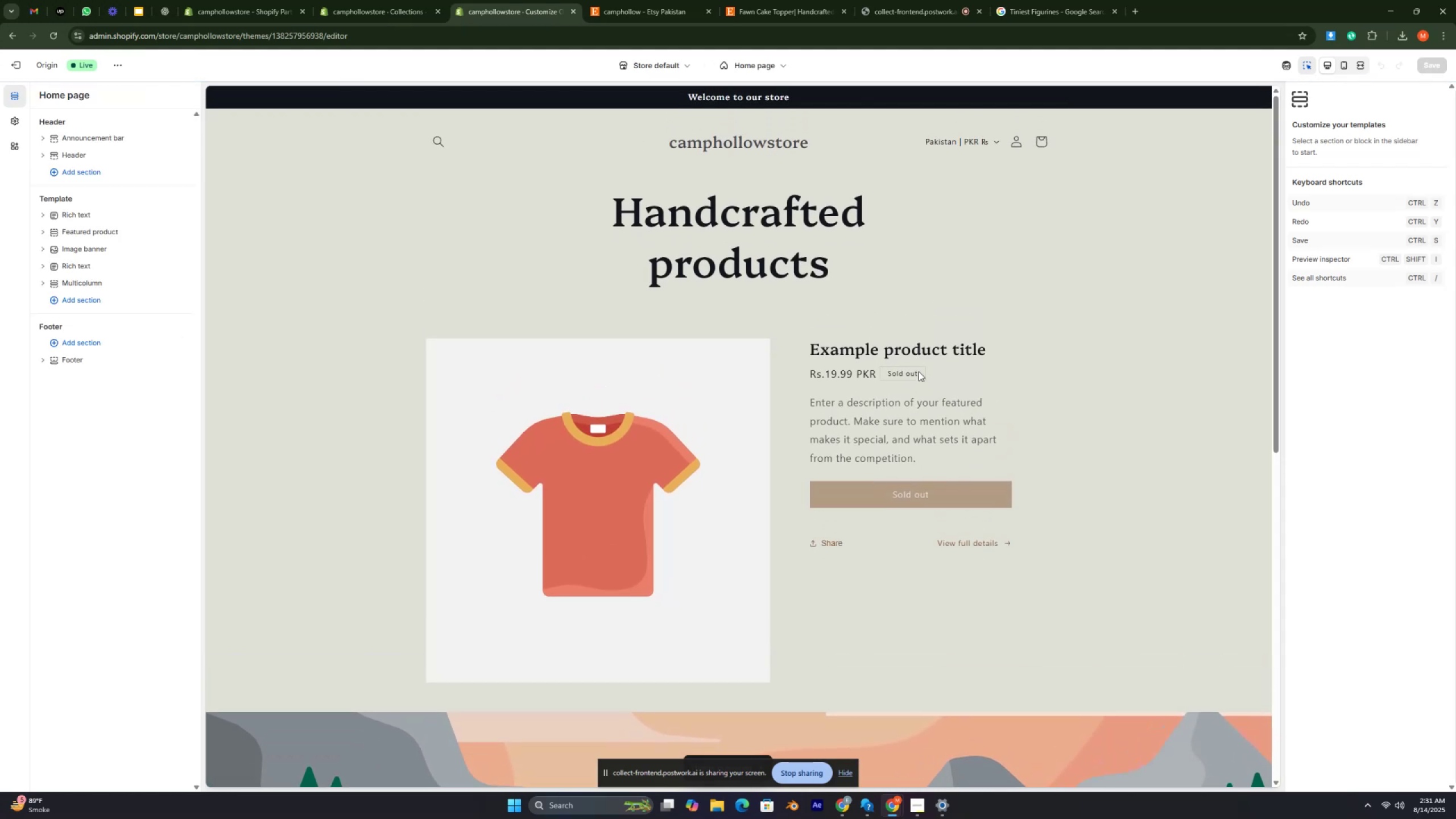 
key(Control+ControlRight)
 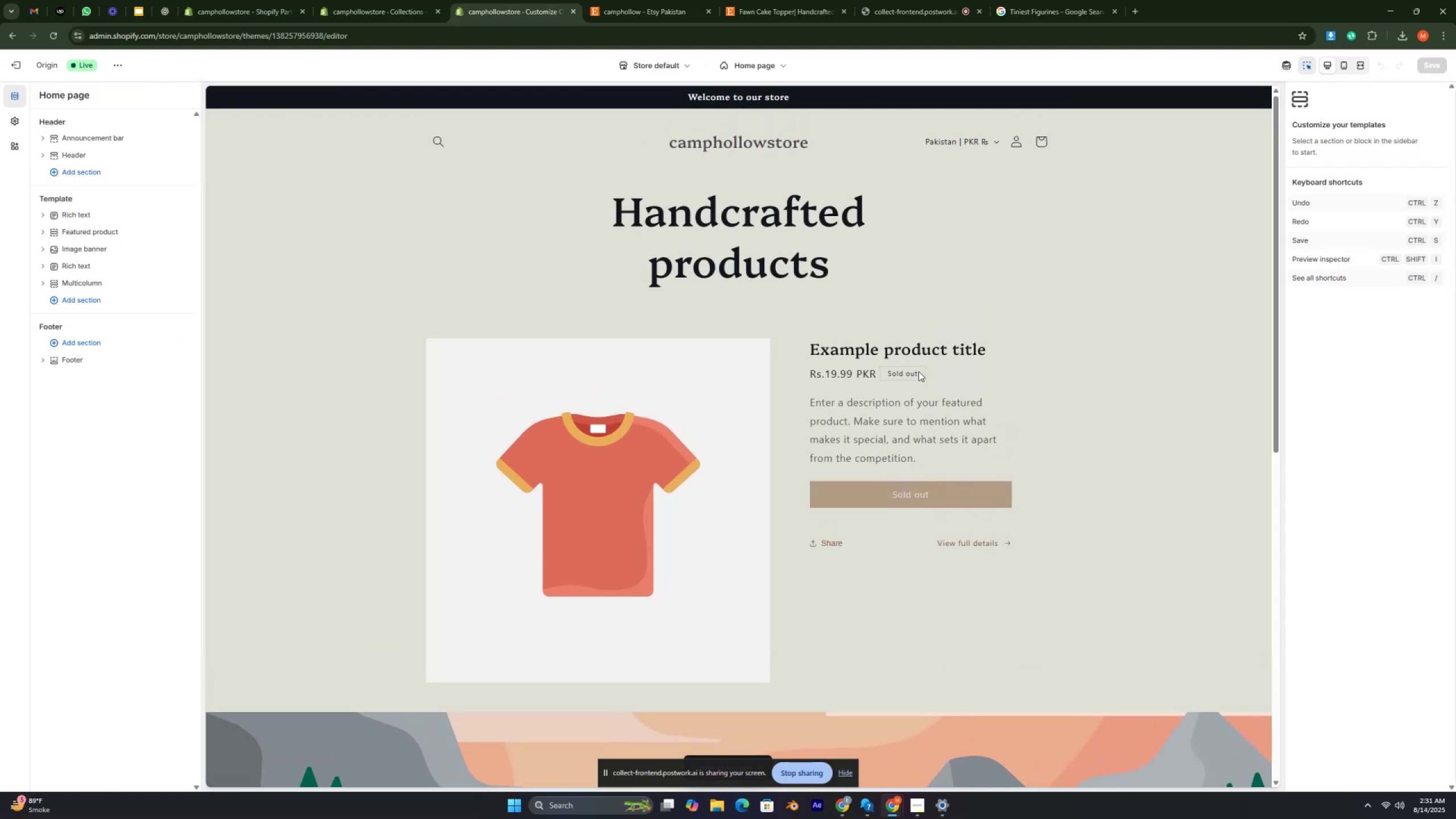 
key(Control+ControlRight)
 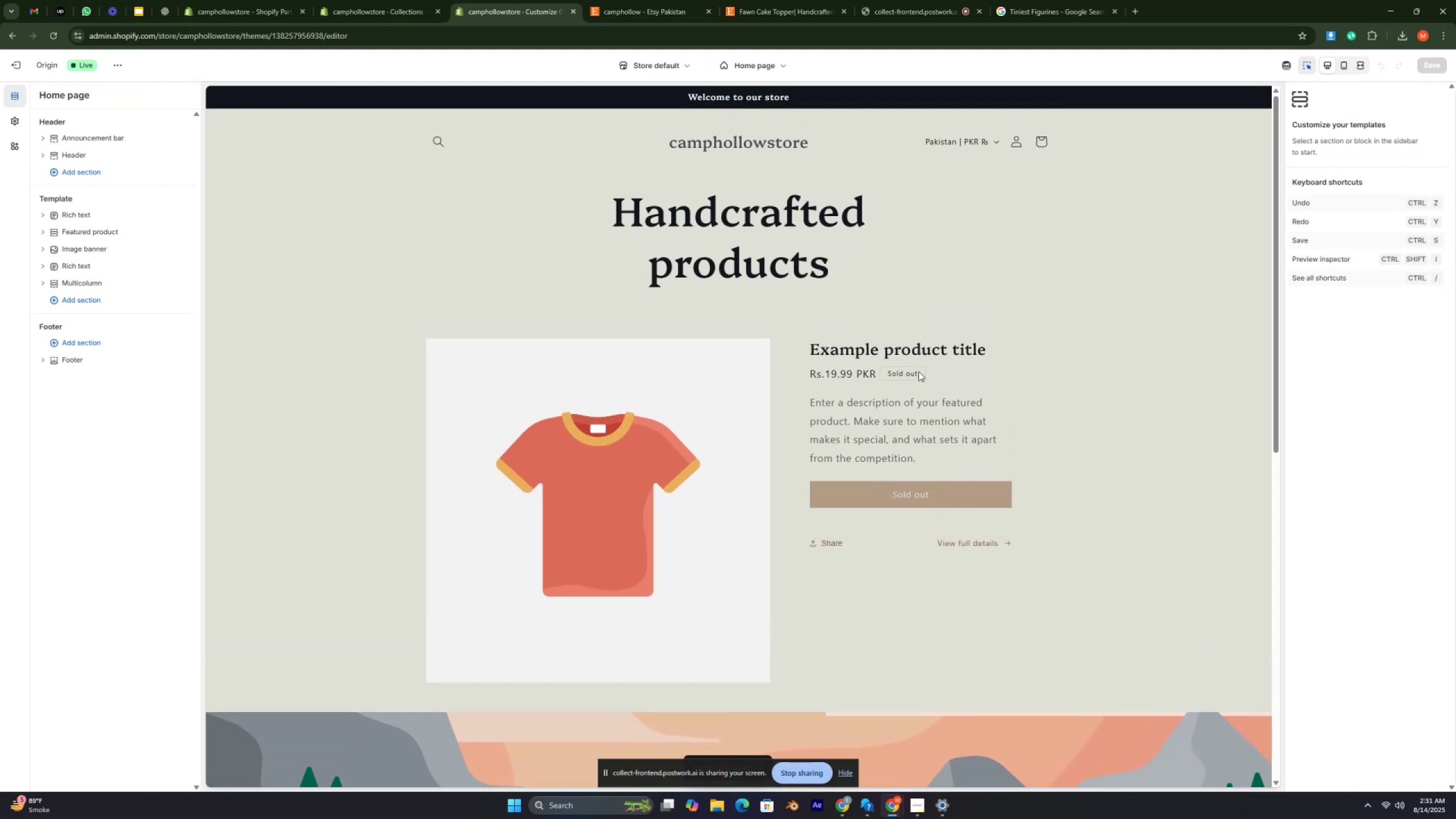 
key(Control+ControlRight)
 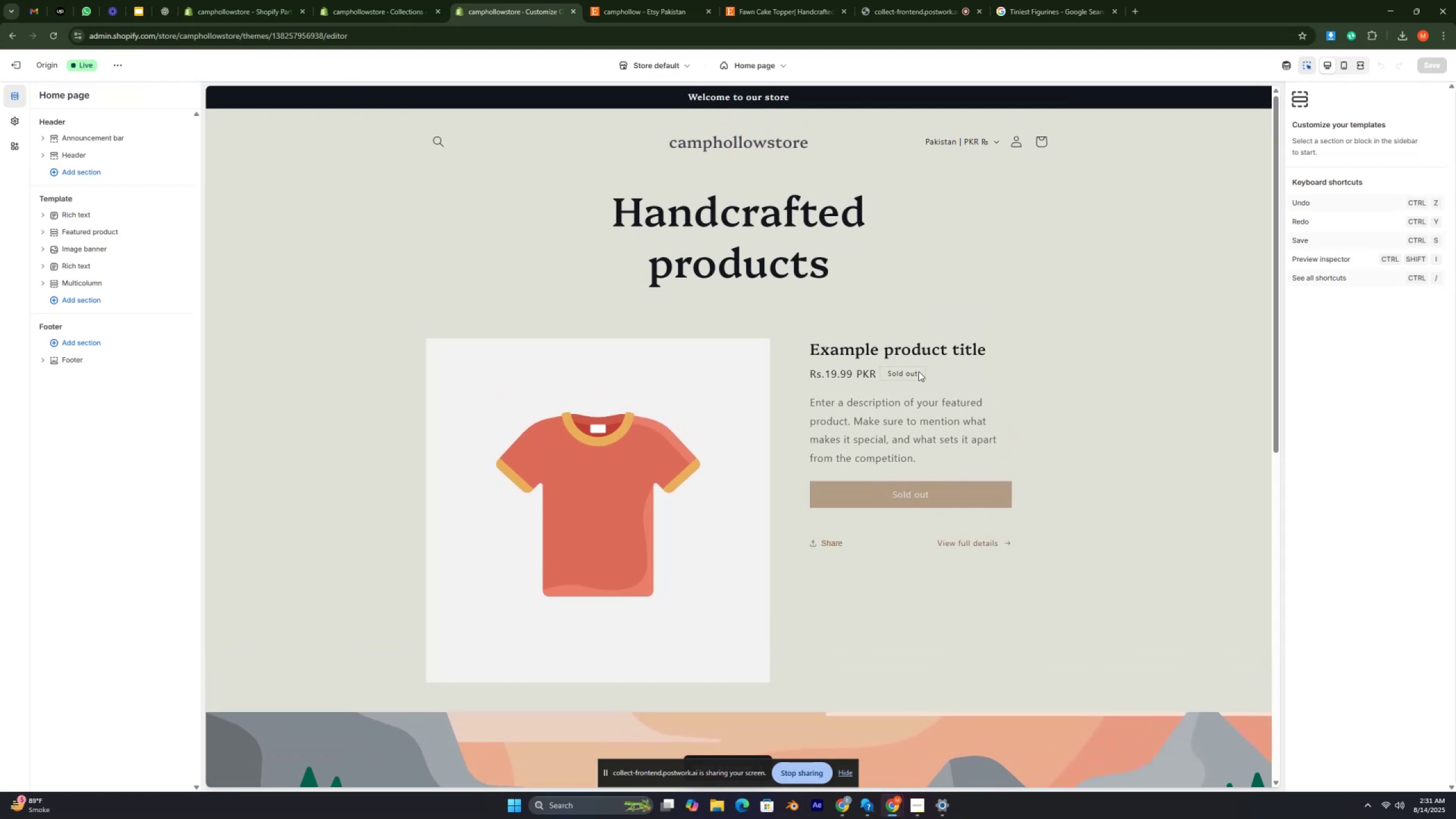 
key(Control+ControlRight)
 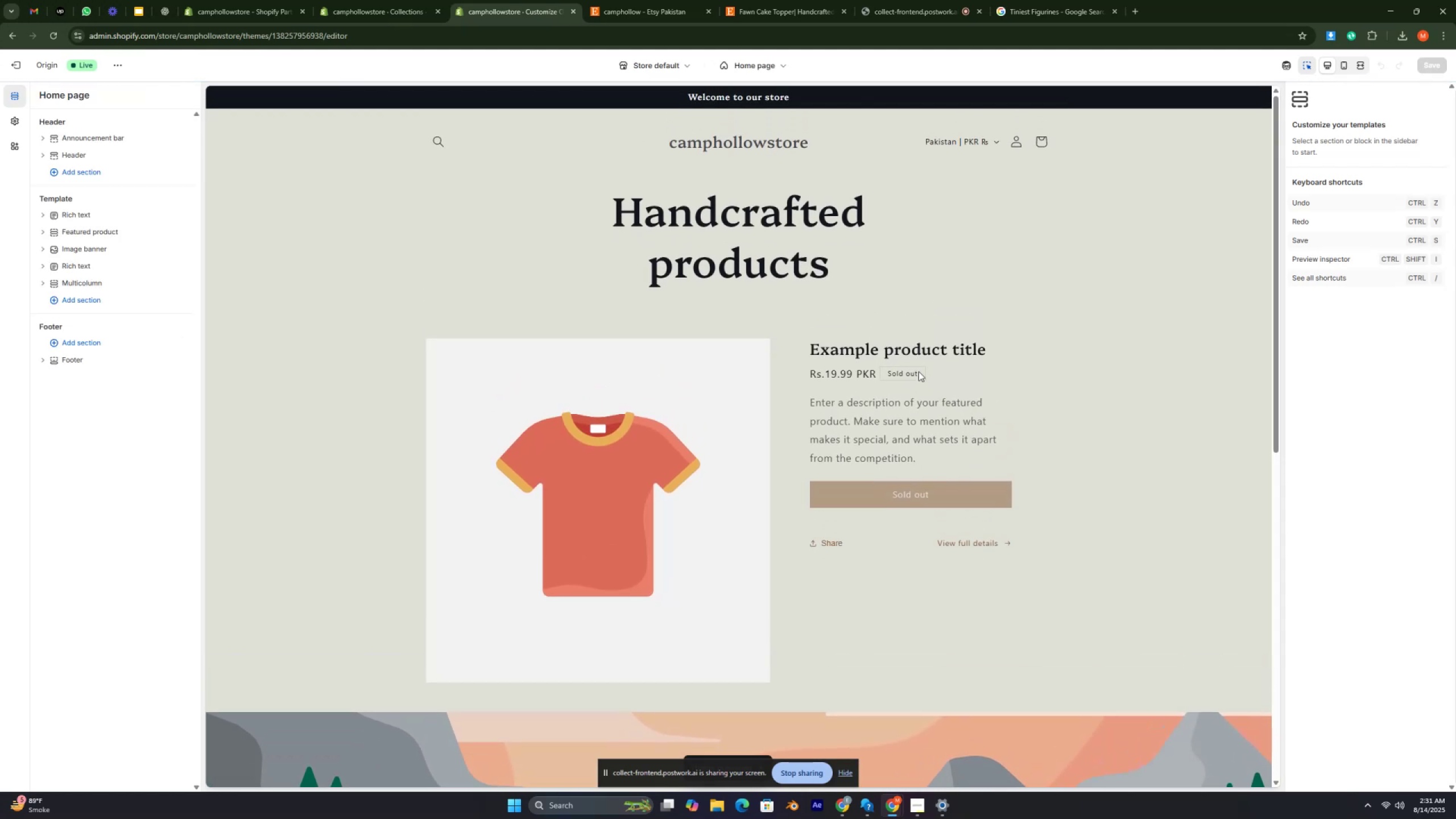 
key(Control+ControlRight)
 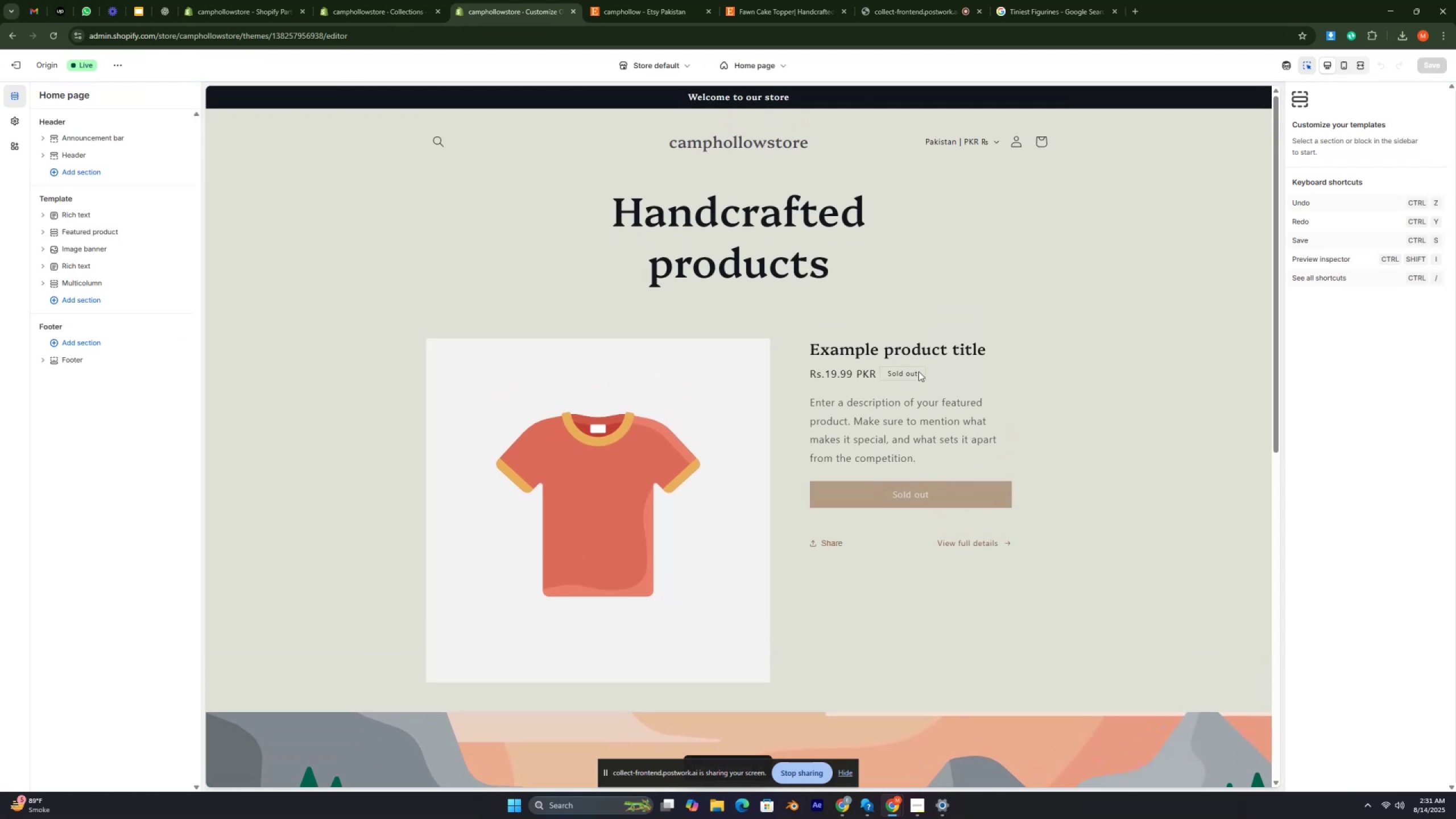 
key(Control+ControlRight)
 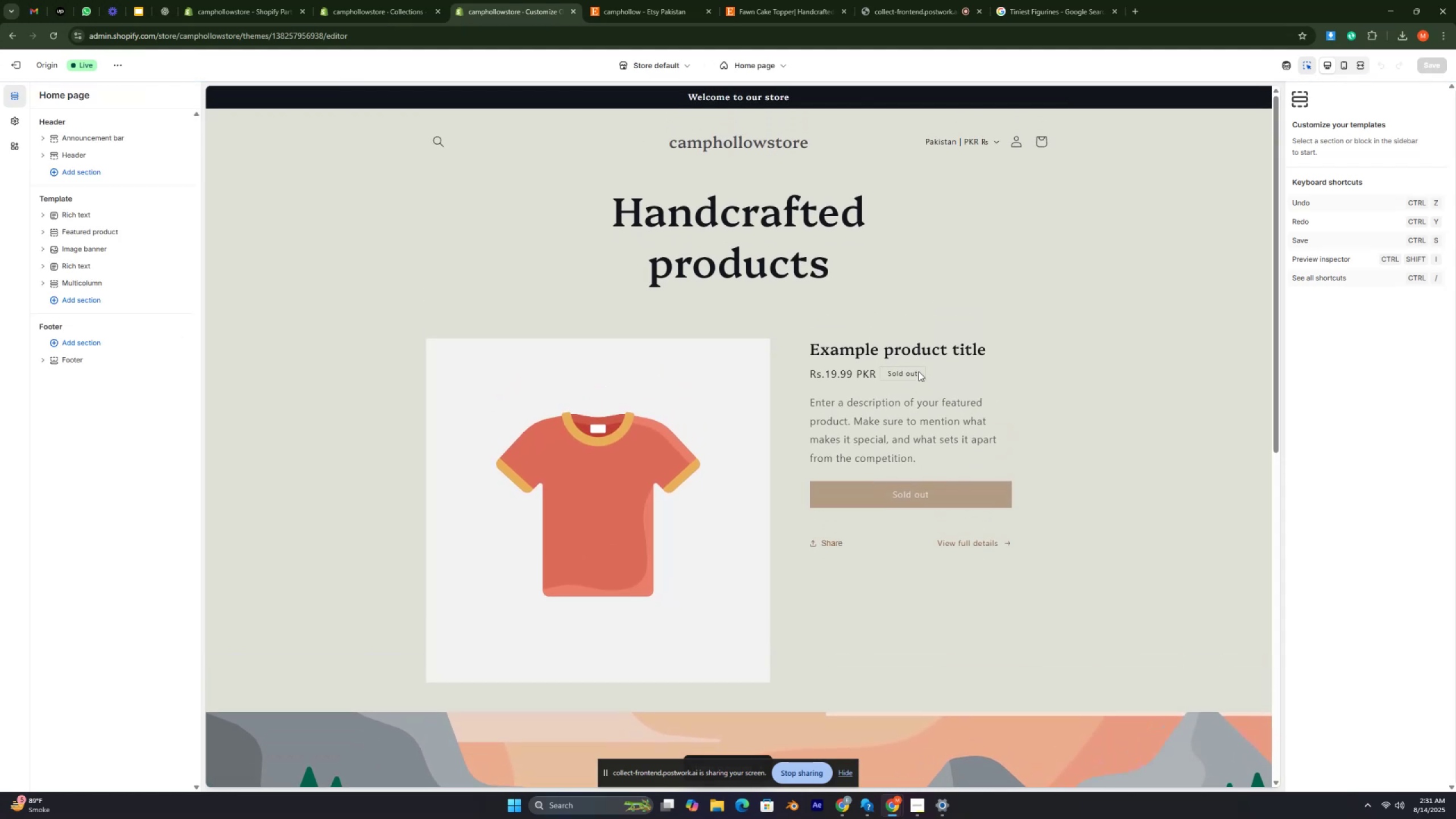 
key(Control+ControlRight)
 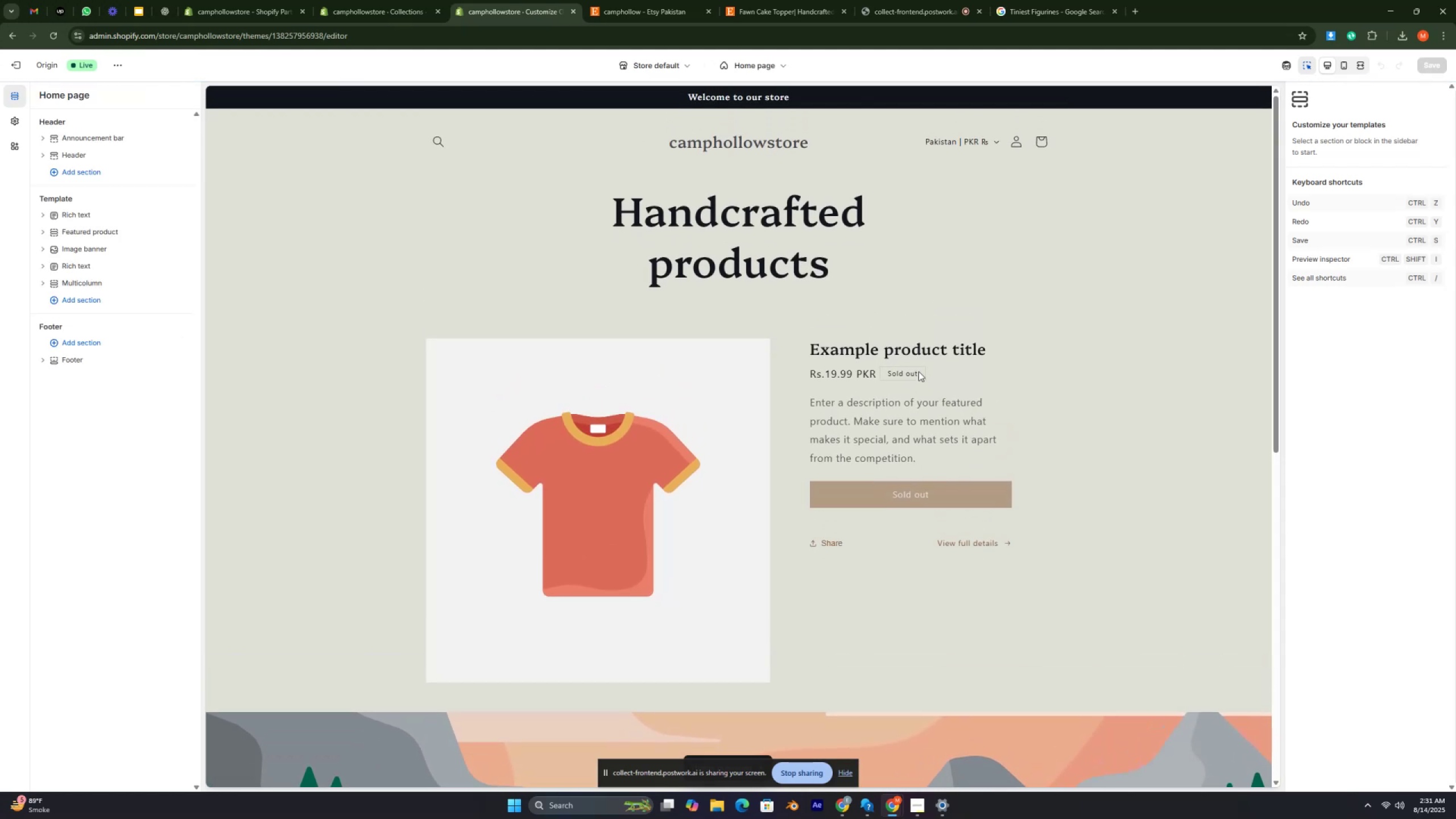 
key(Control+ControlRight)
 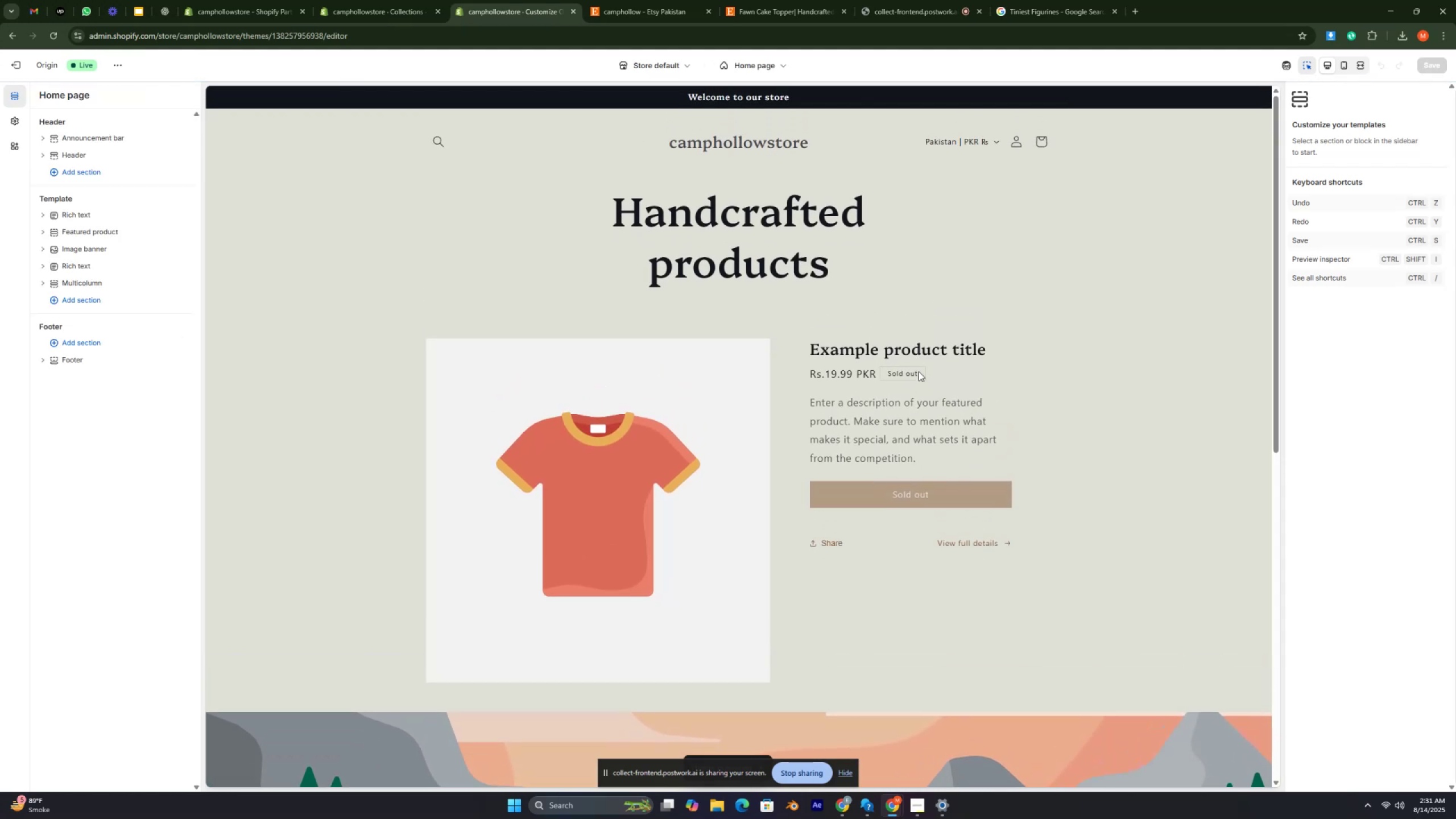 
key(Control+ControlRight)
 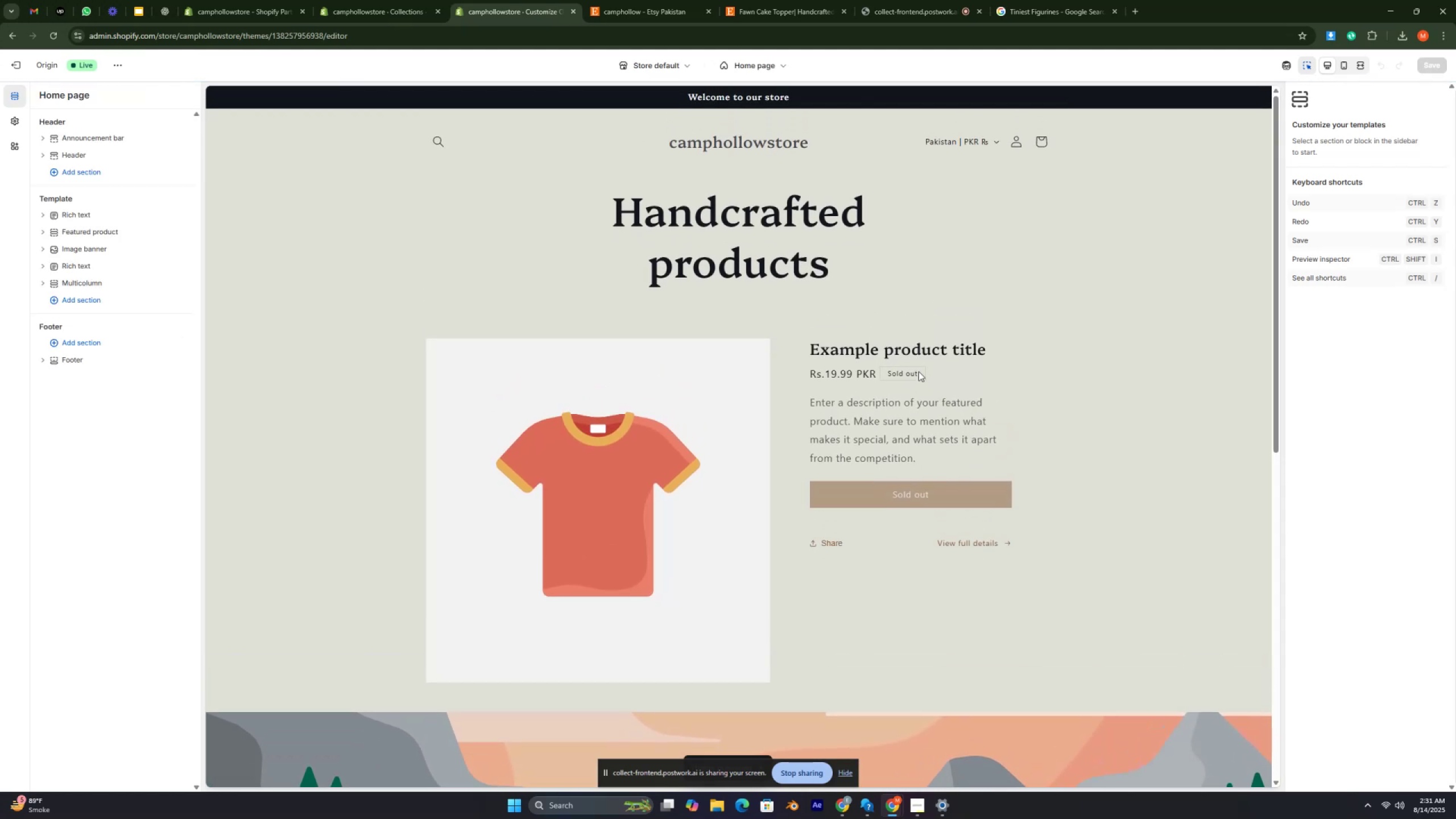 
key(Control+ControlRight)
 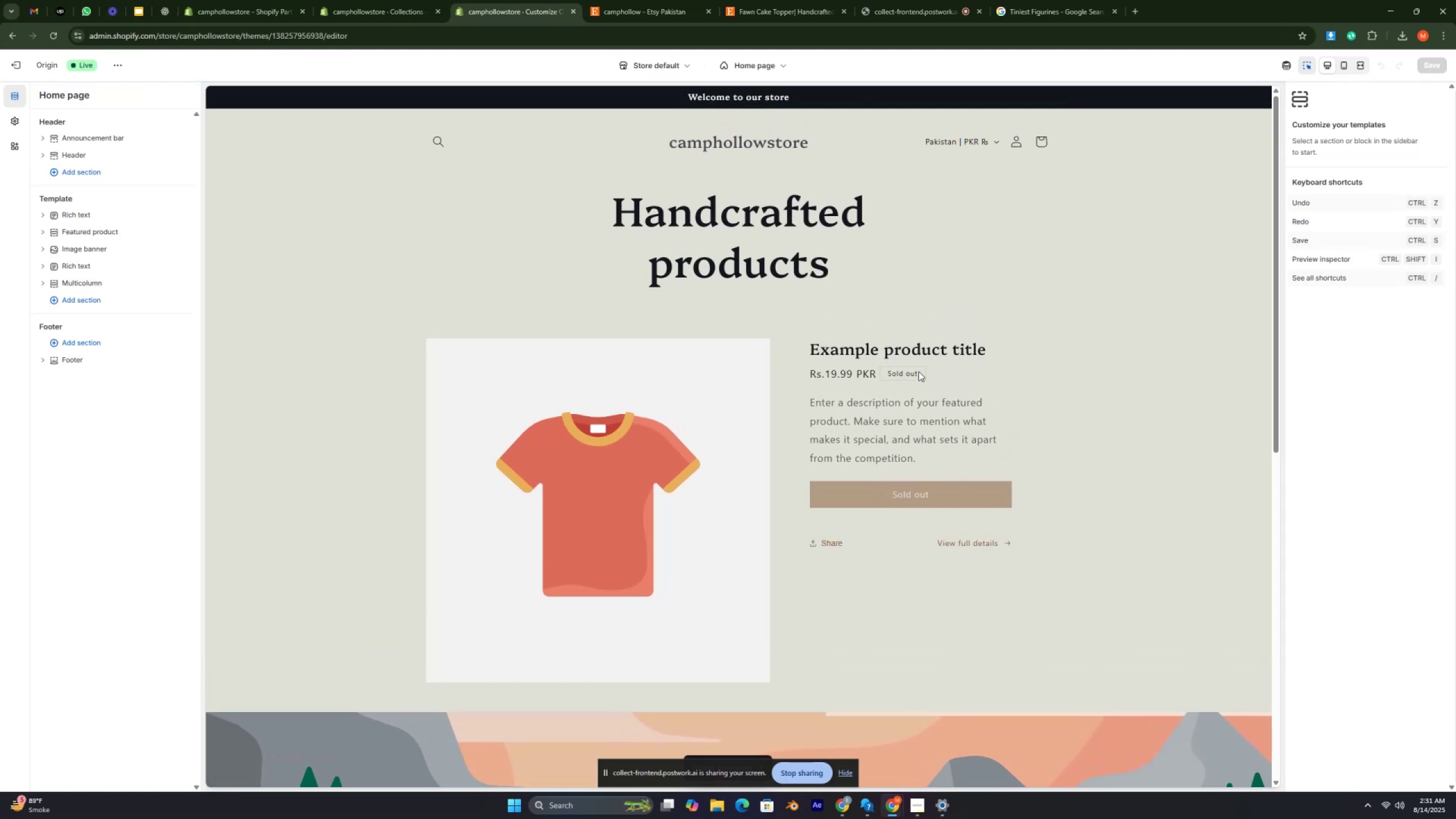 
key(Control+ControlRight)
 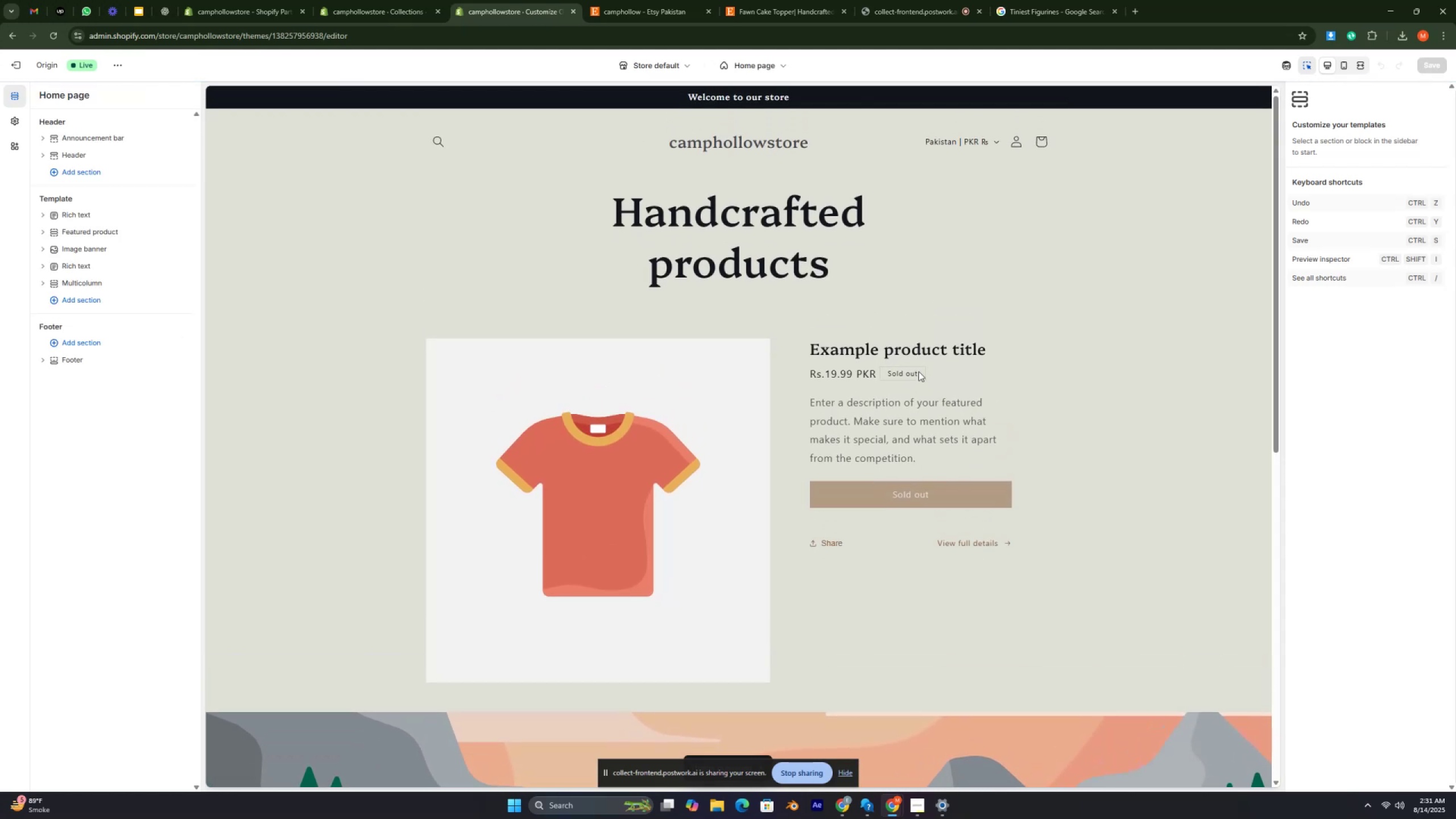 
key(Control+ControlRight)
 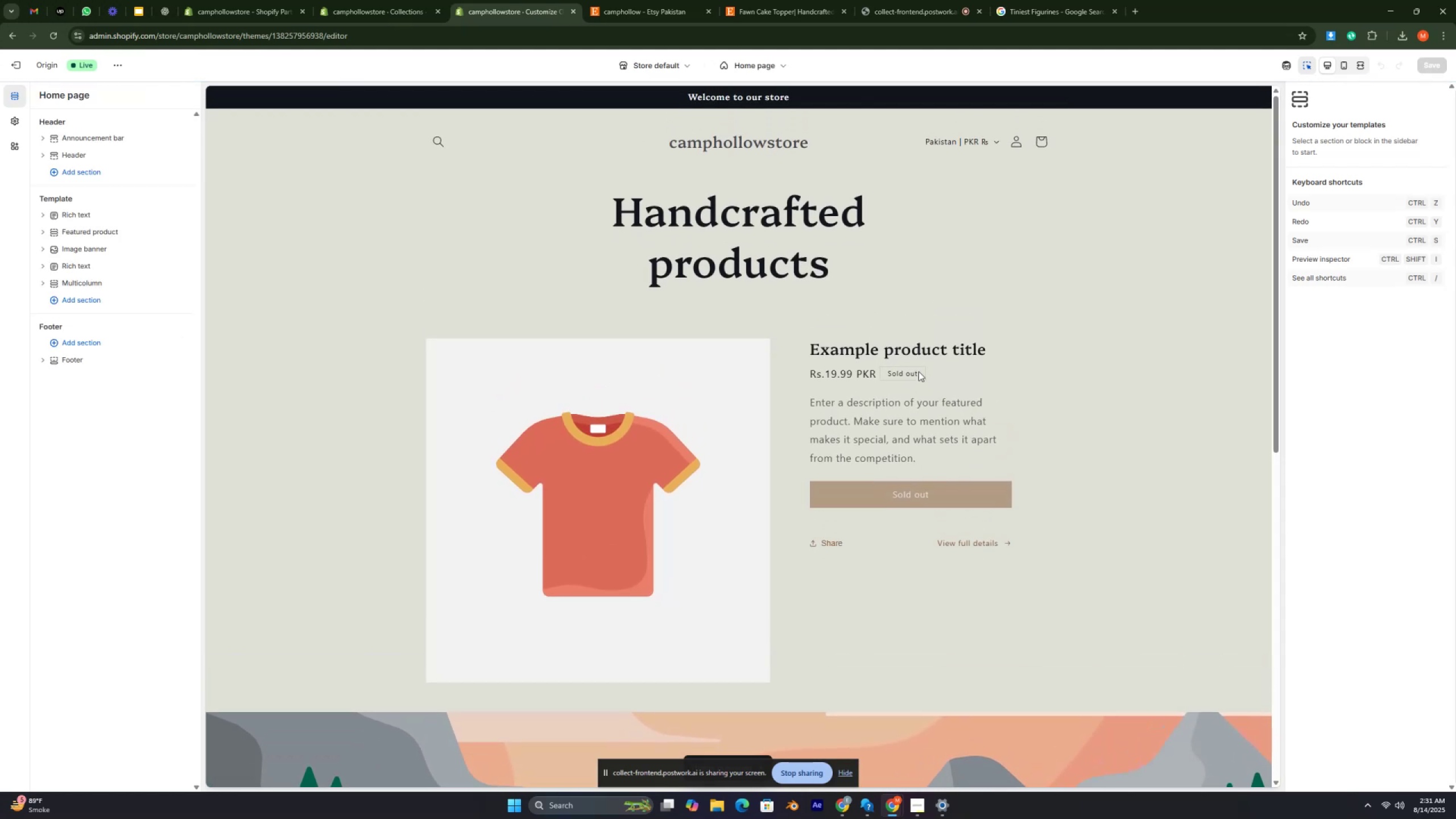 
key(Control+ControlRight)
 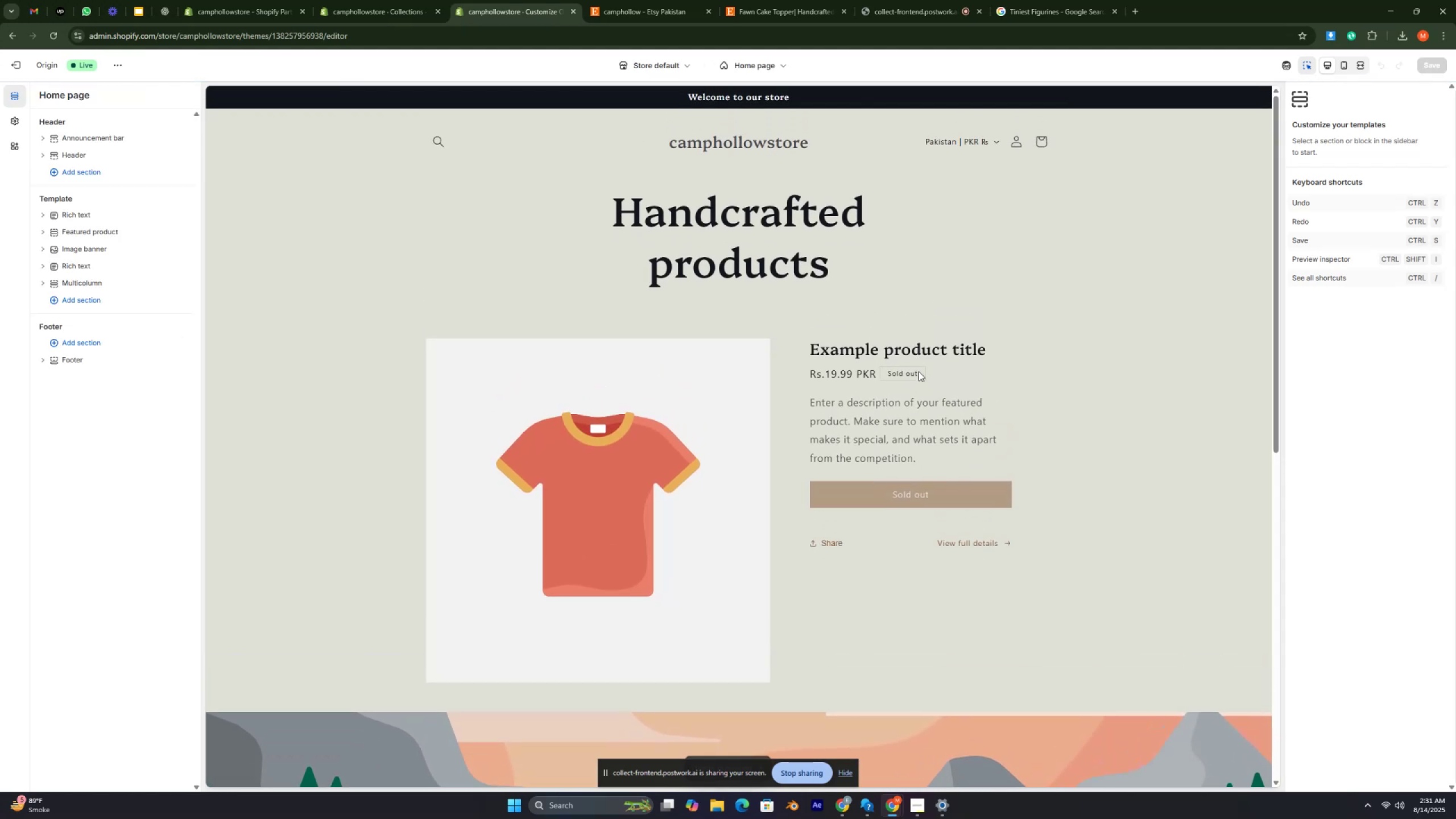 
key(Control+ControlRight)
 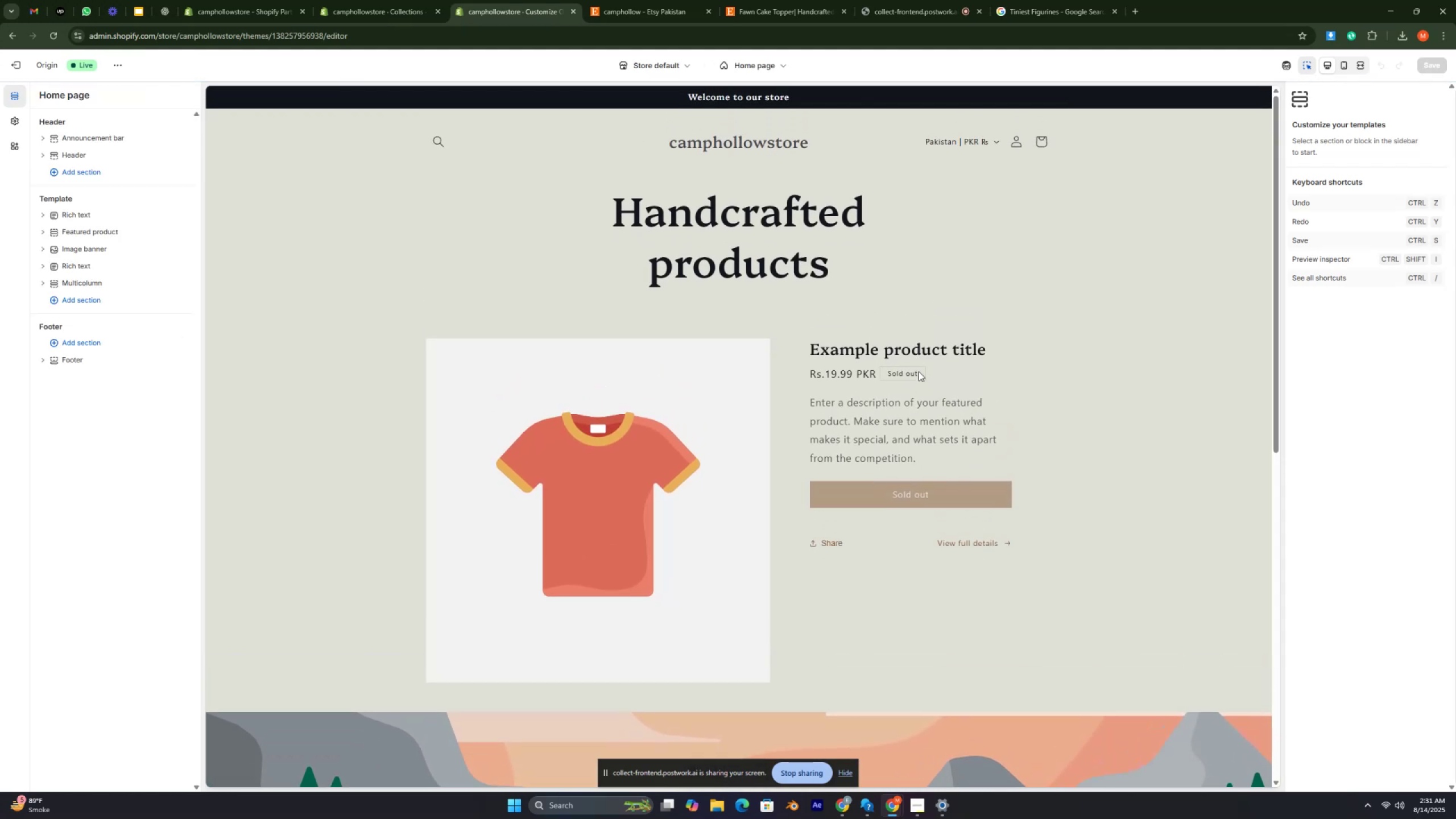 
key(Control+ControlRight)
 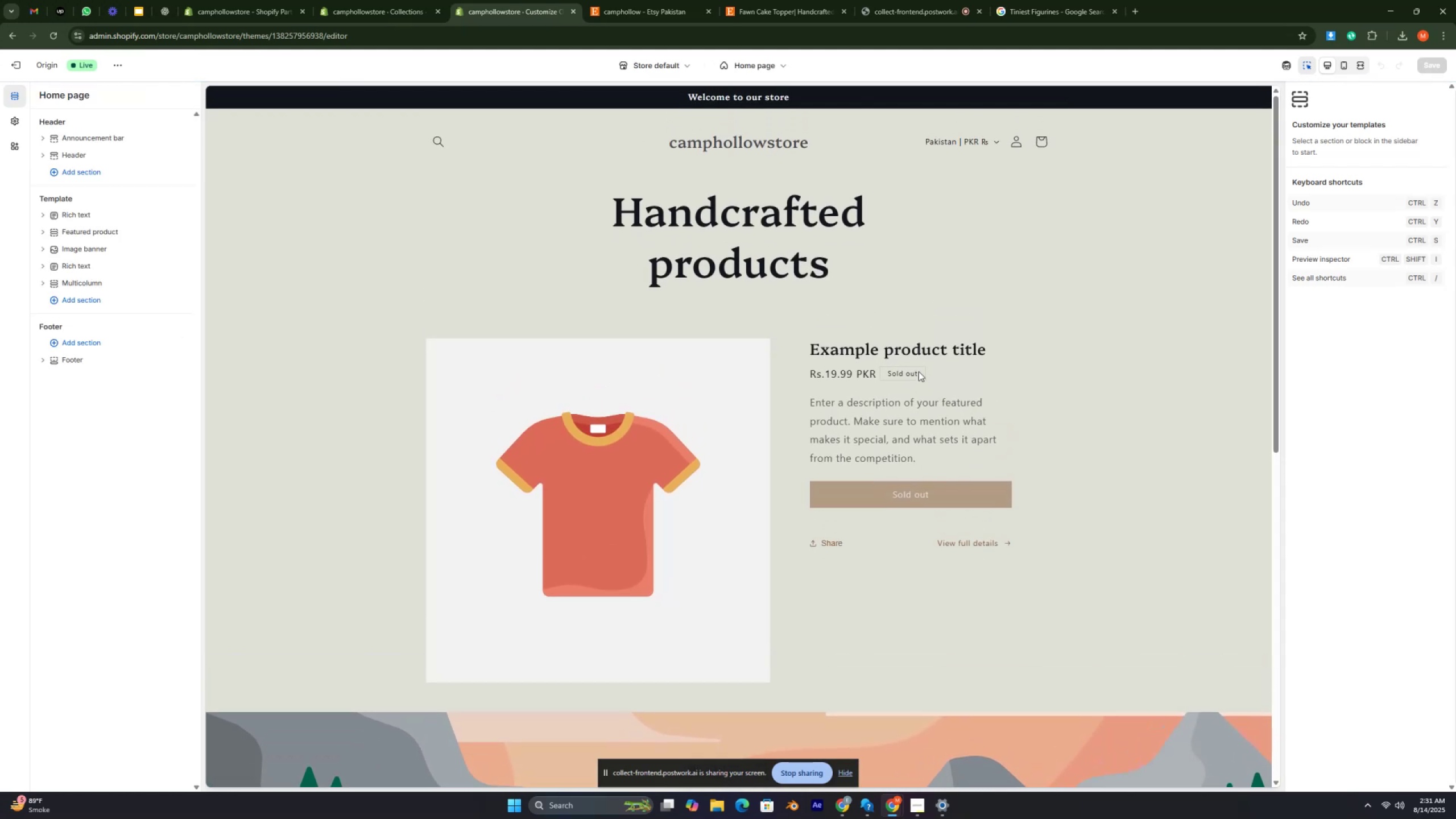 
key(Control+ControlRight)
 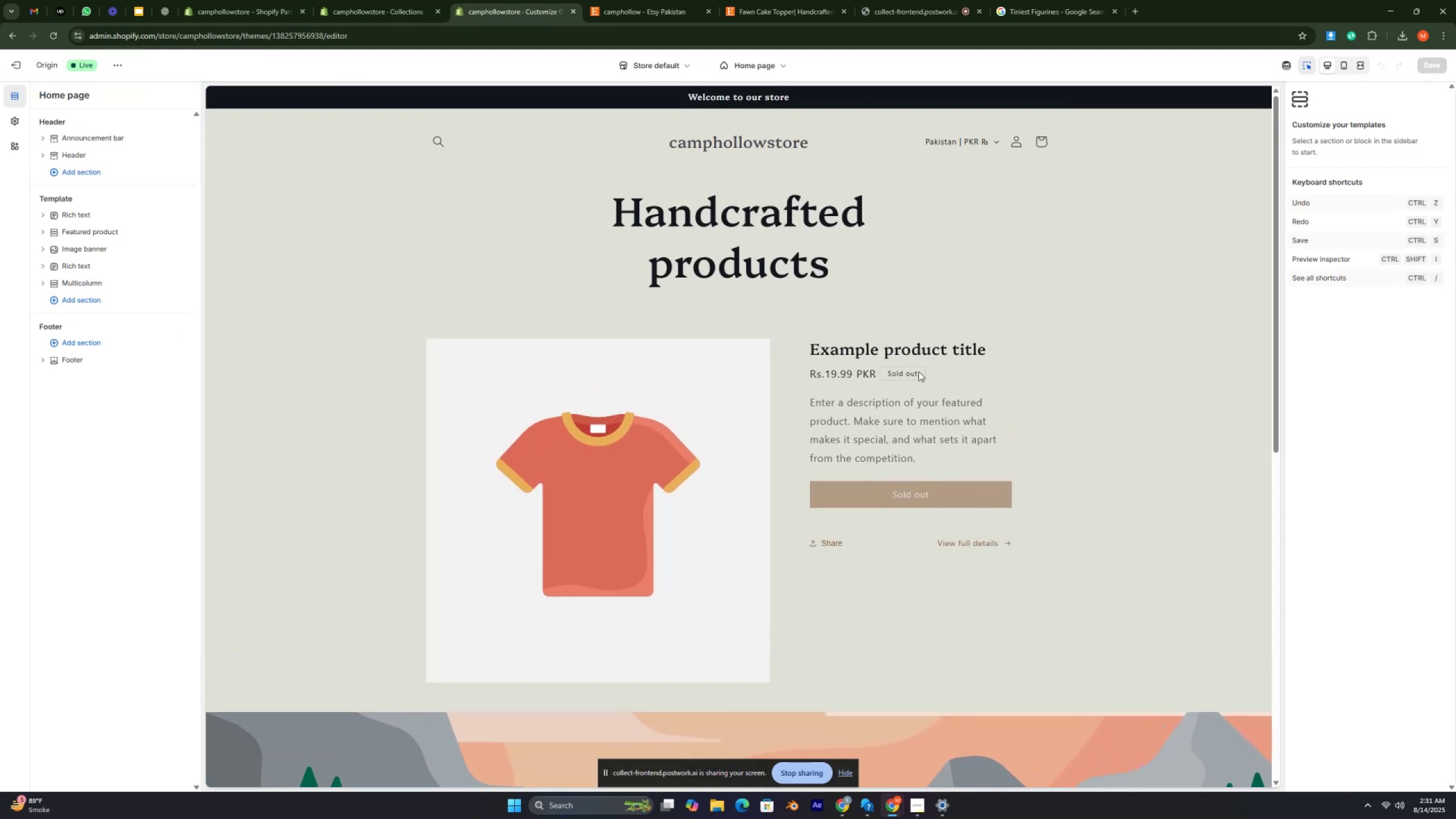 
key(Control+ControlRight)
 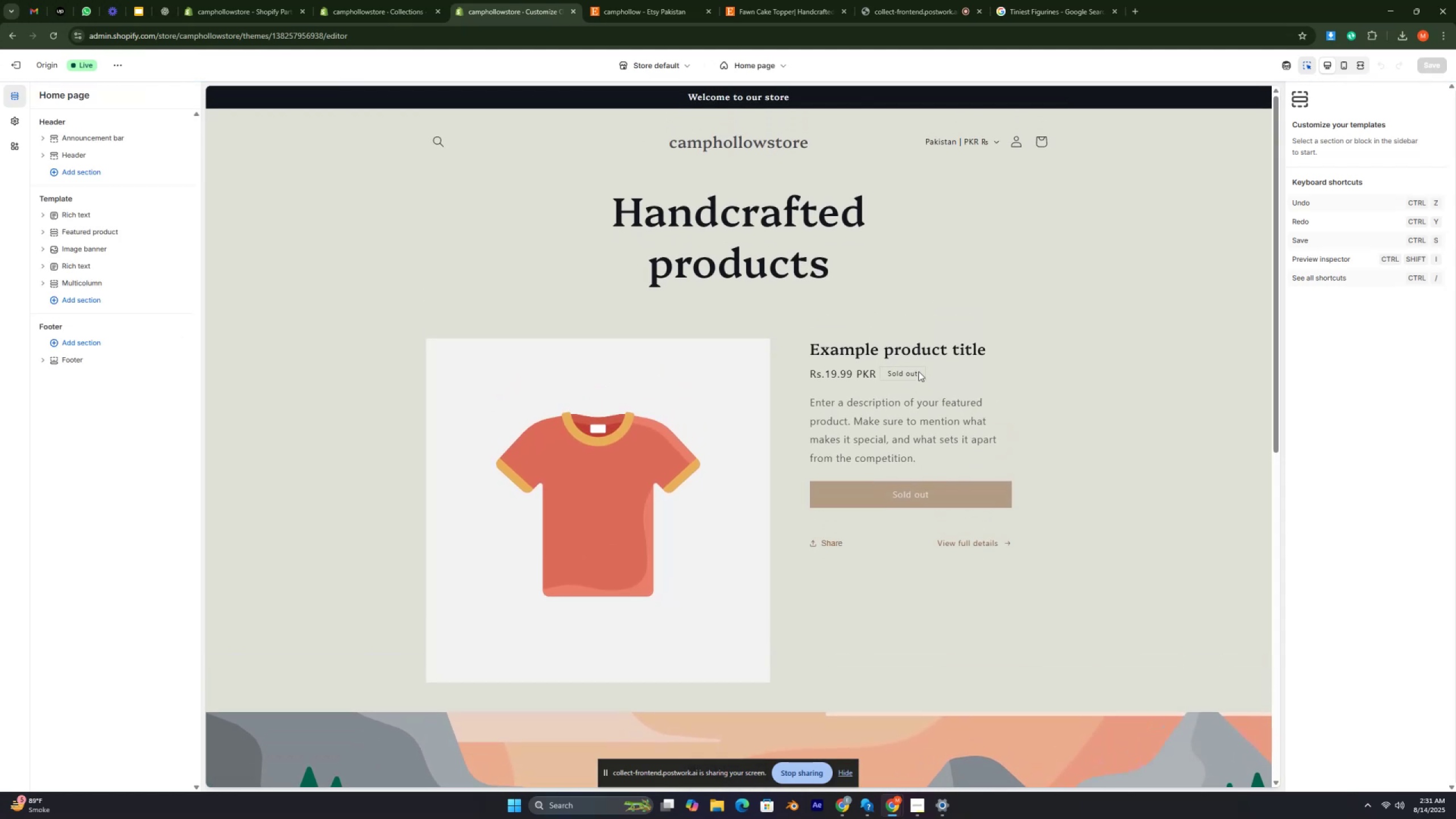 
key(Control+ControlRight)
 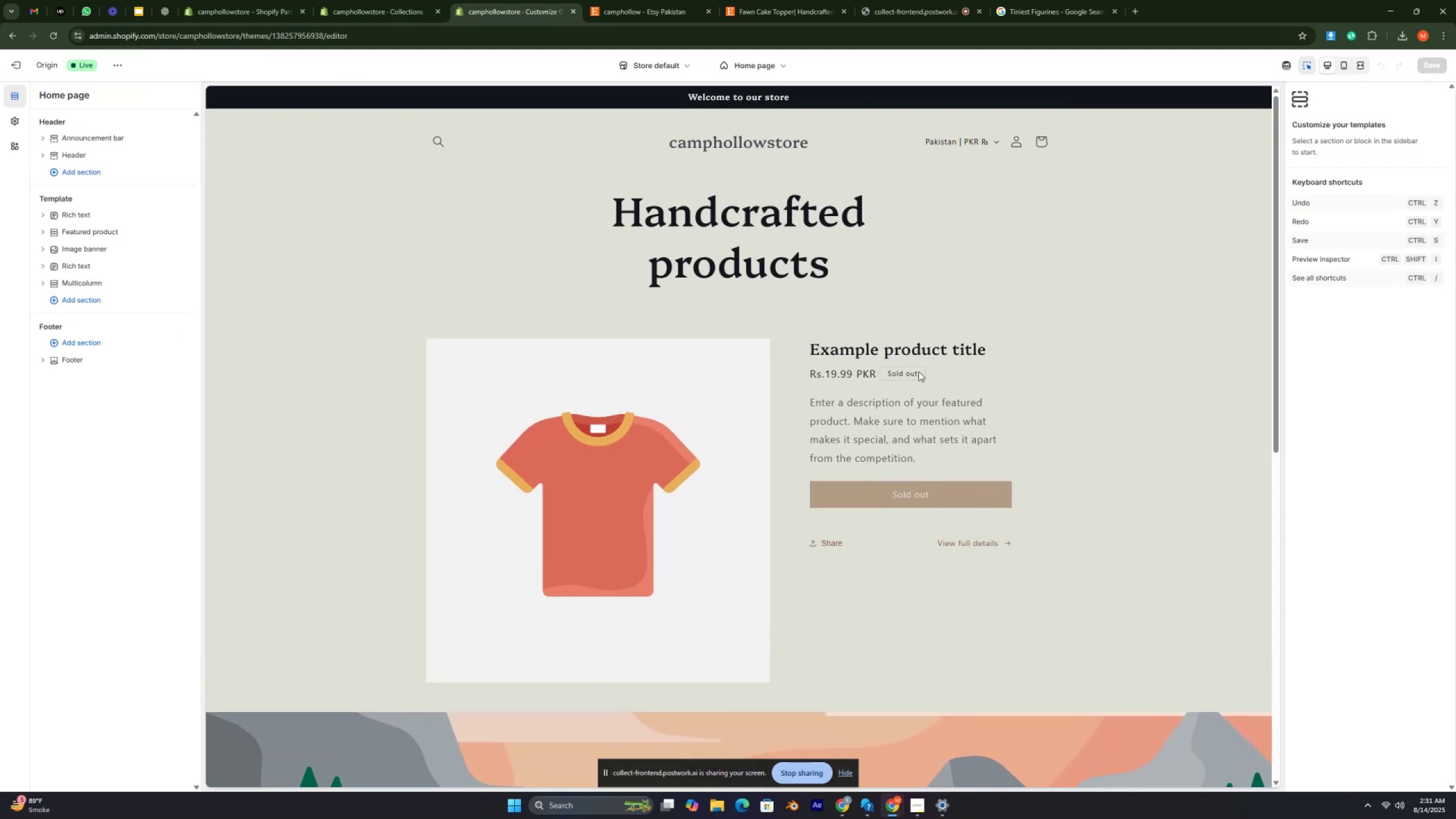 
key(Control+ControlRight)
 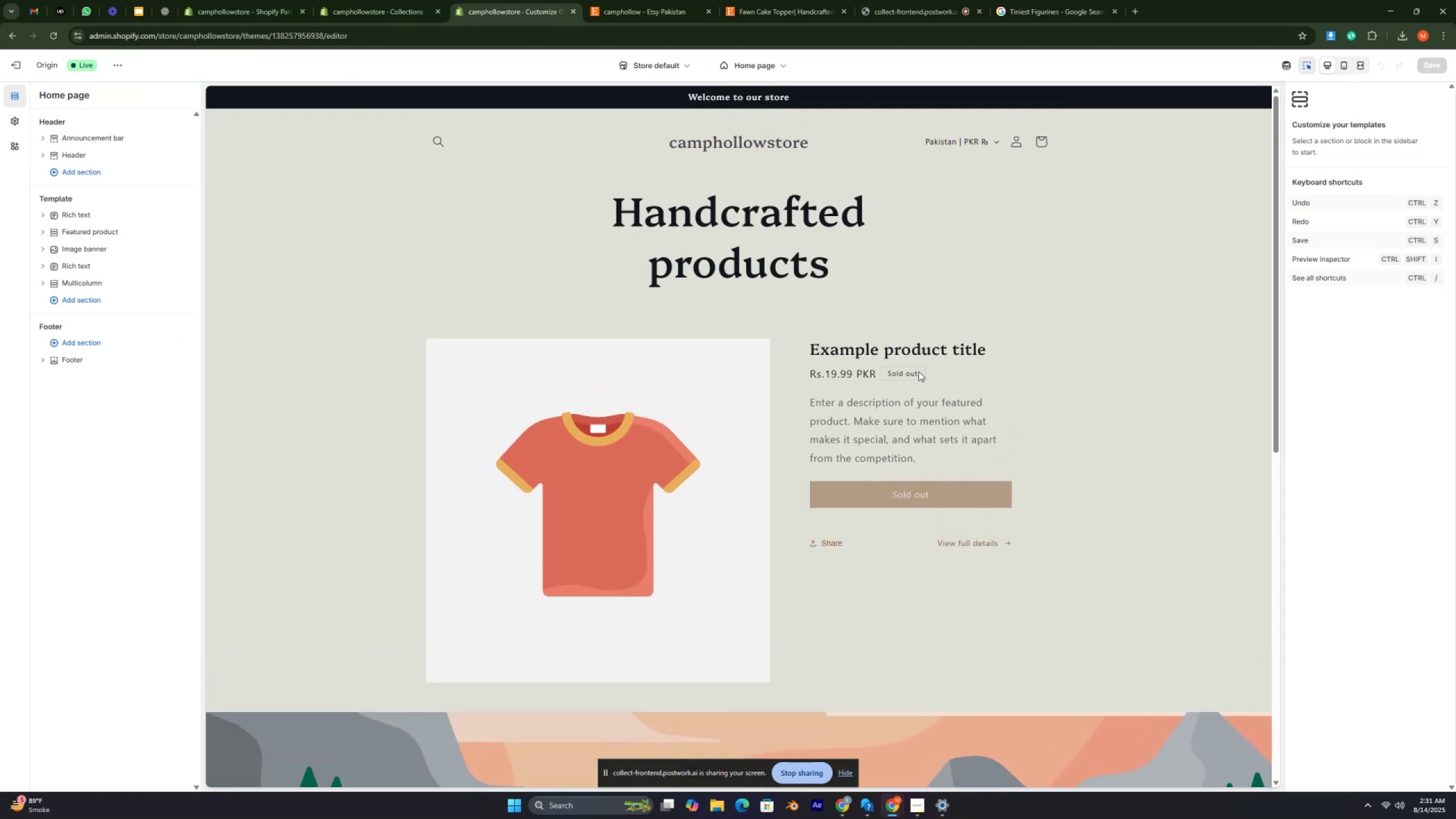 
key(Control+ControlRight)
 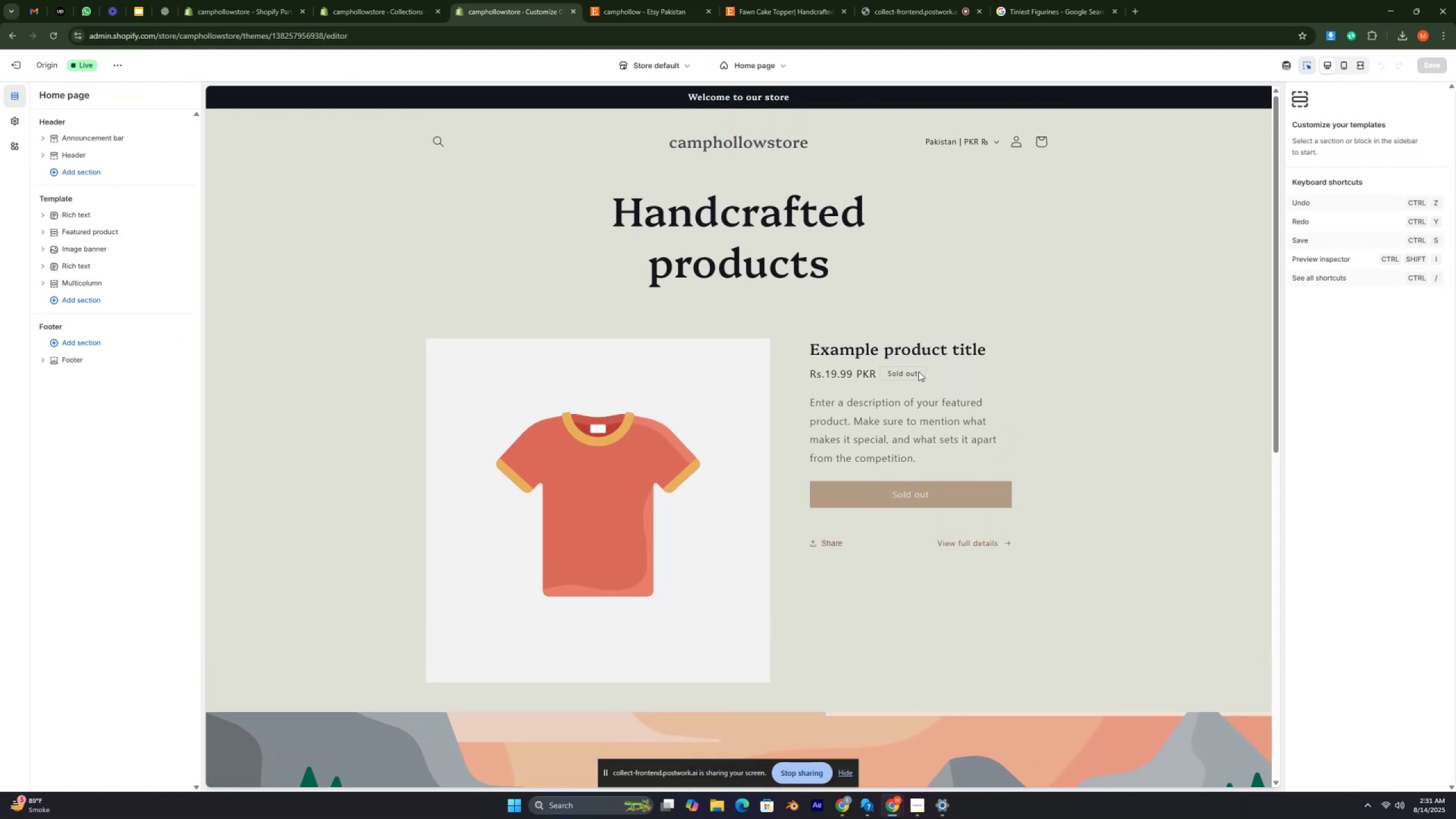 
key(Control+ControlRight)
 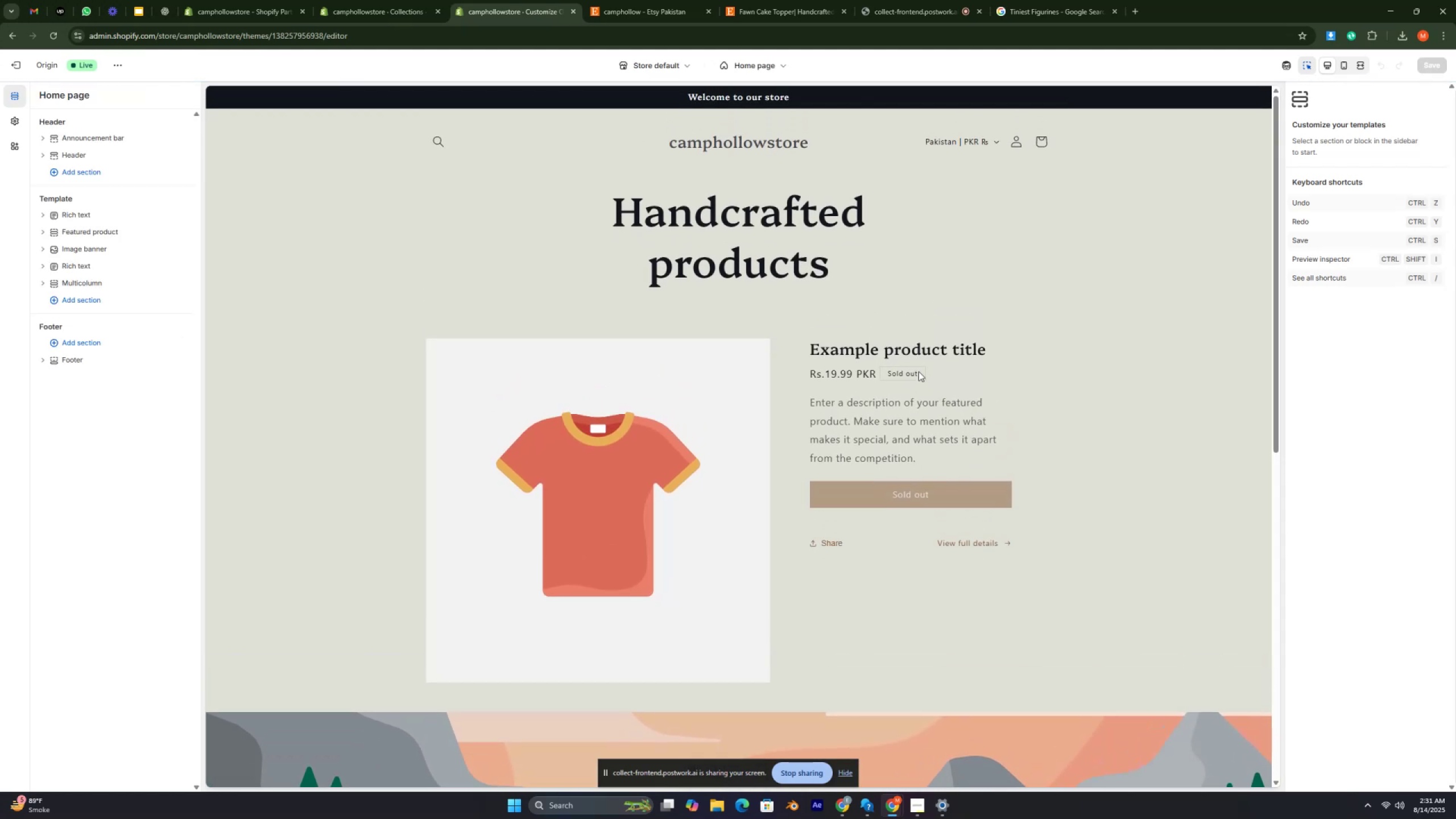 
key(Control+ControlRight)
 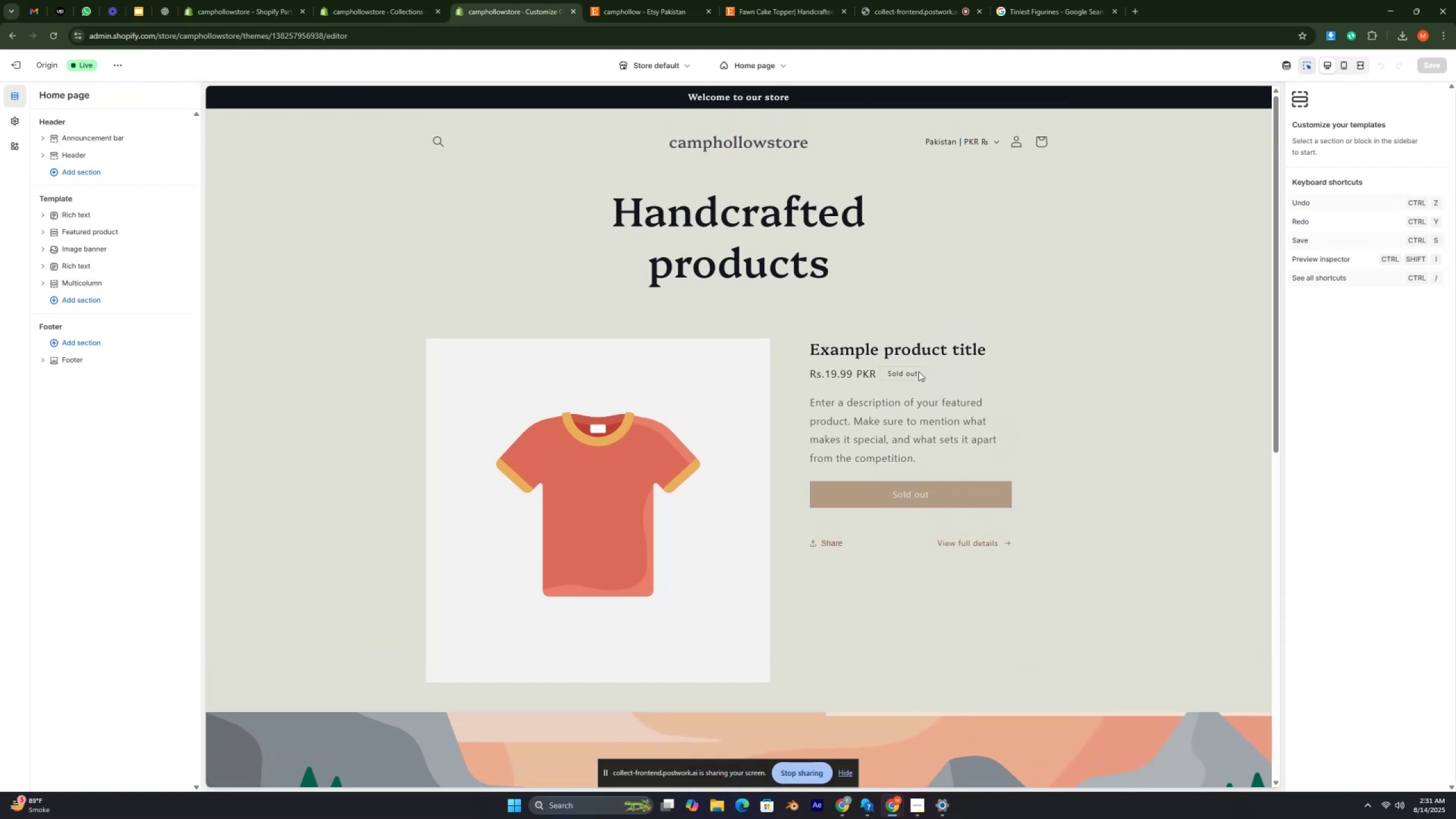 
key(Control+ControlRight)
 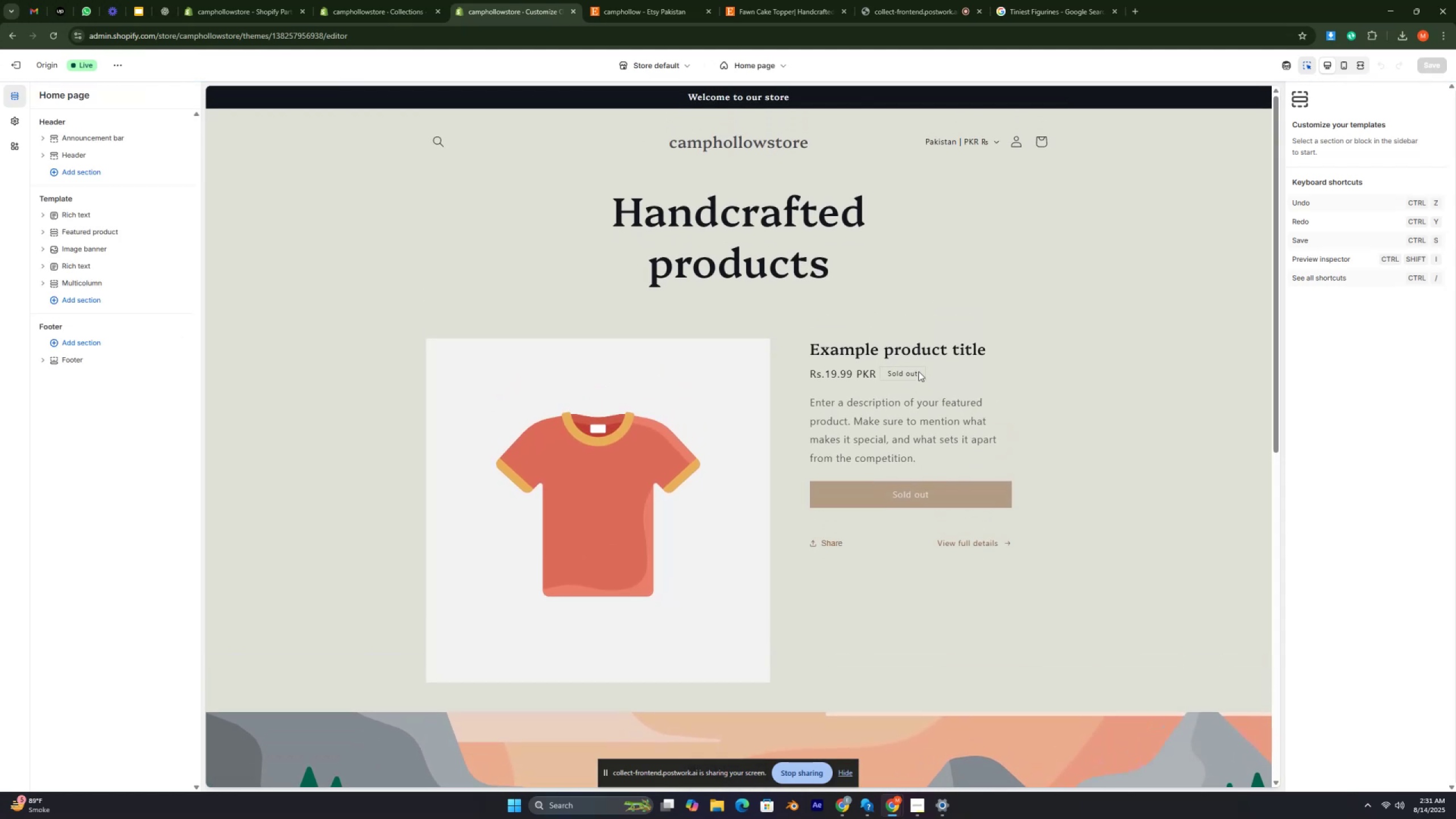 
key(Control+ControlRight)
 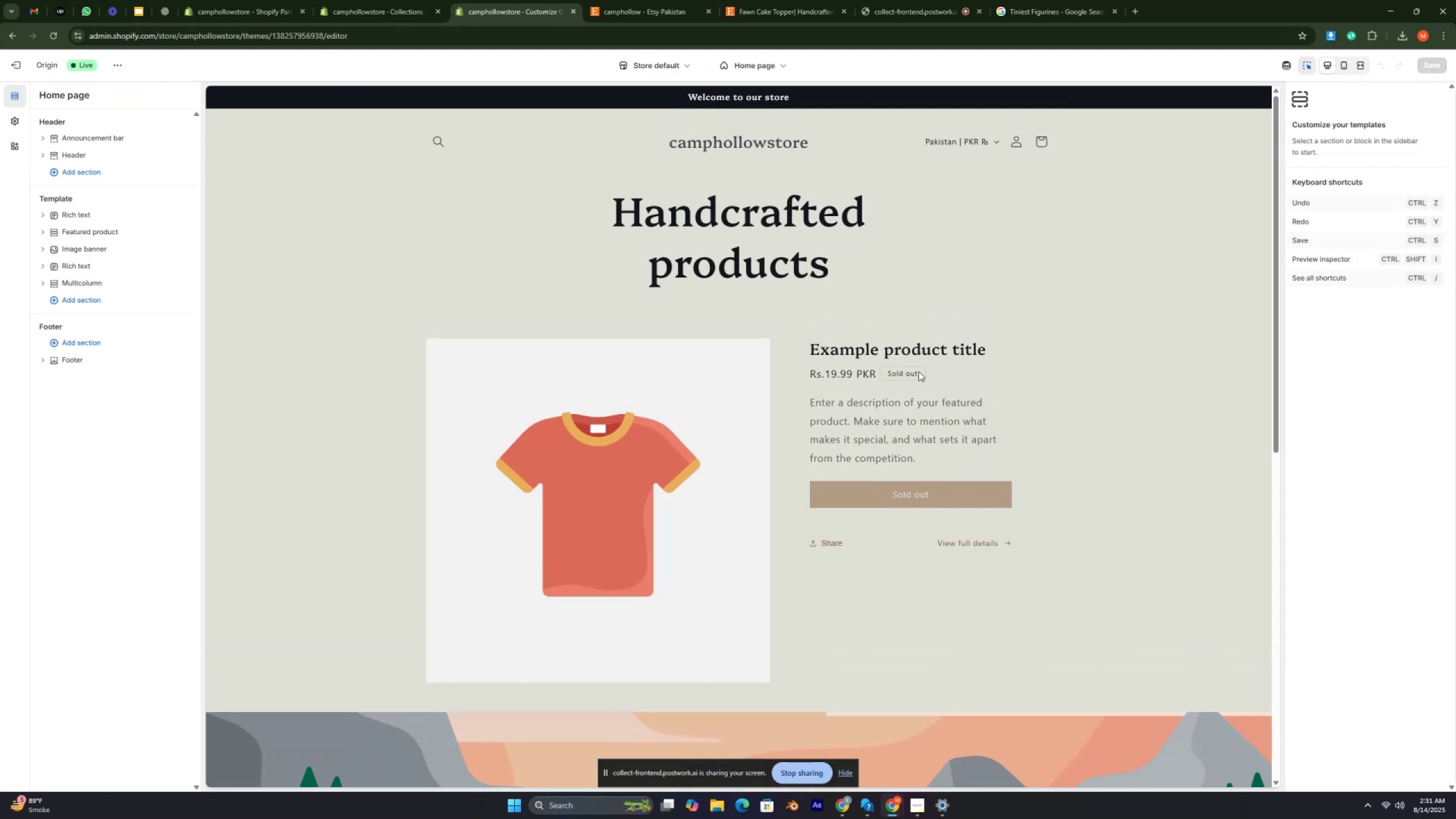 
key(Control+ControlRight)
 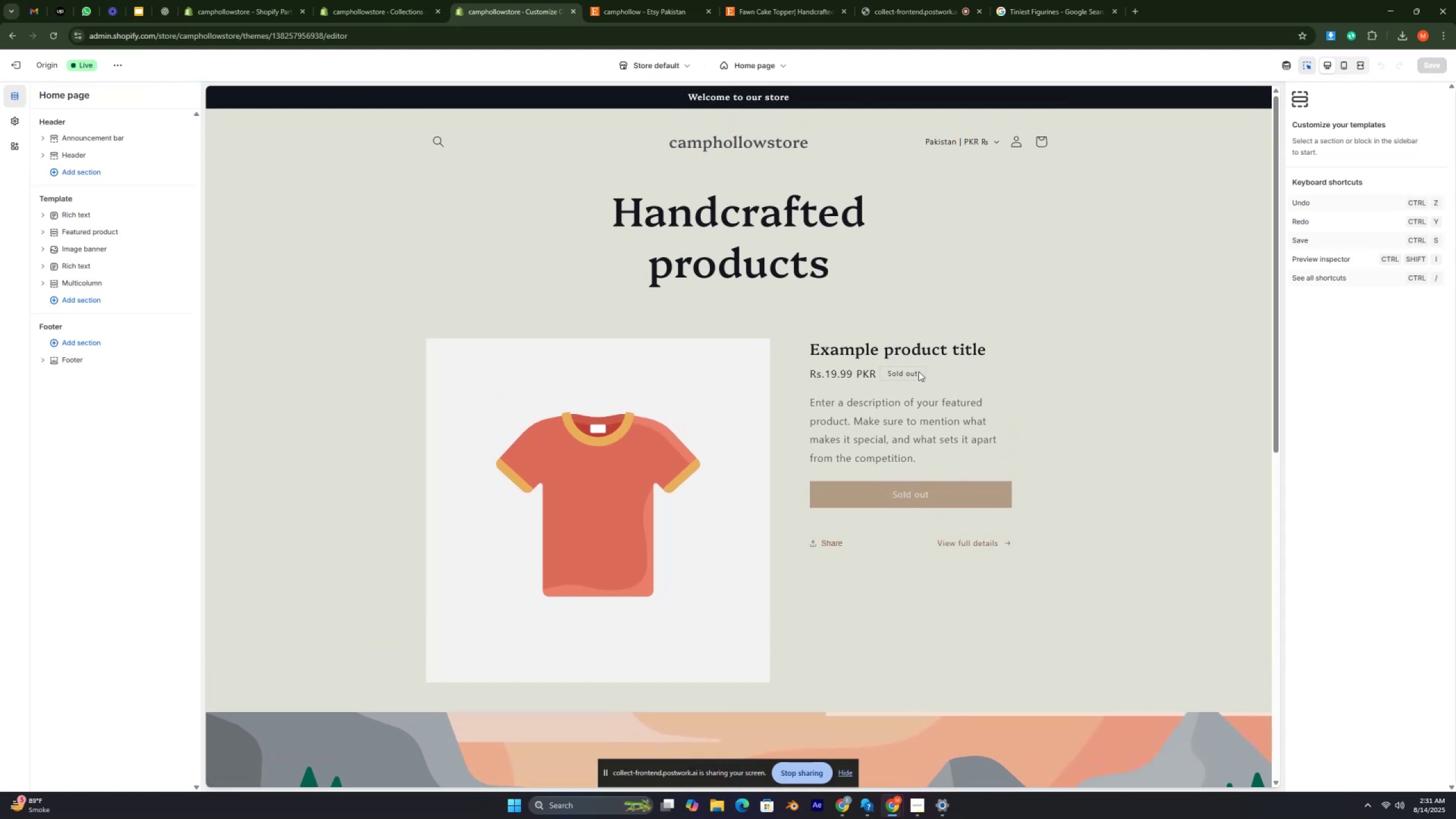 
key(Control+ControlRight)
 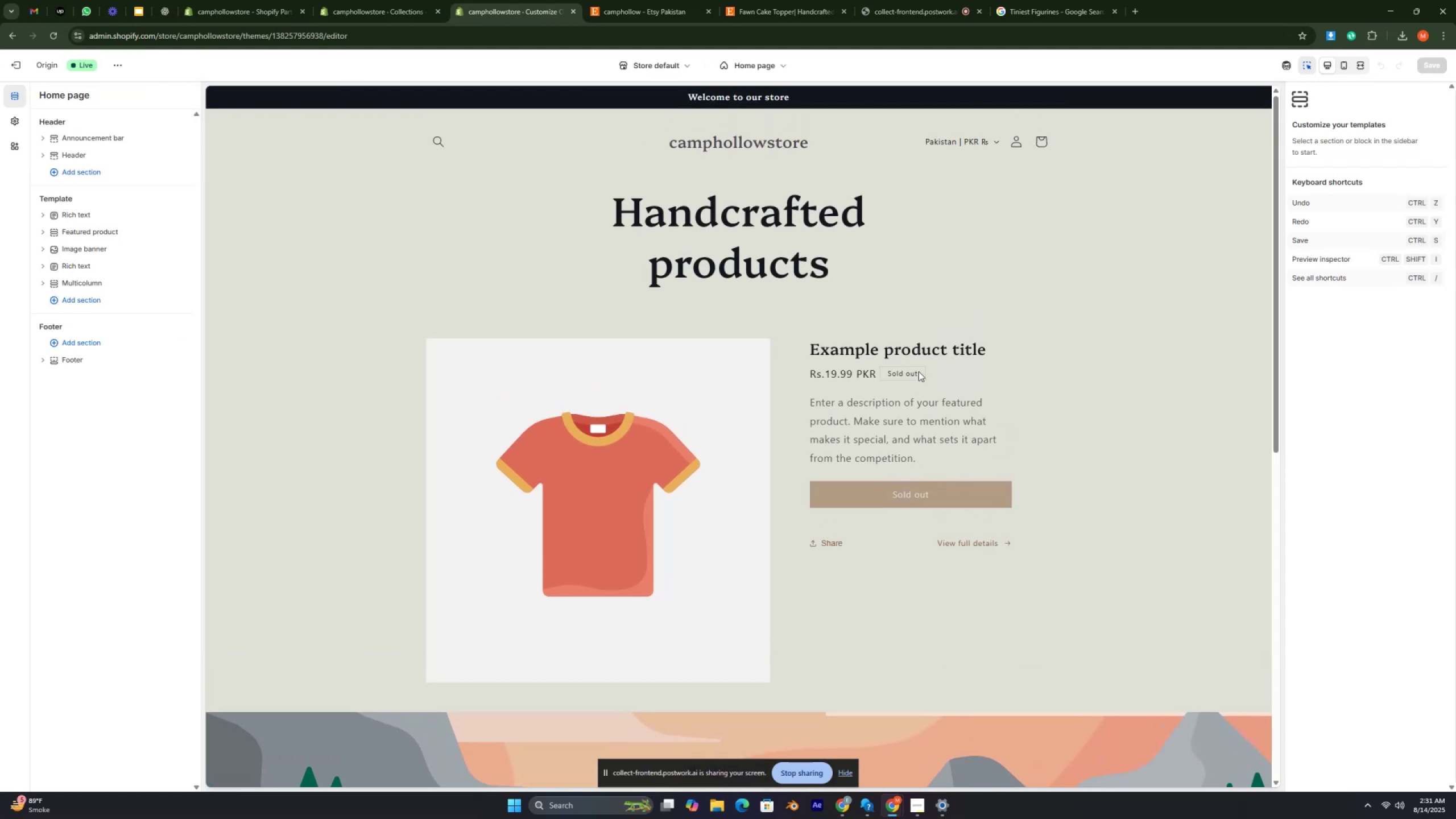 
key(Control+ControlRight)
 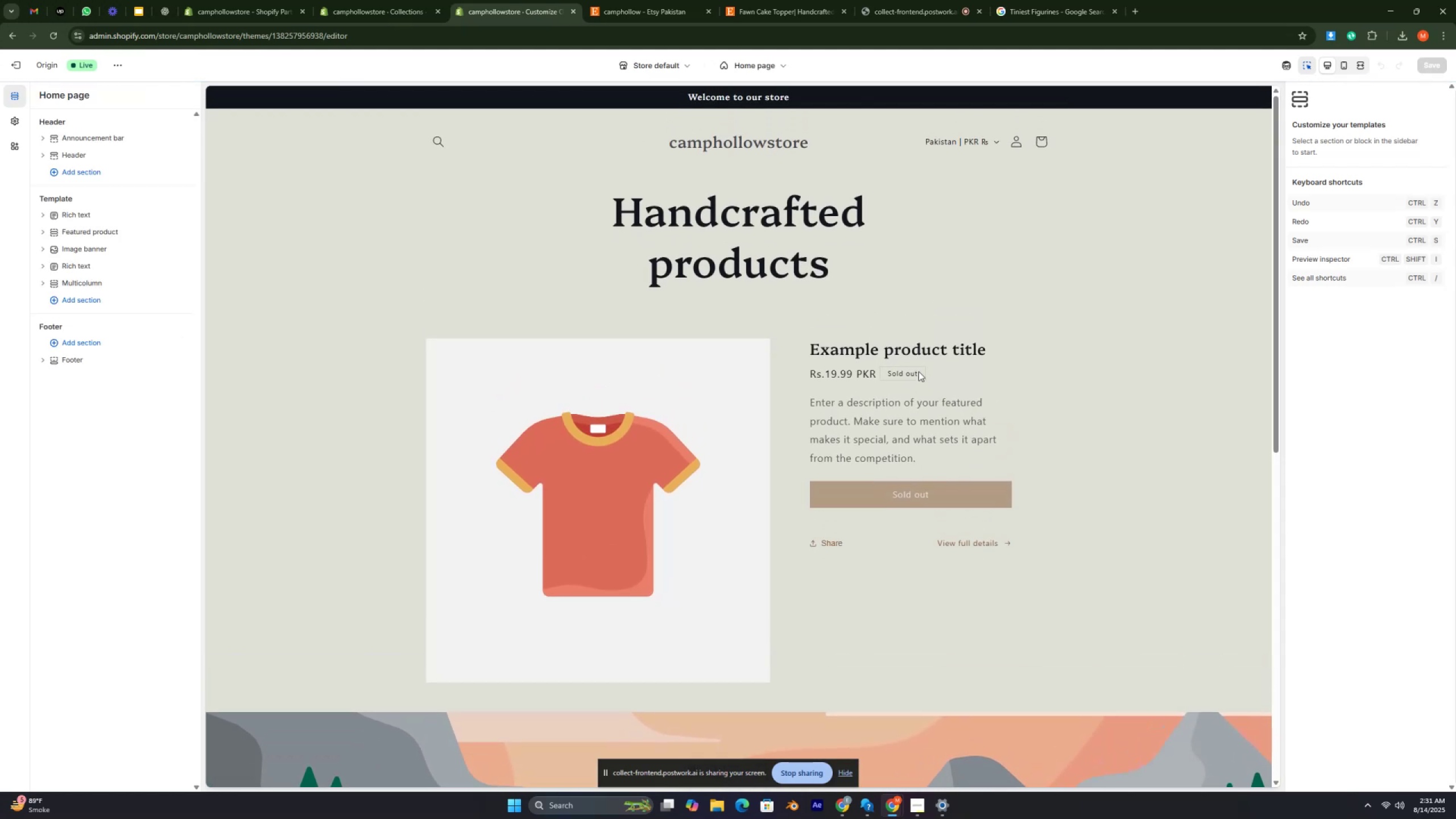 
key(Control+ControlRight)
 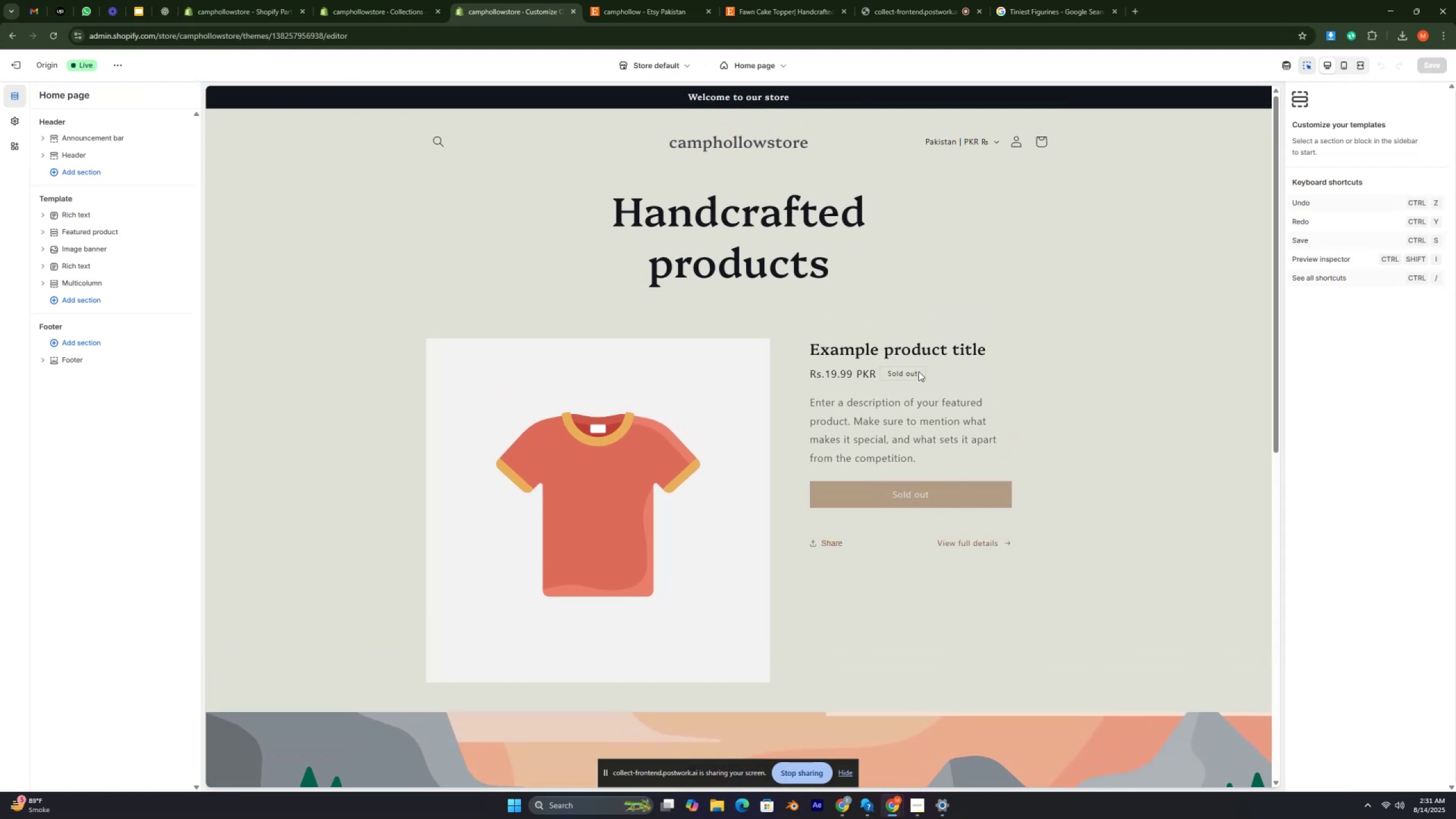 
key(Control+ControlRight)
 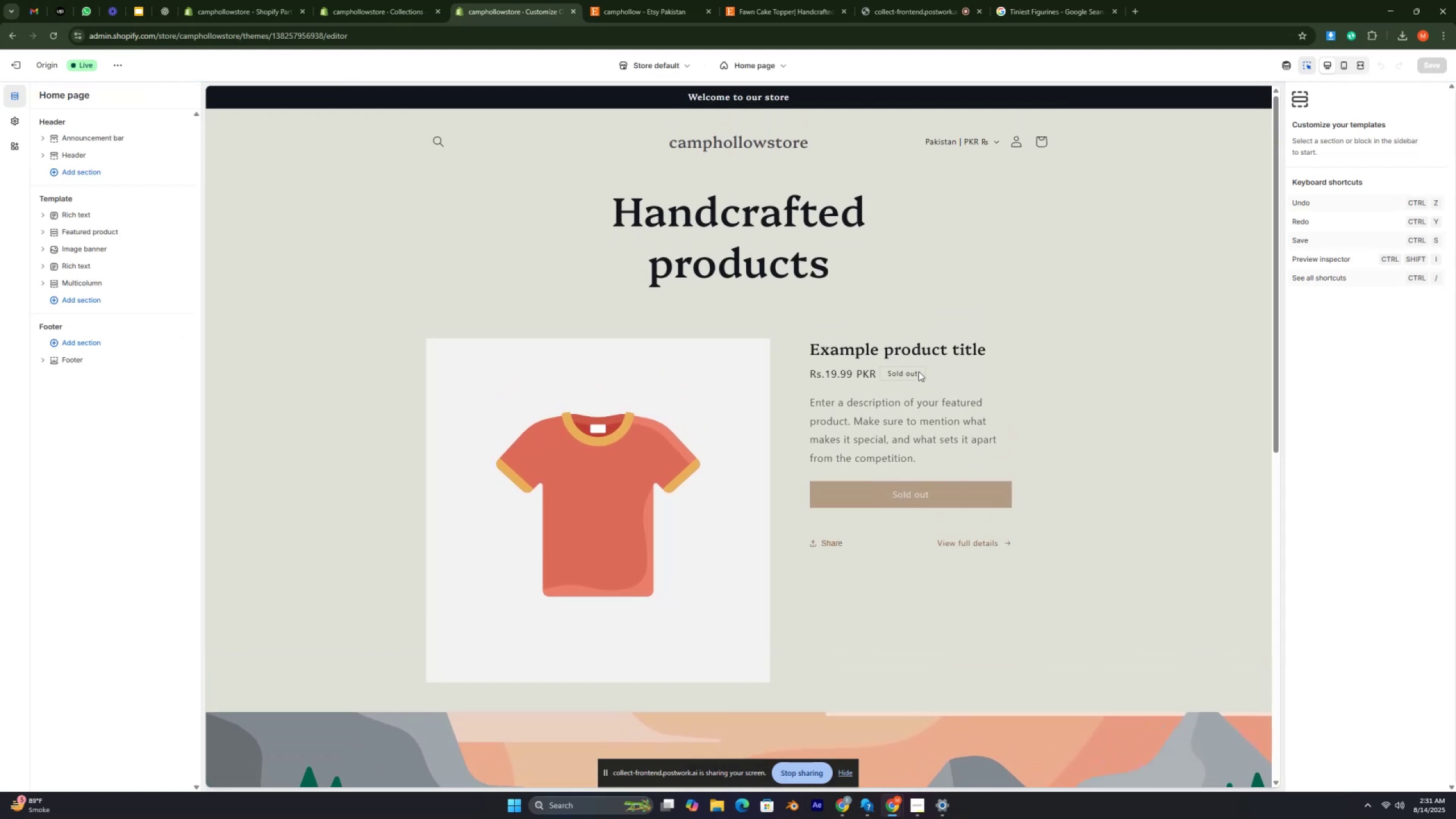 
key(Control+ControlRight)
 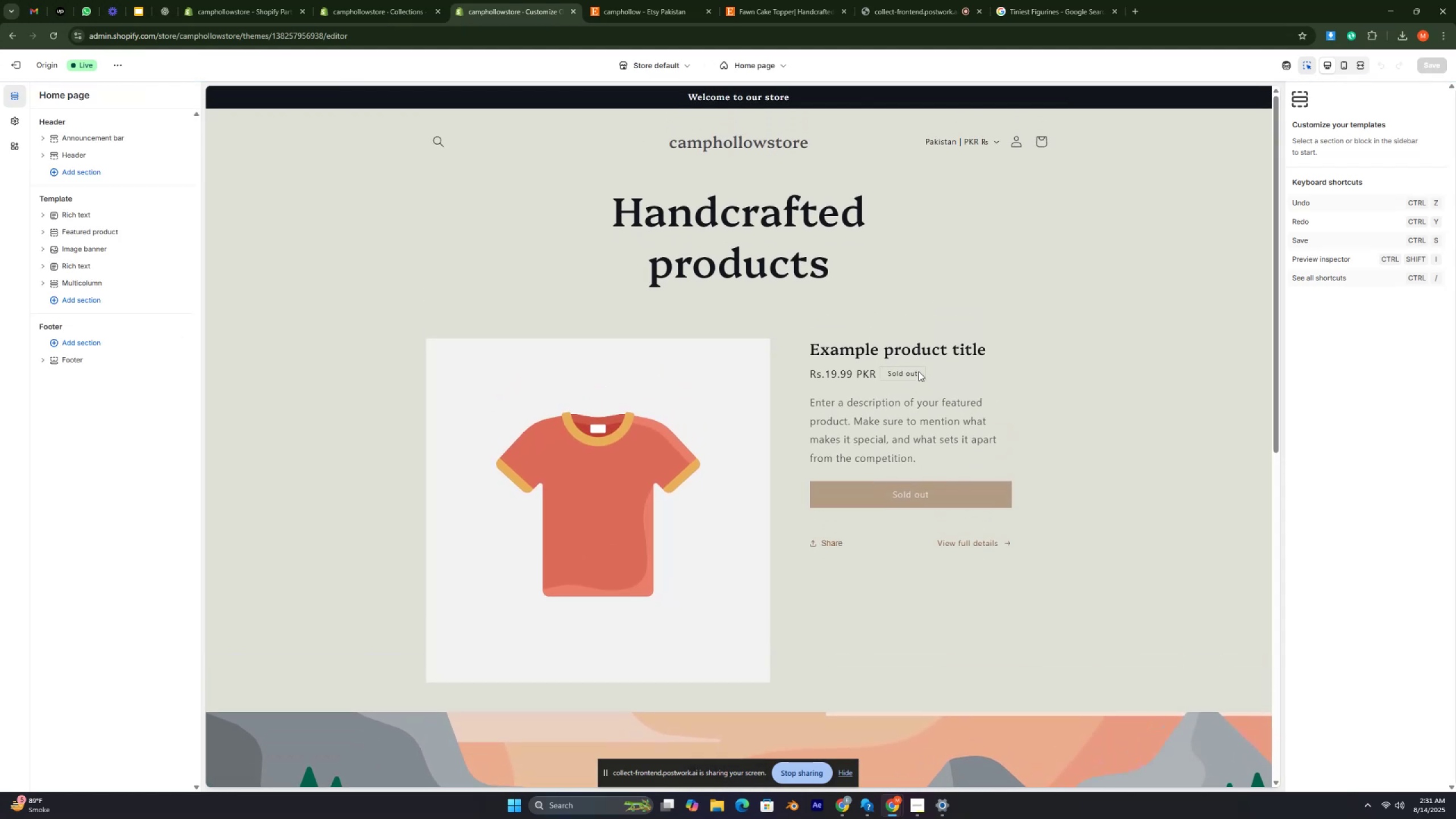 
key(Control+ControlRight)
 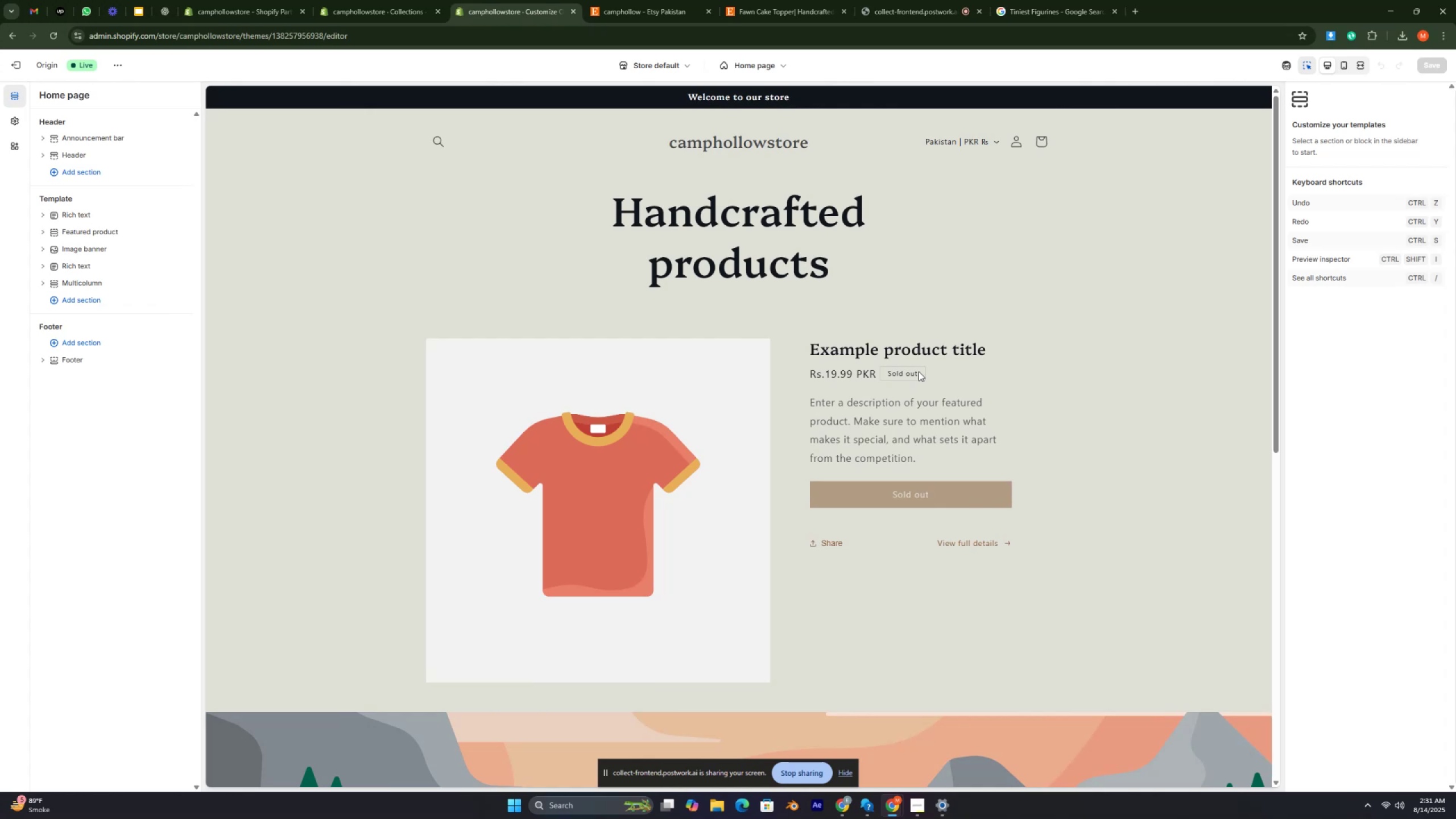 
key(Control+ControlRight)
 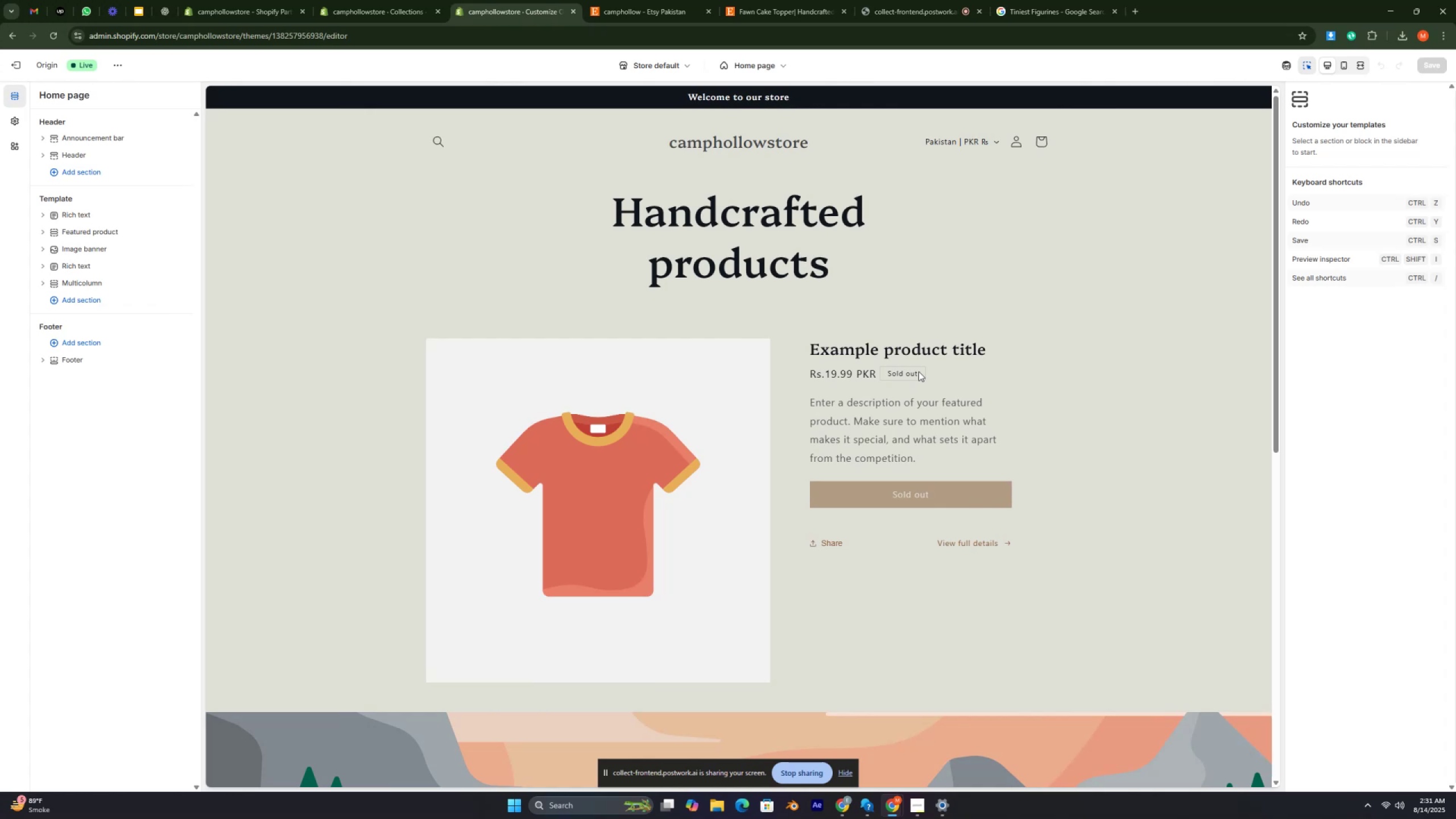 
key(Control+ControlRight)
 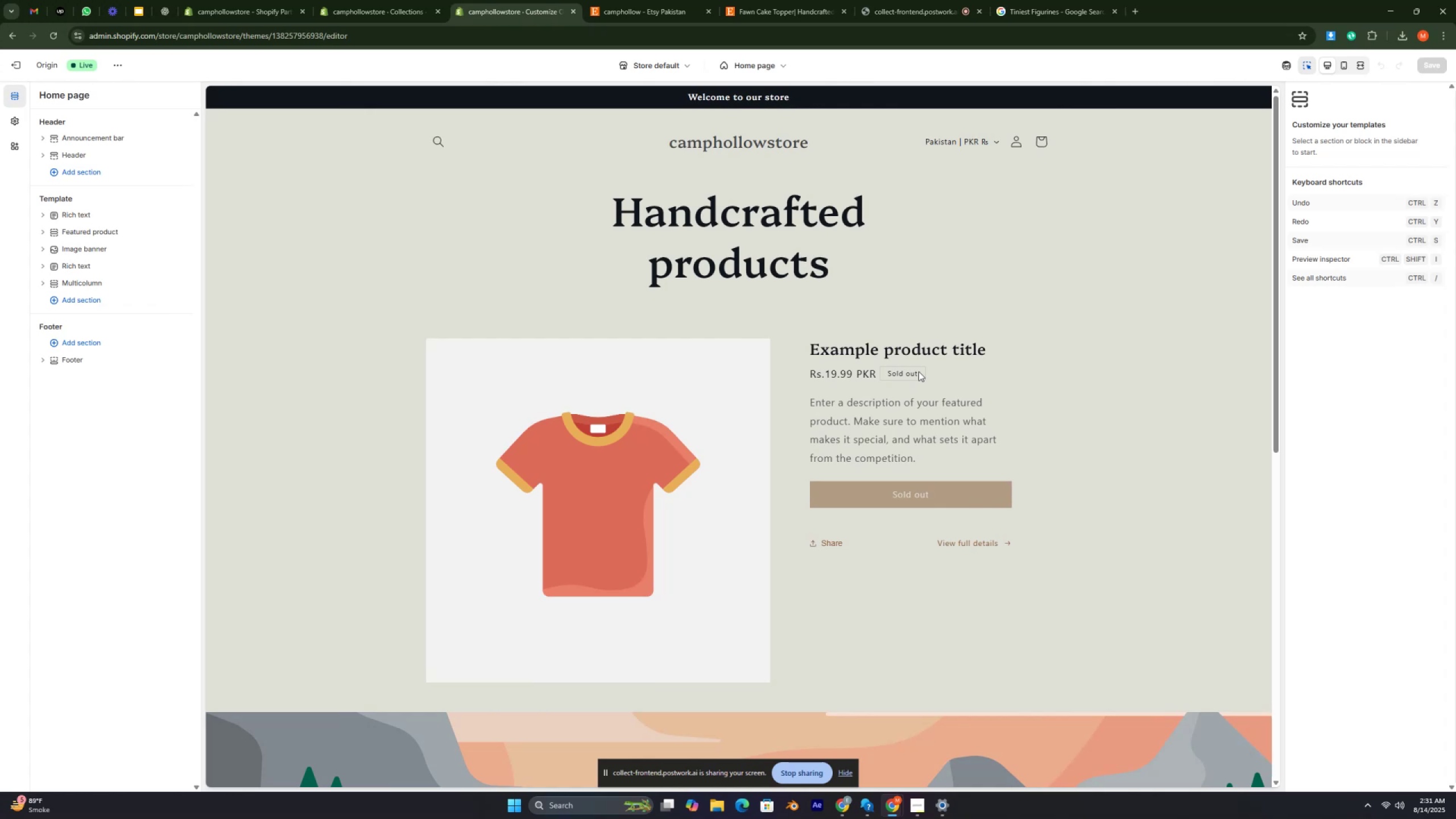 
key(Control+ControlRight)
 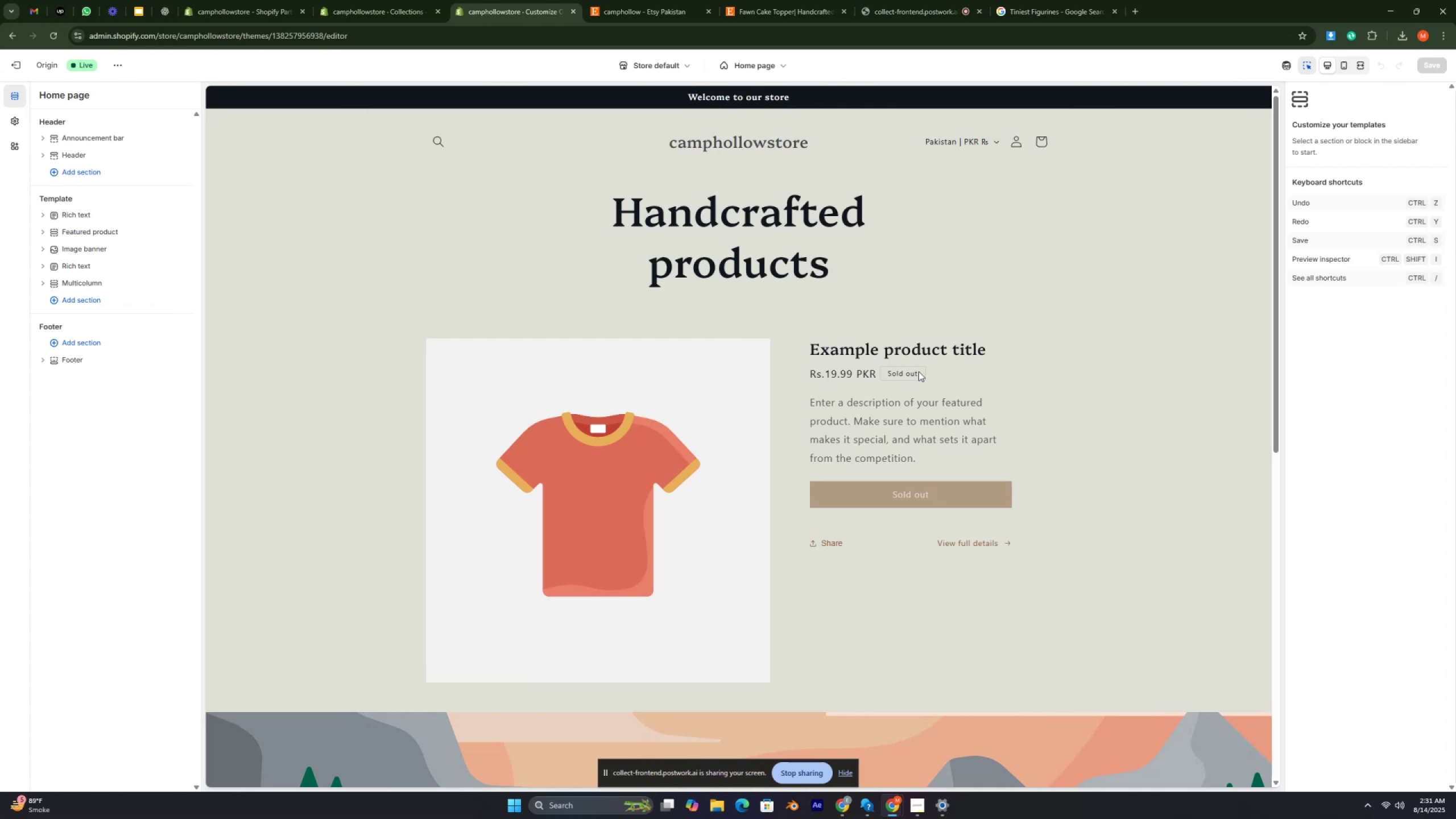 
key(Control+ControlRight)
 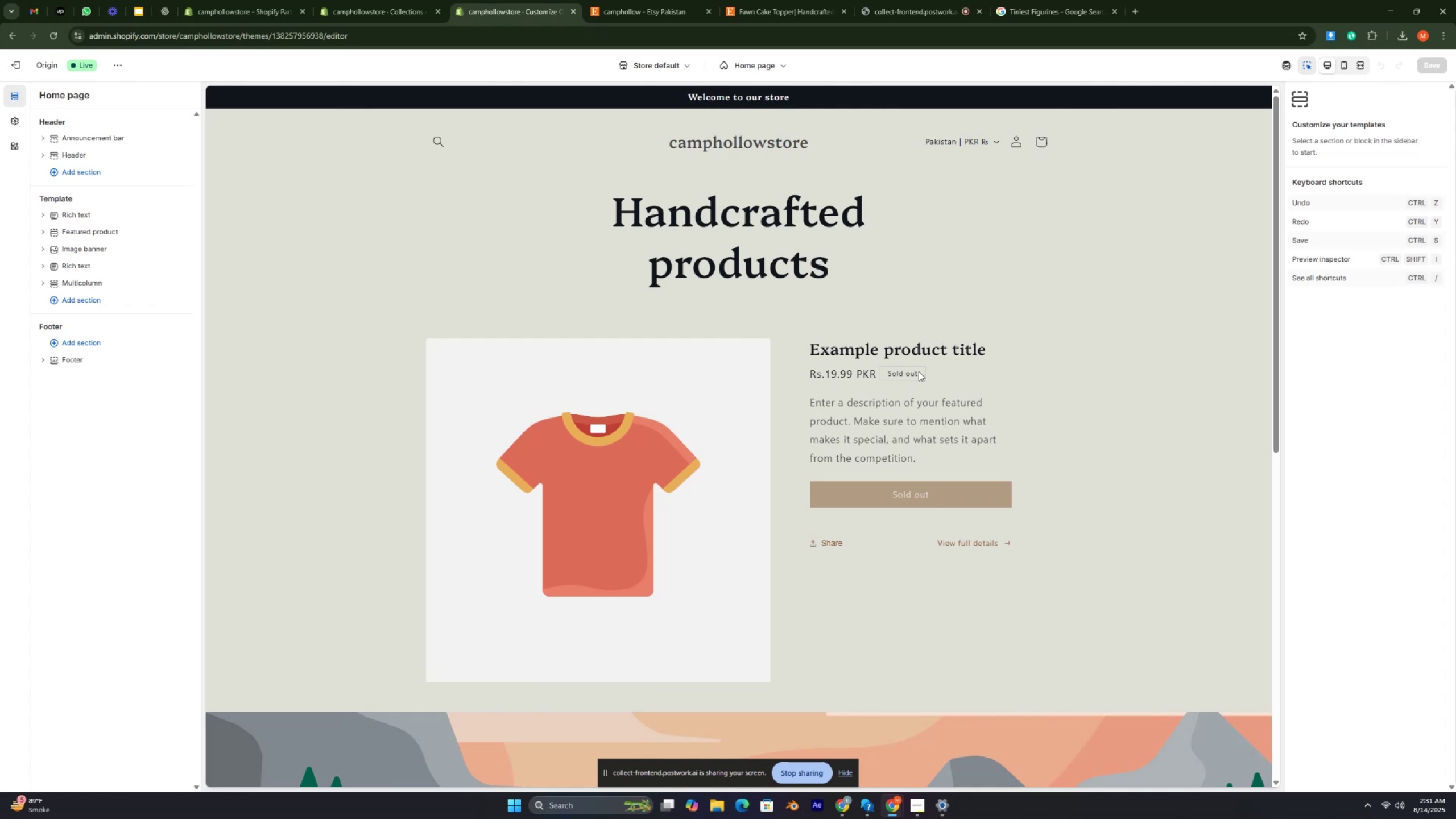 
key(Control+ControlRight)
 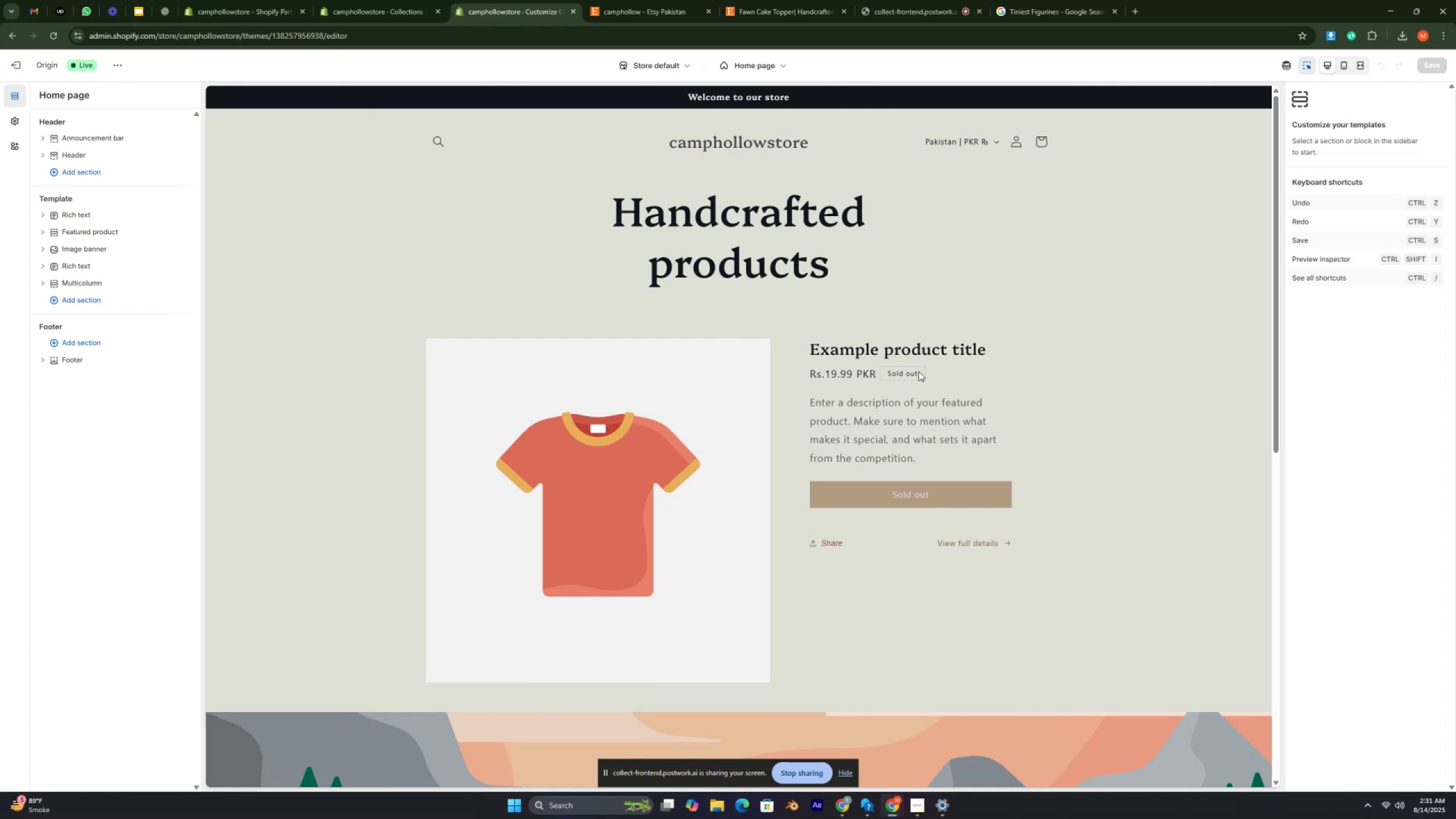 
key(Control+ControlRight)
 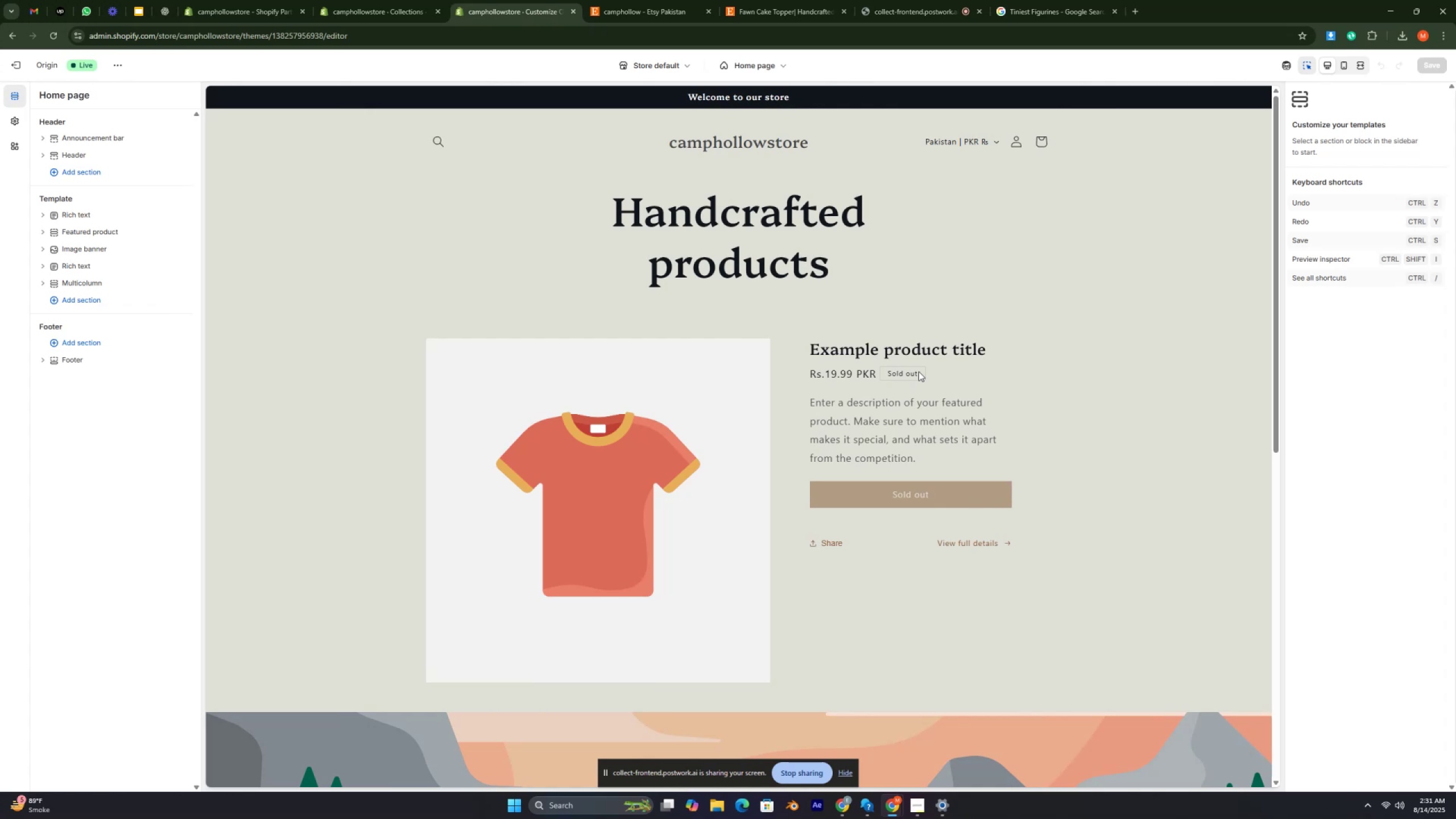 
key(Control+ControlRight)
 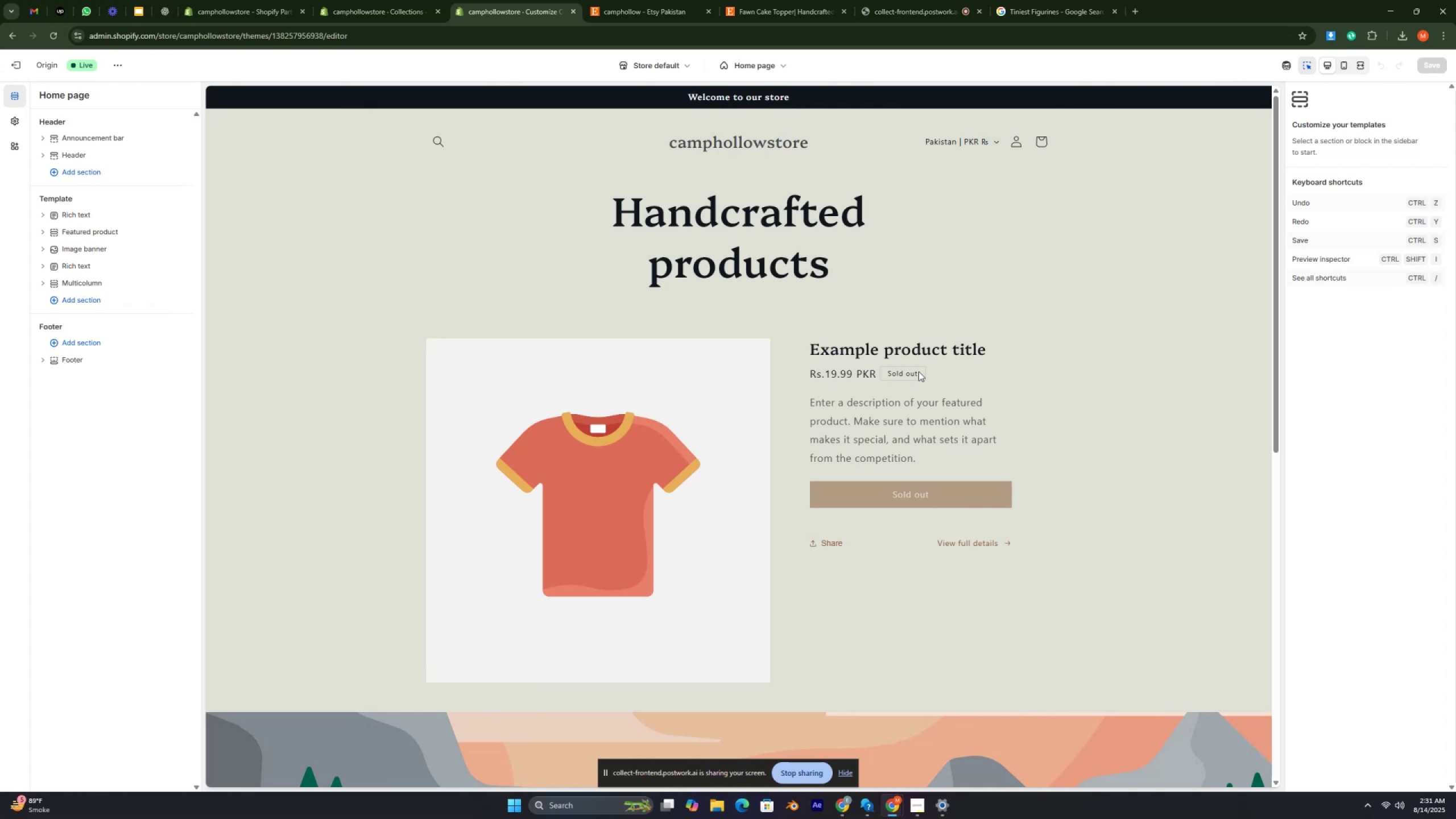 
key(Control+ControlRight)
 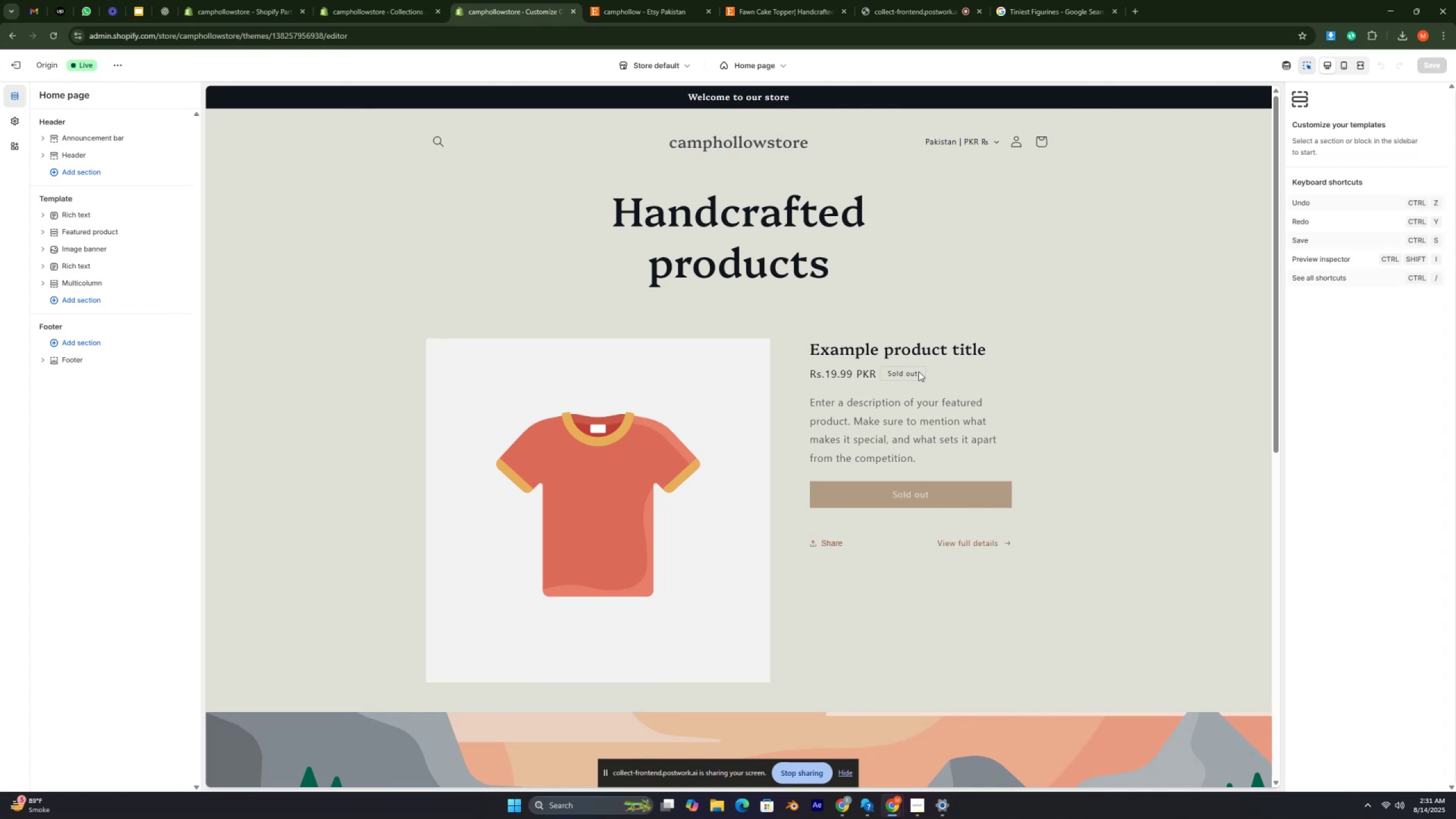 
key(Control+ControlRight)
 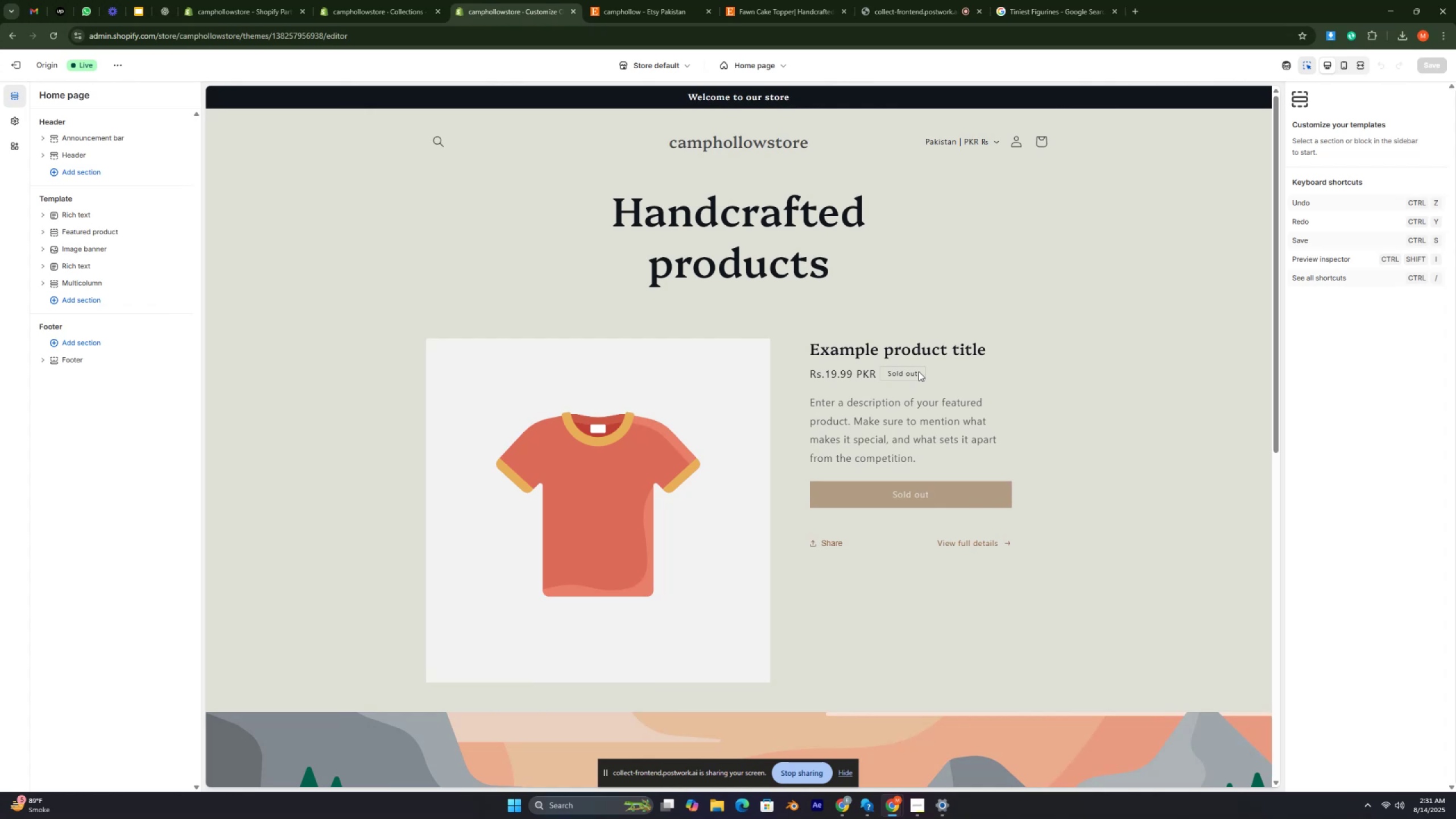 
key(Control+ControlRight)
 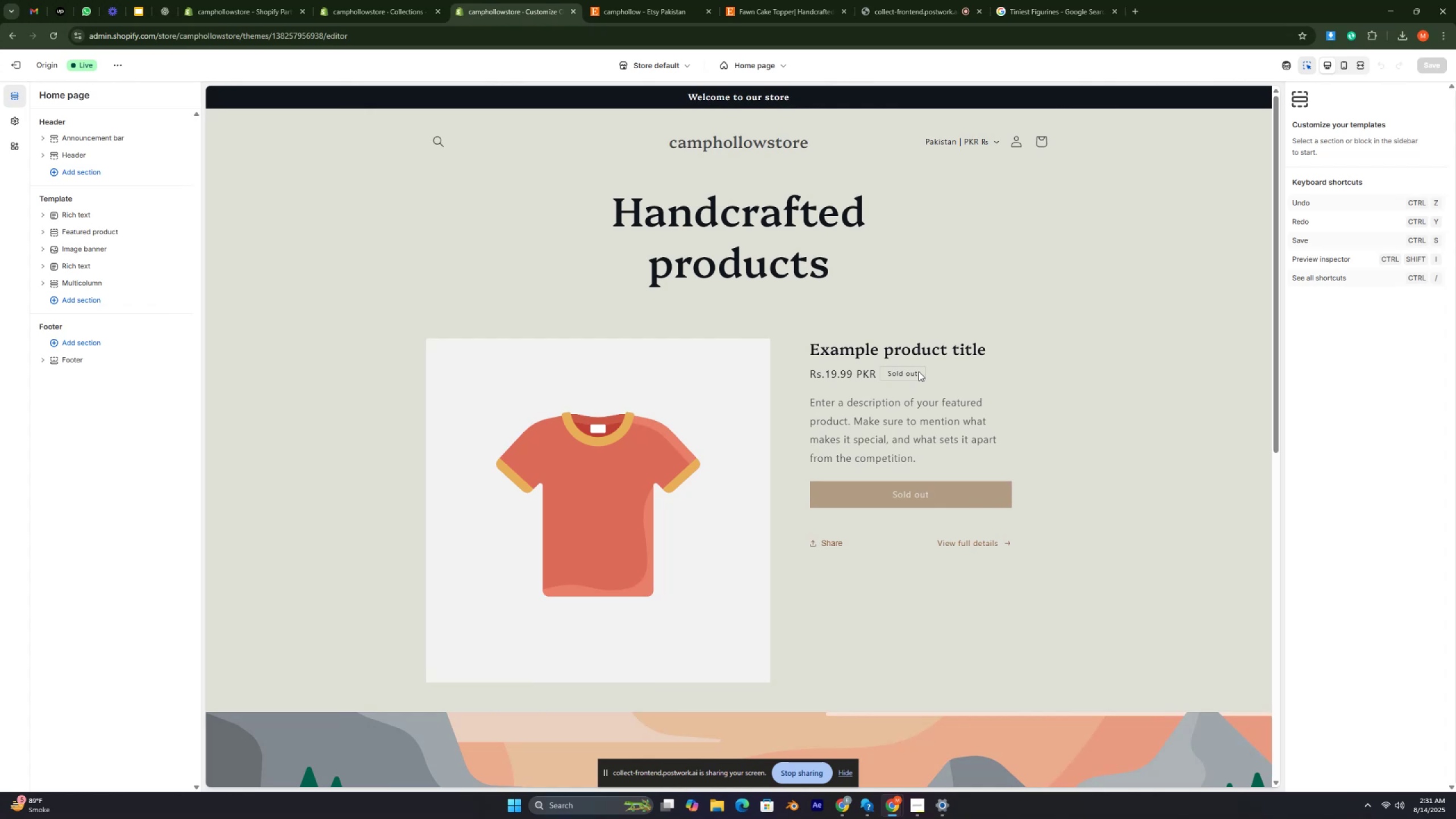 
key(Control+ControlRight)
 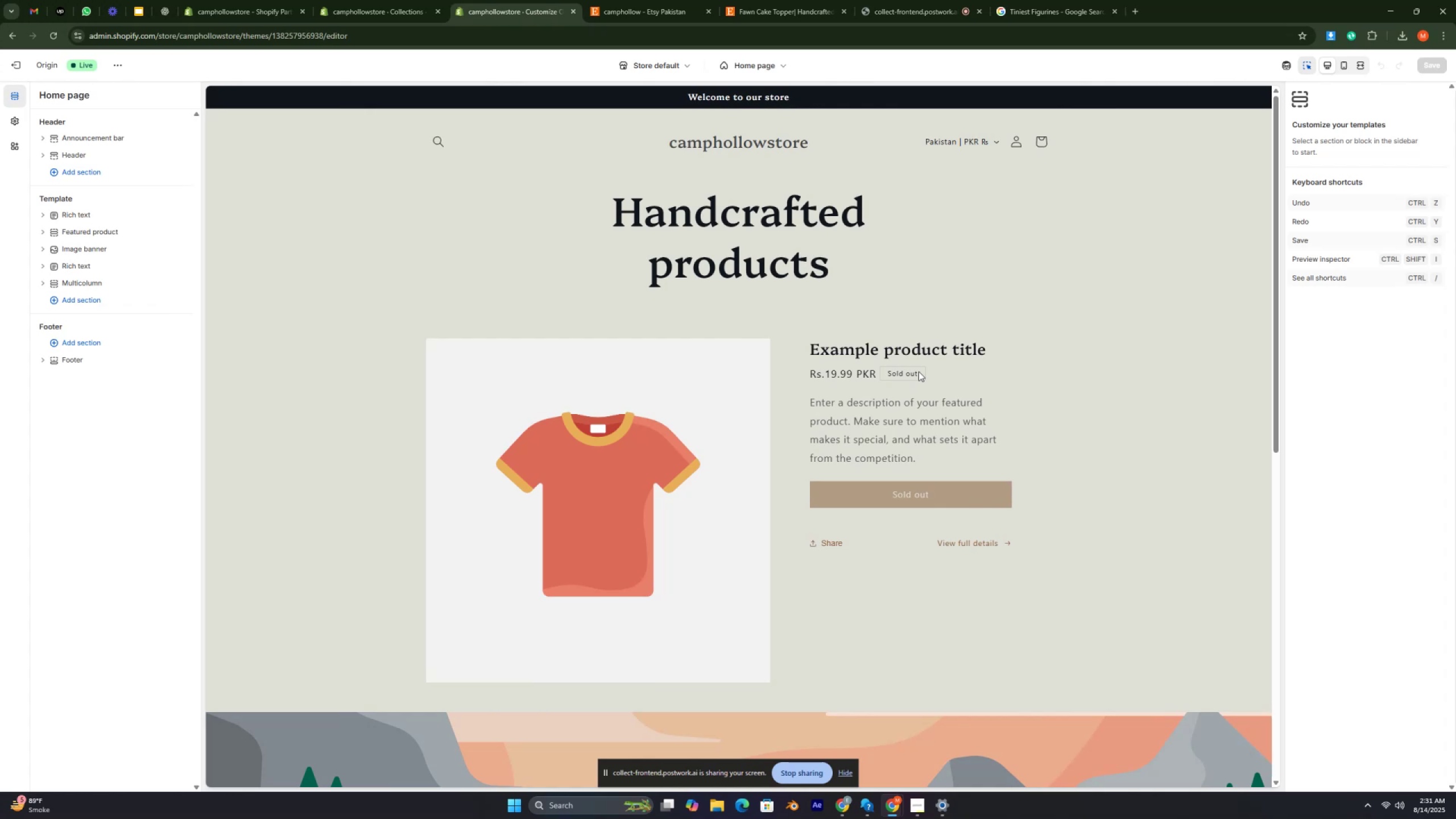 
key(Control+ControlRight)
 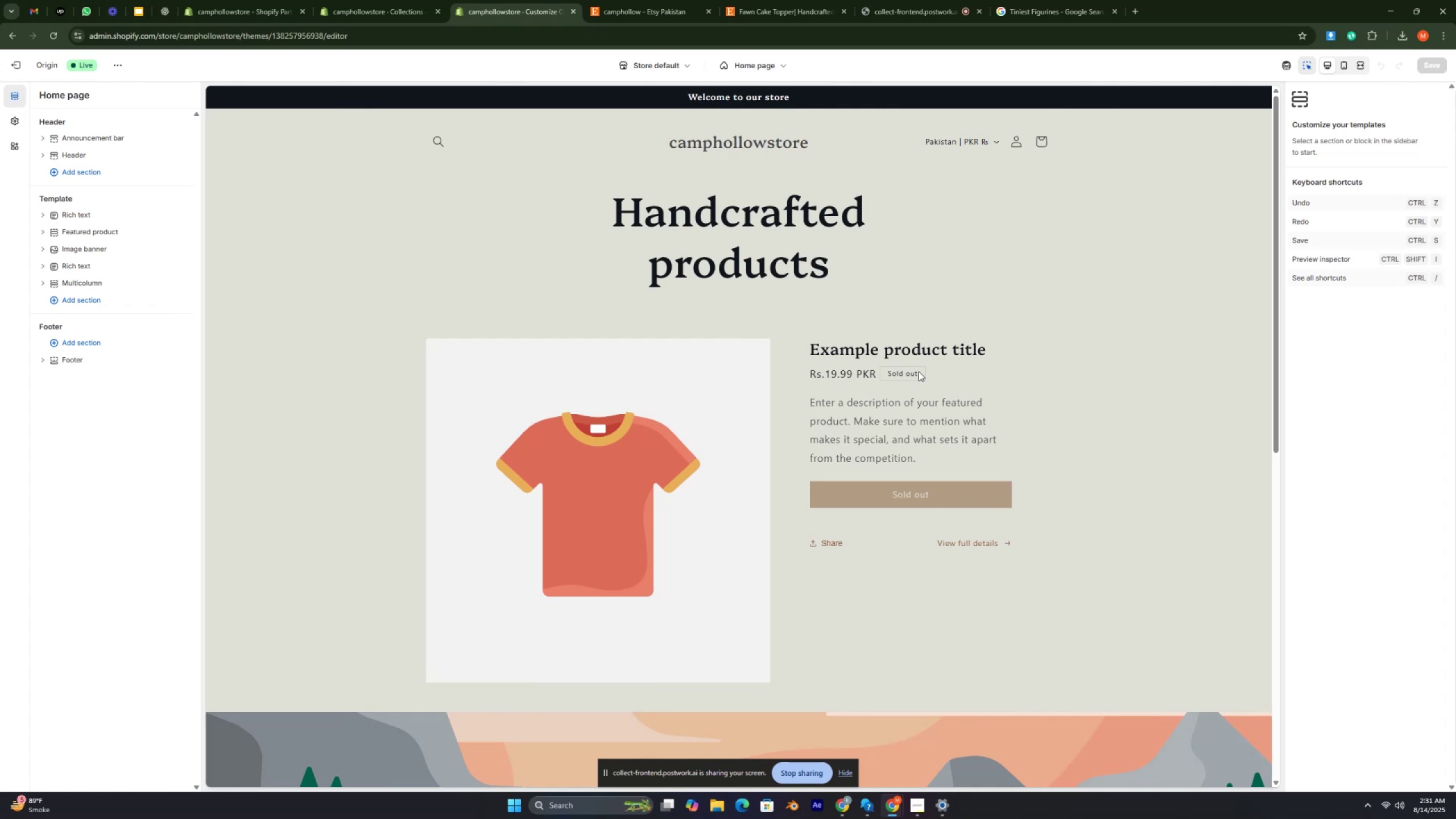 
key(Control+ControlRight)
 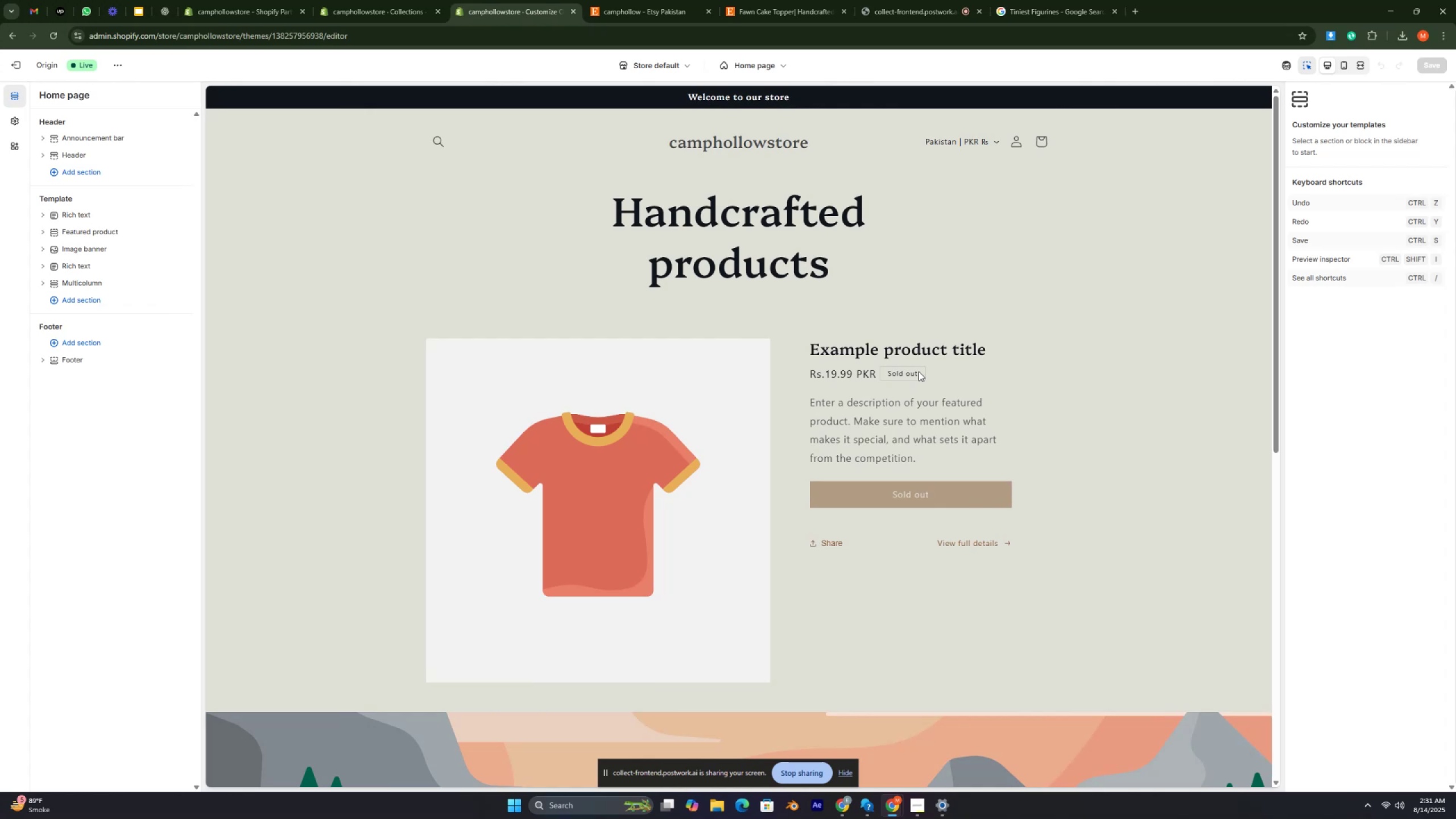 
key(Control+ControlRight)
 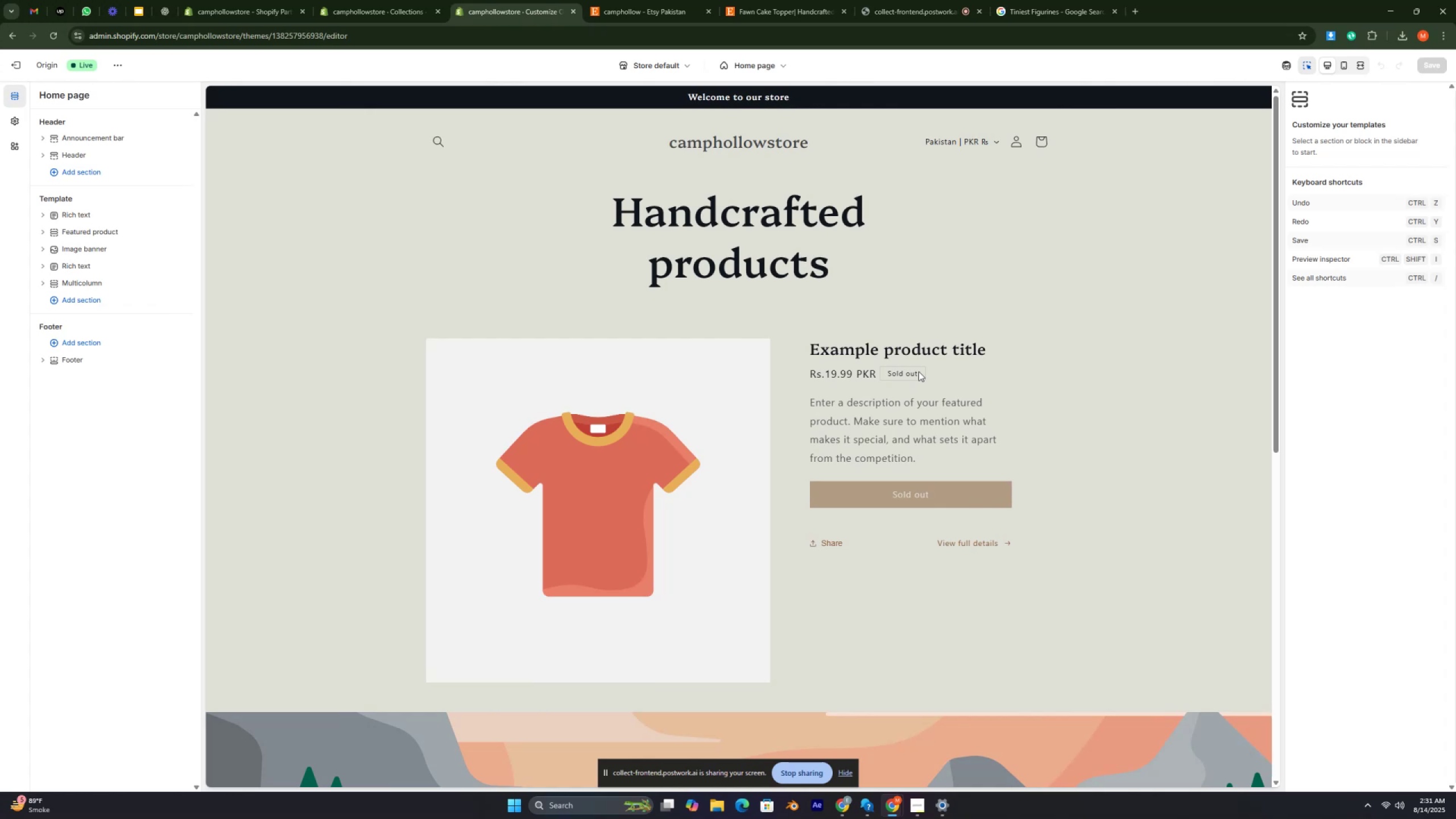 
key(Control+ControlRight)
 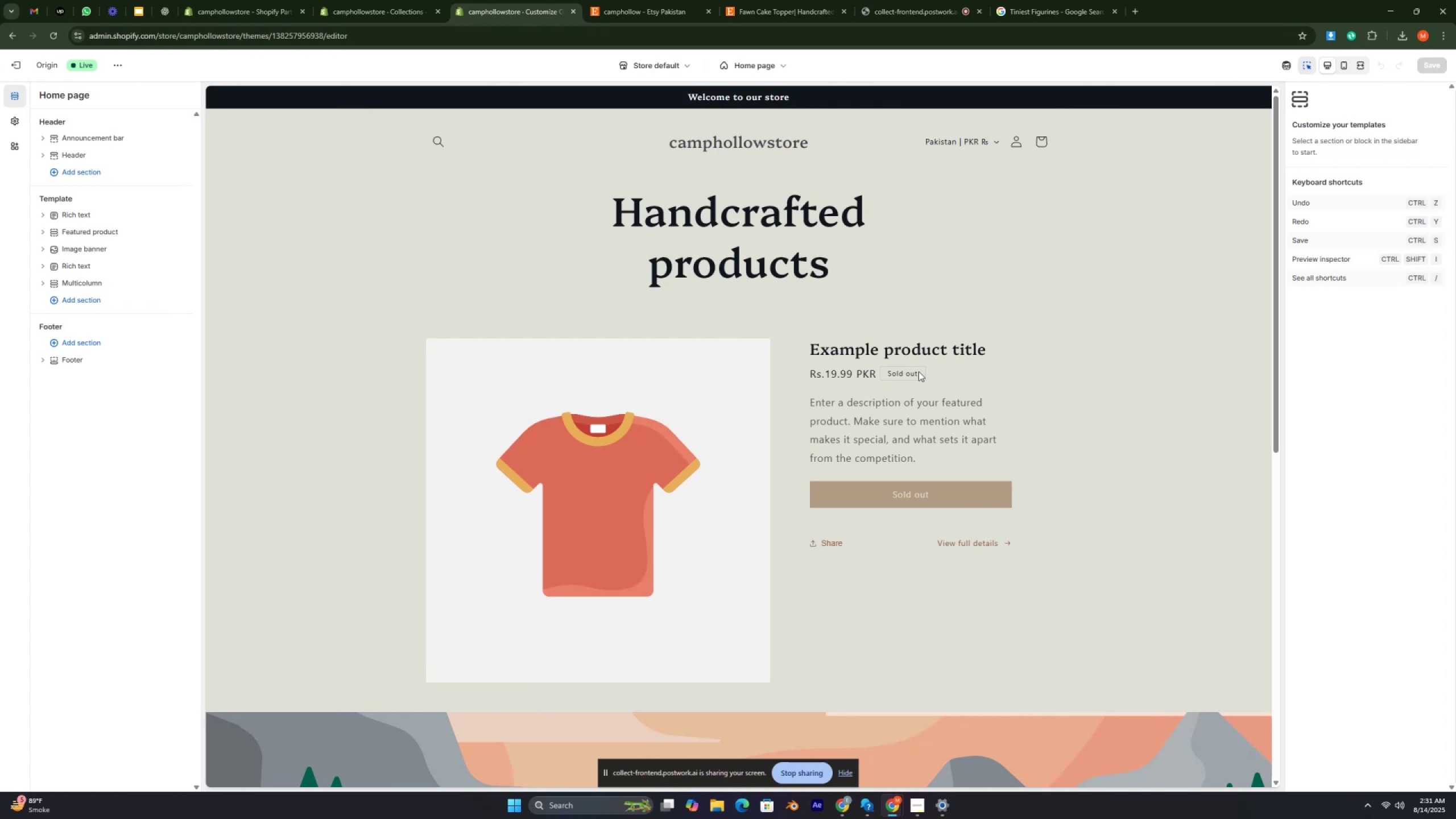 
key(Control+ControlRight)
 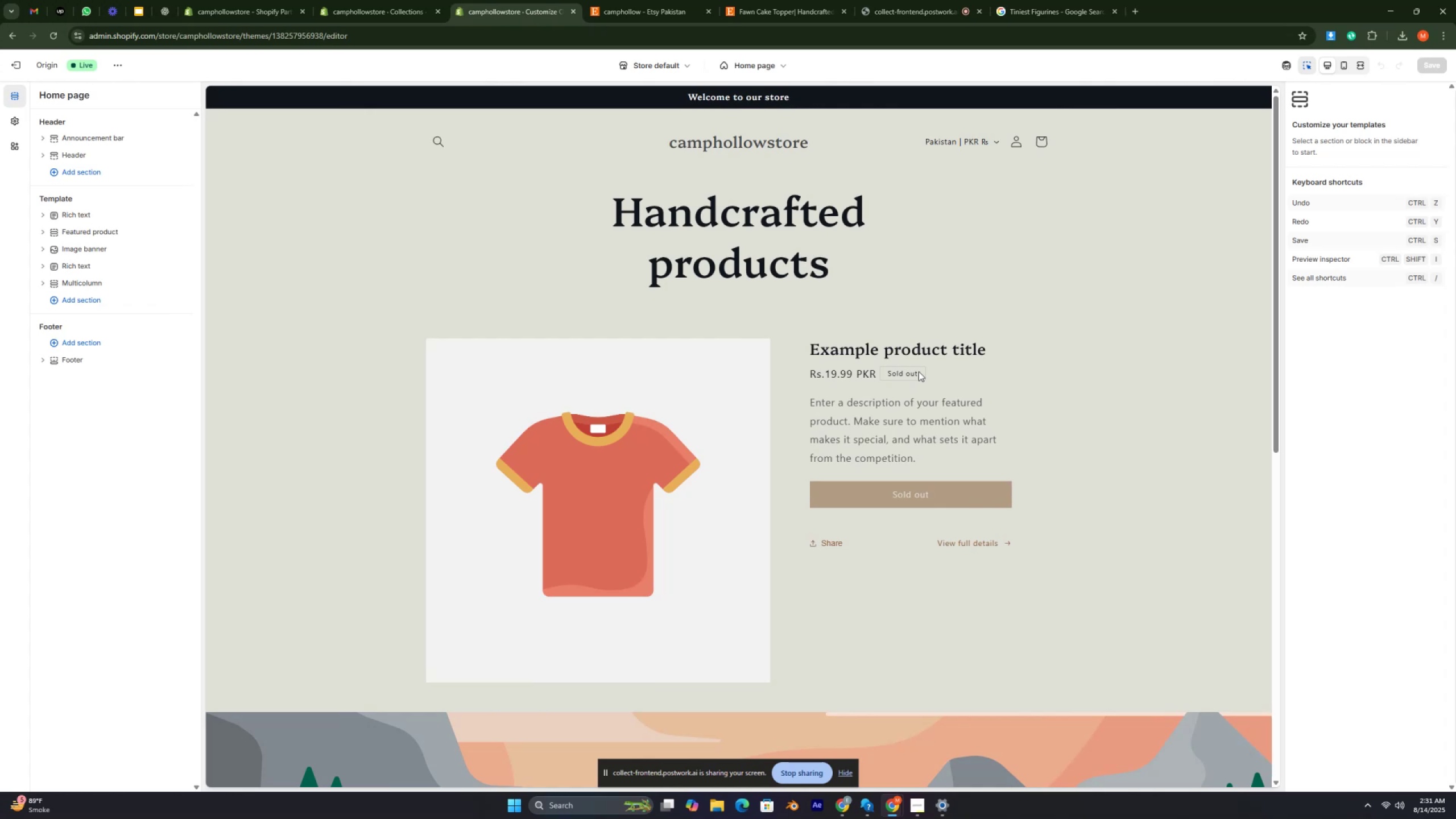 
key(Control+ControlRight)
 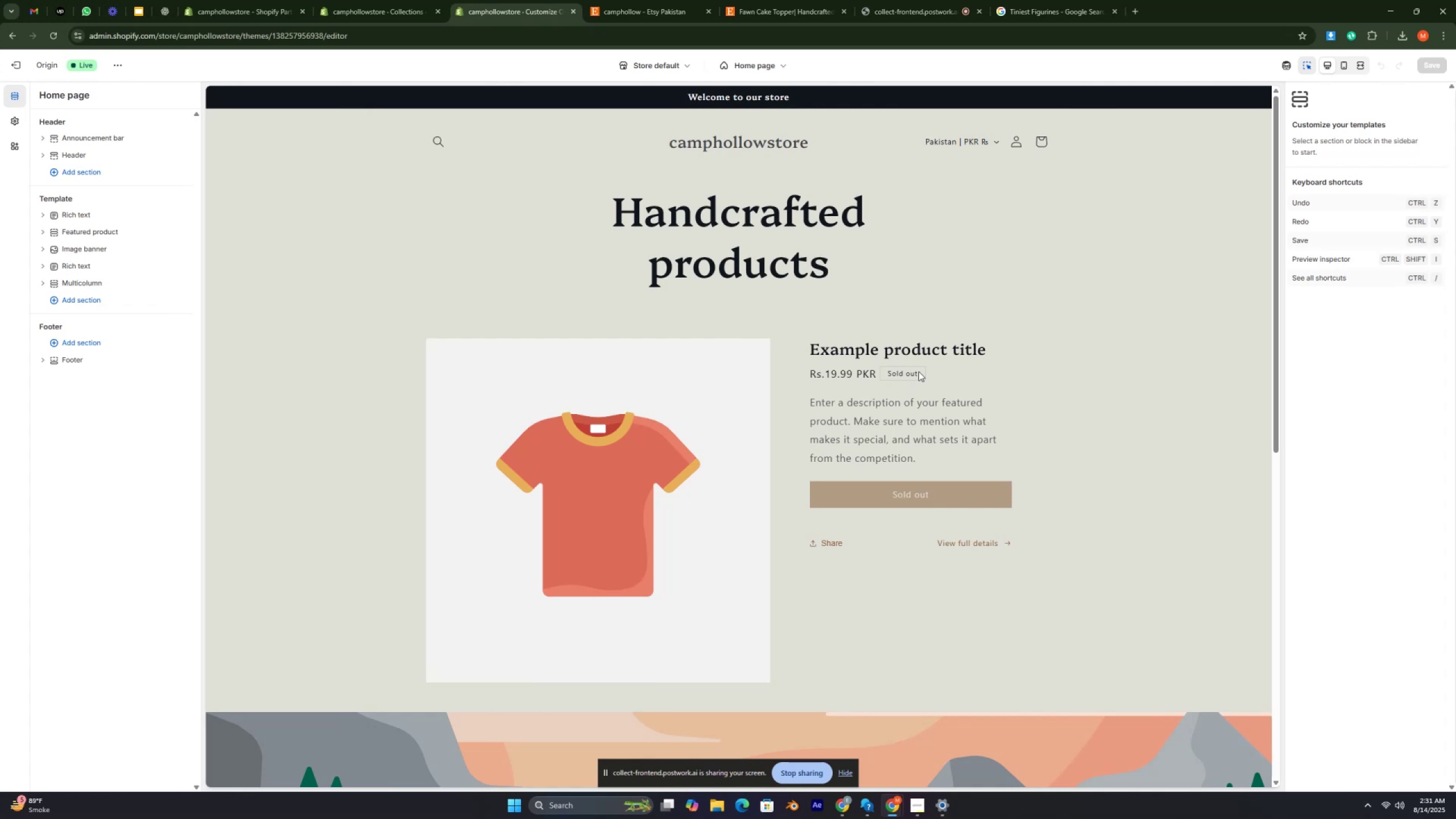 
key(Control+ControlRight)
 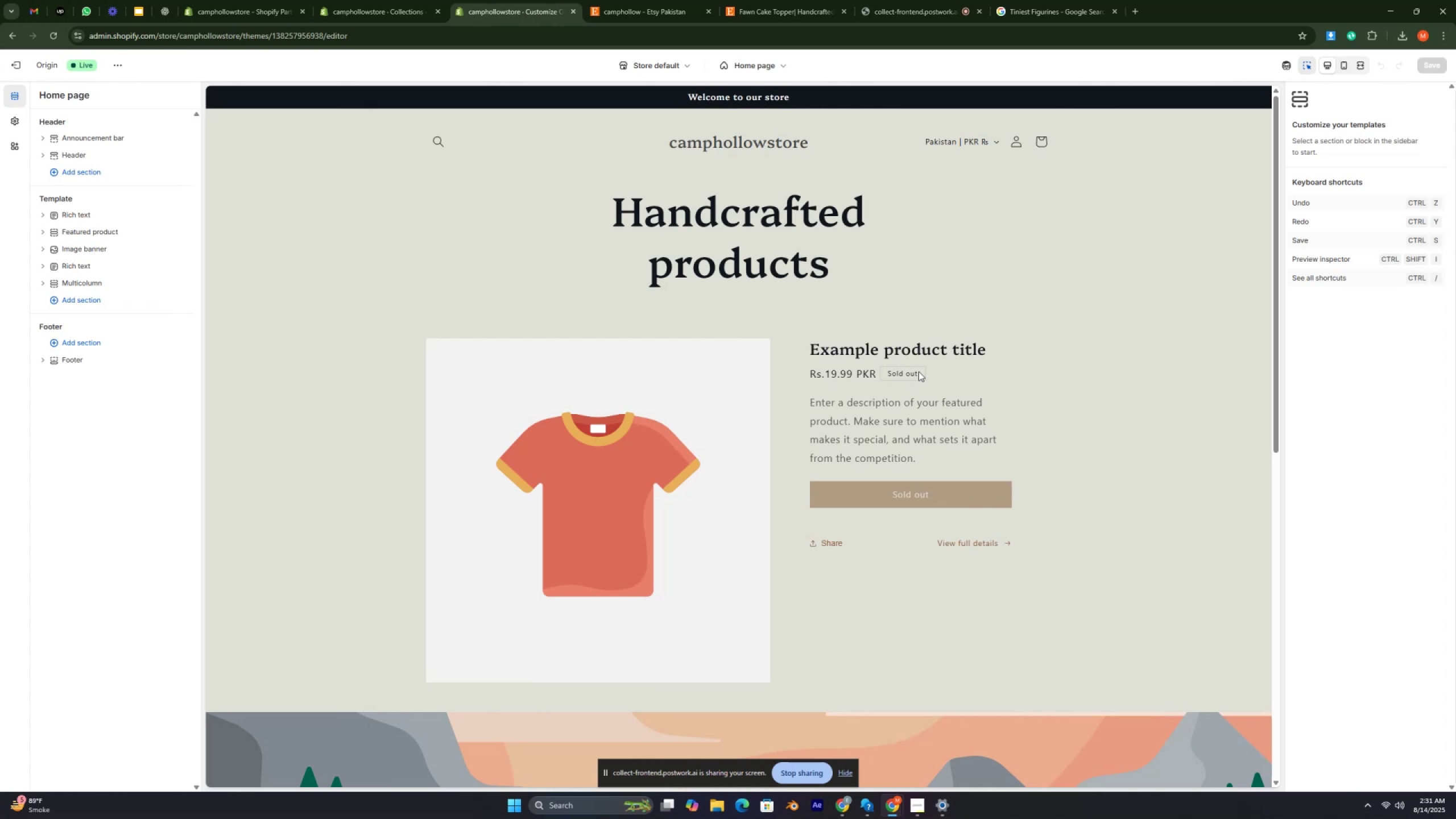 
key(Control+ControlRight)
 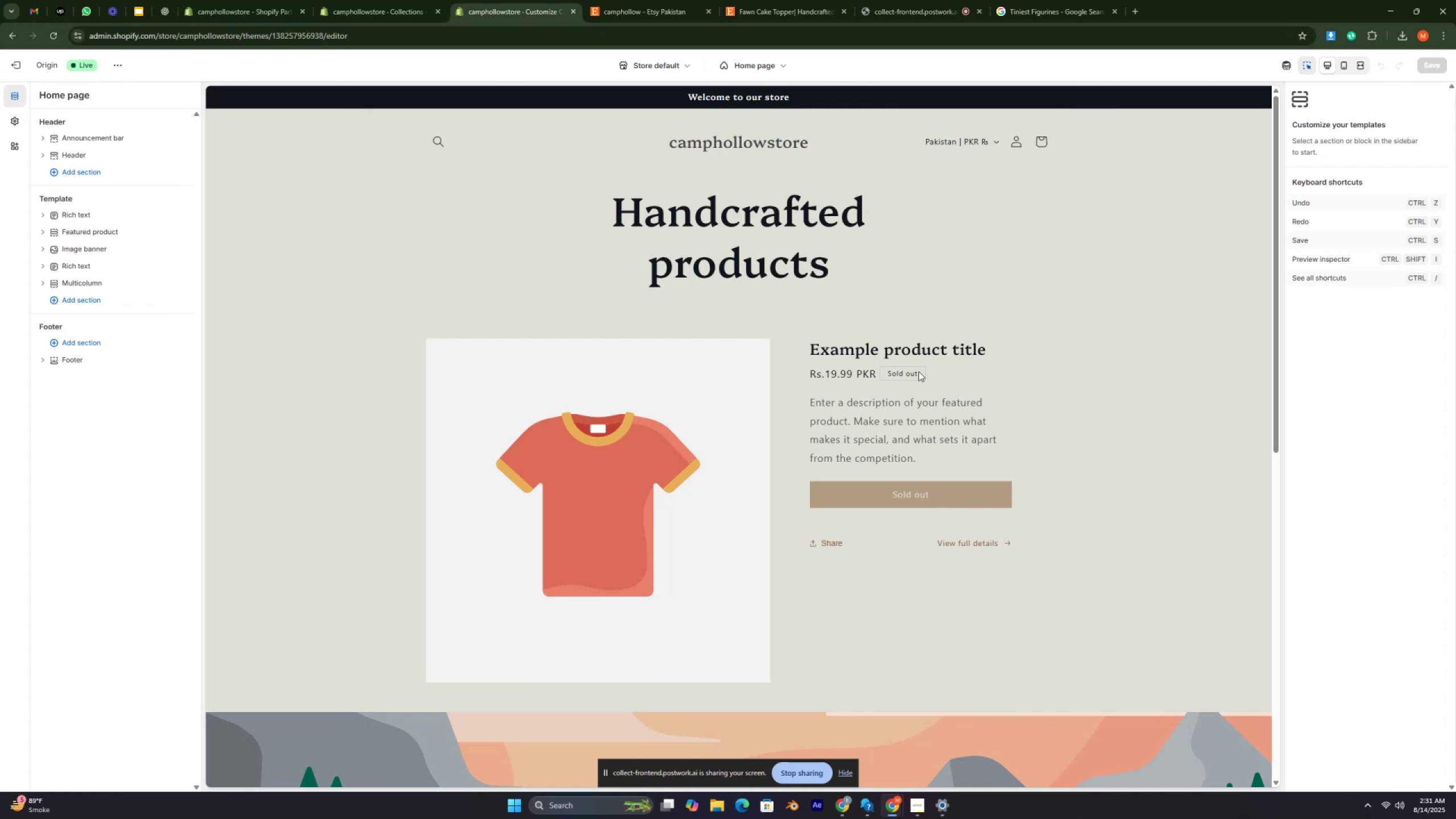 
key(Control+ControlRight)
 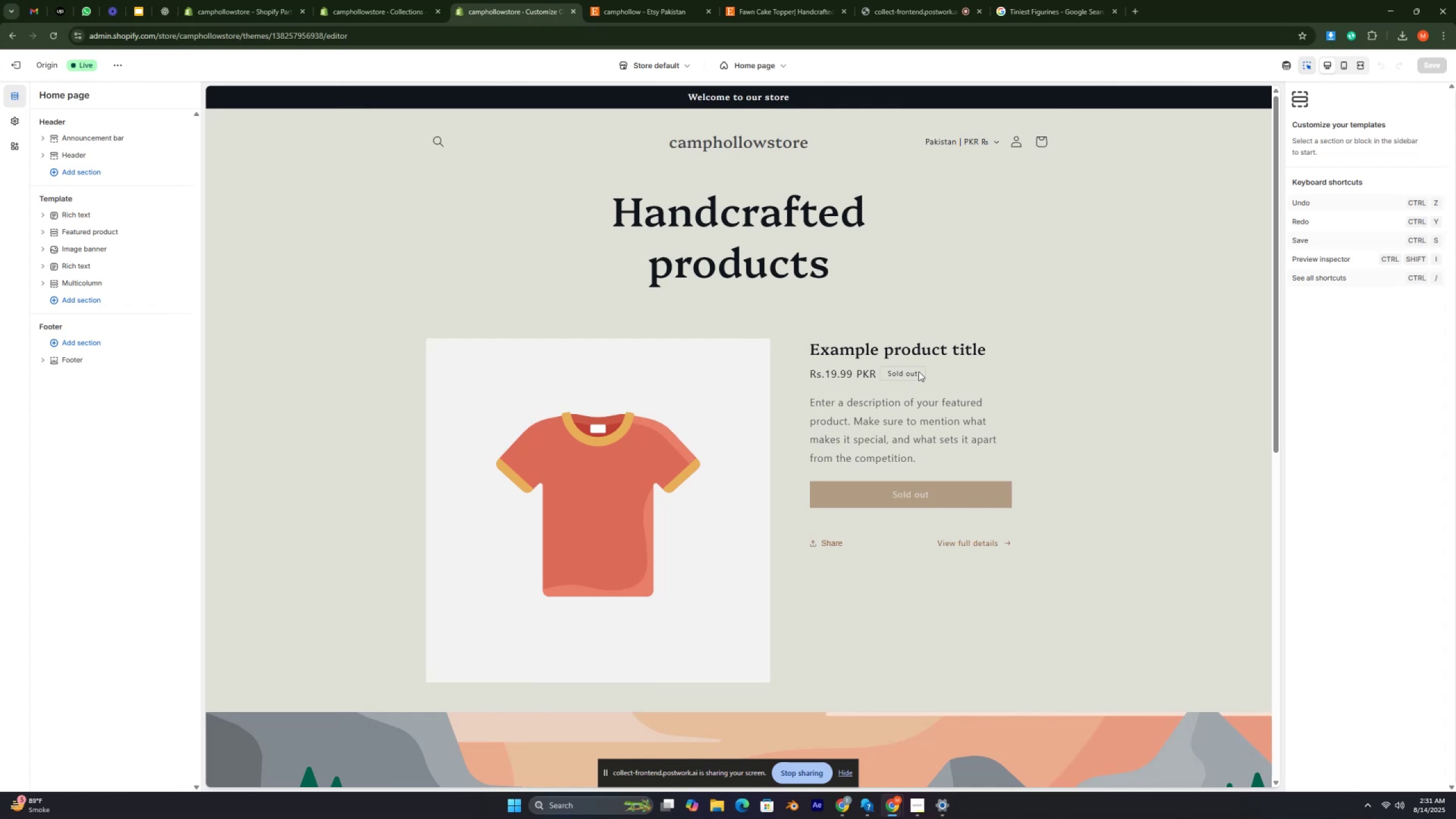 
key(Control+ControlRight)
 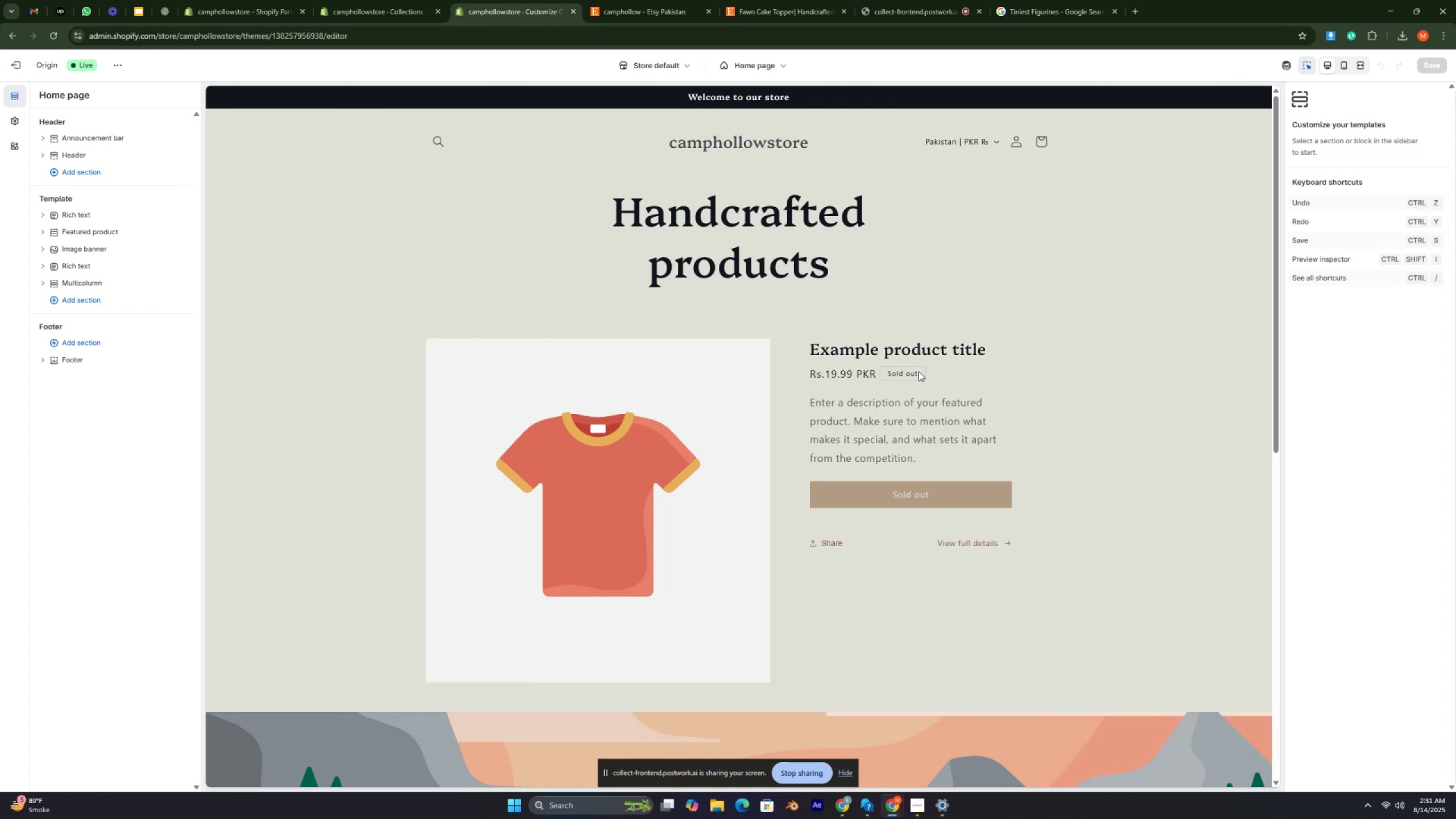 
key(Control+ControlRight)
 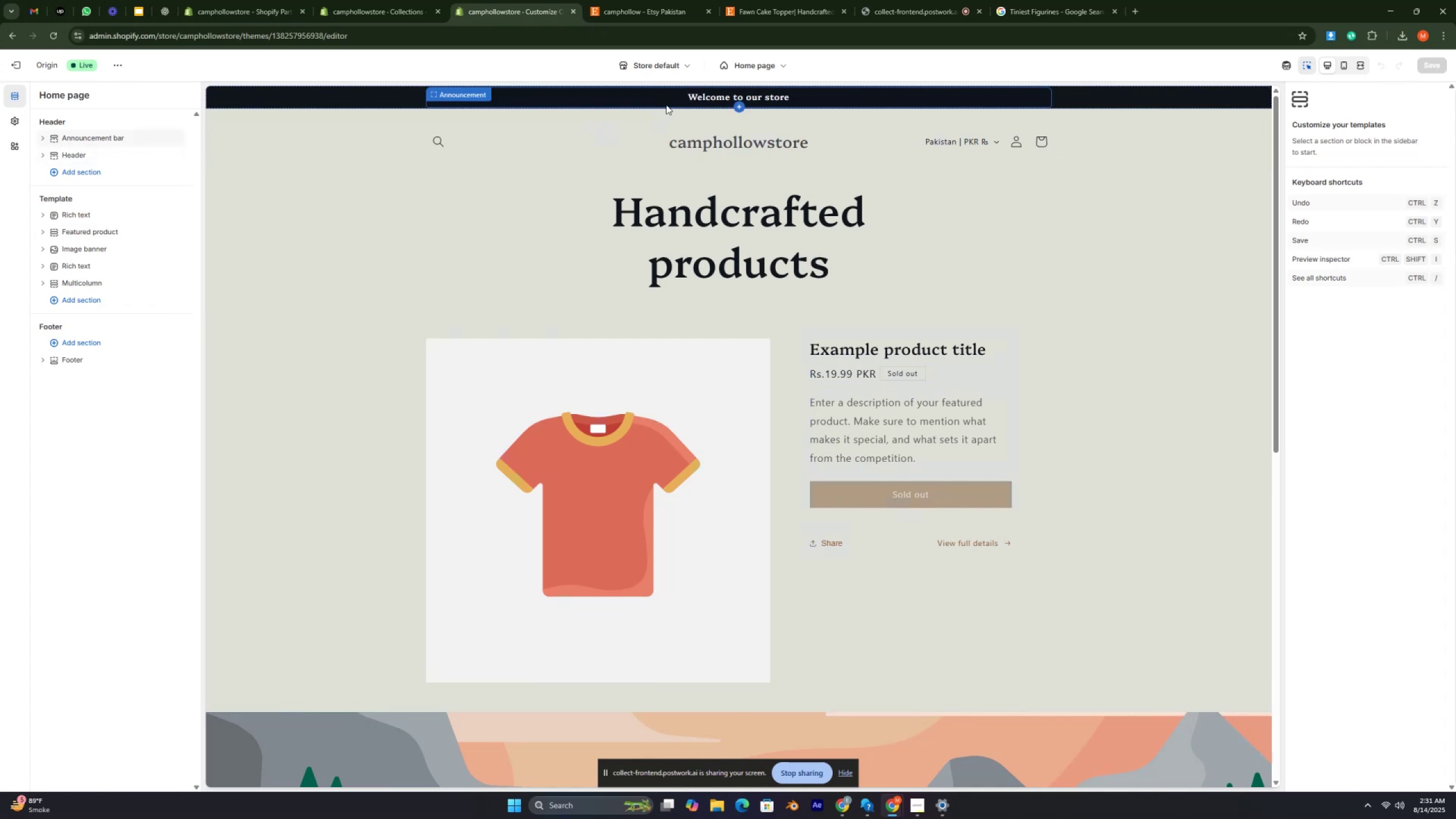 
left_click([140, 135])
 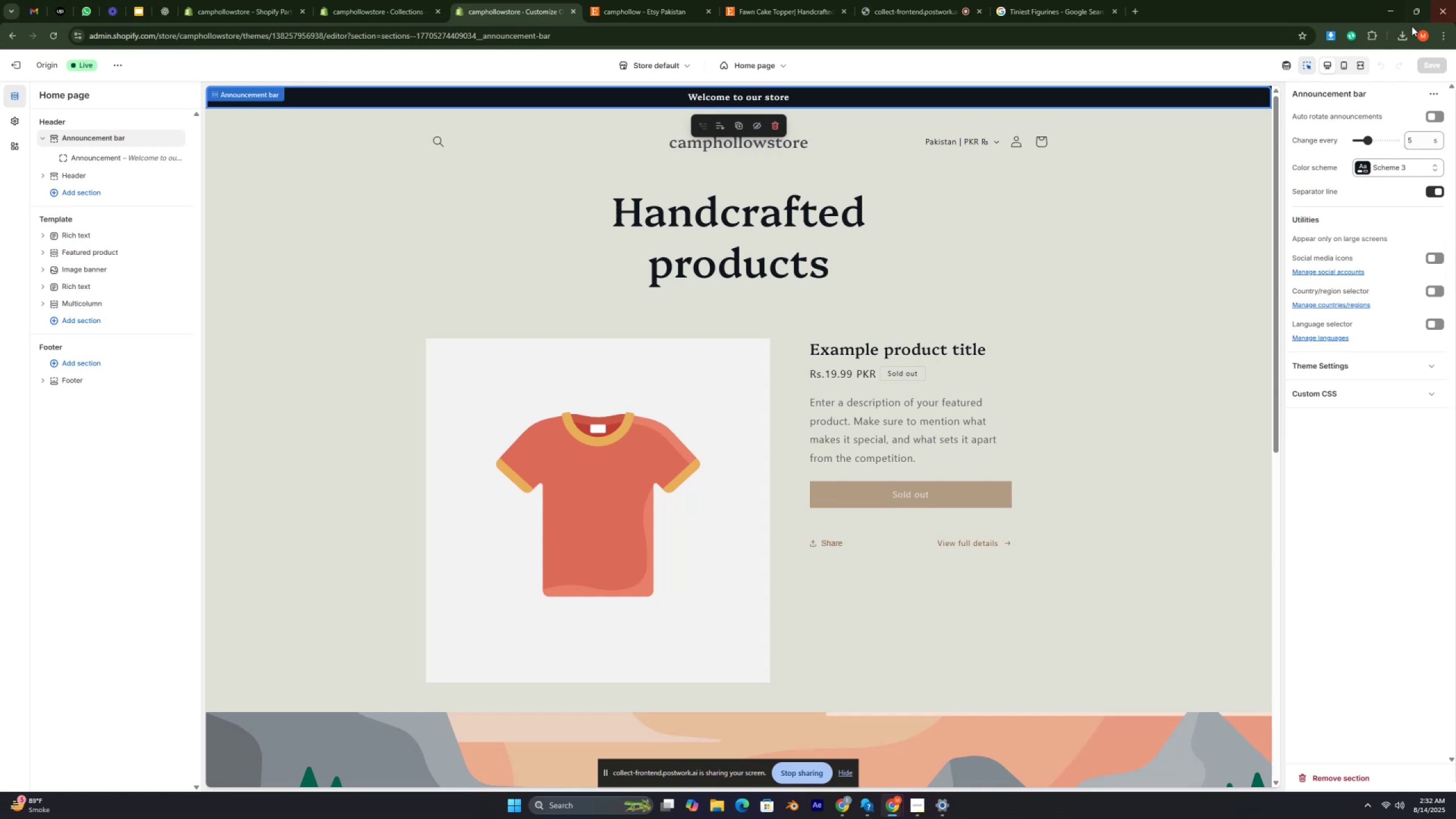 
left_click([1432, 118])
 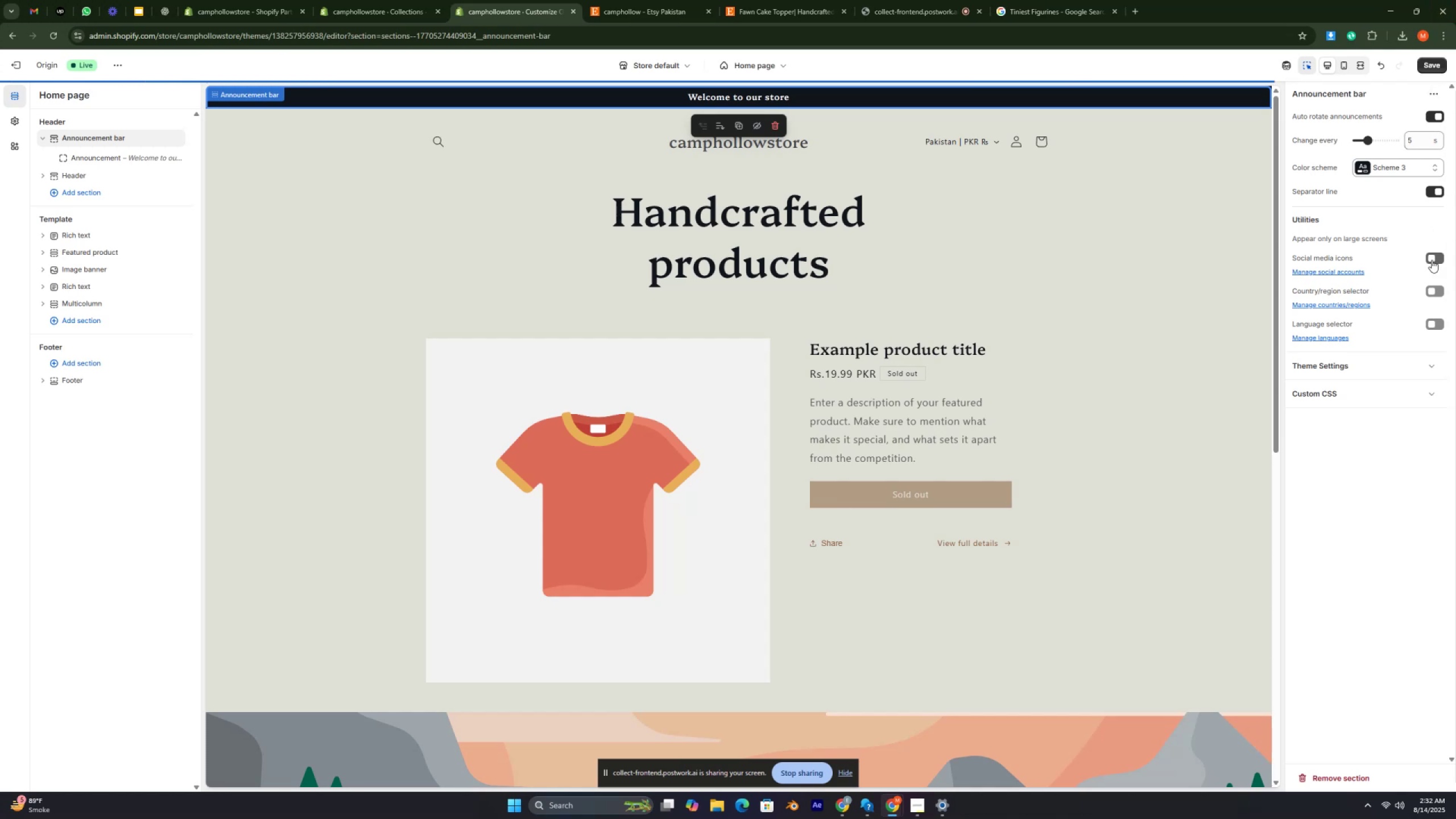 
left_click([1432, 260])
 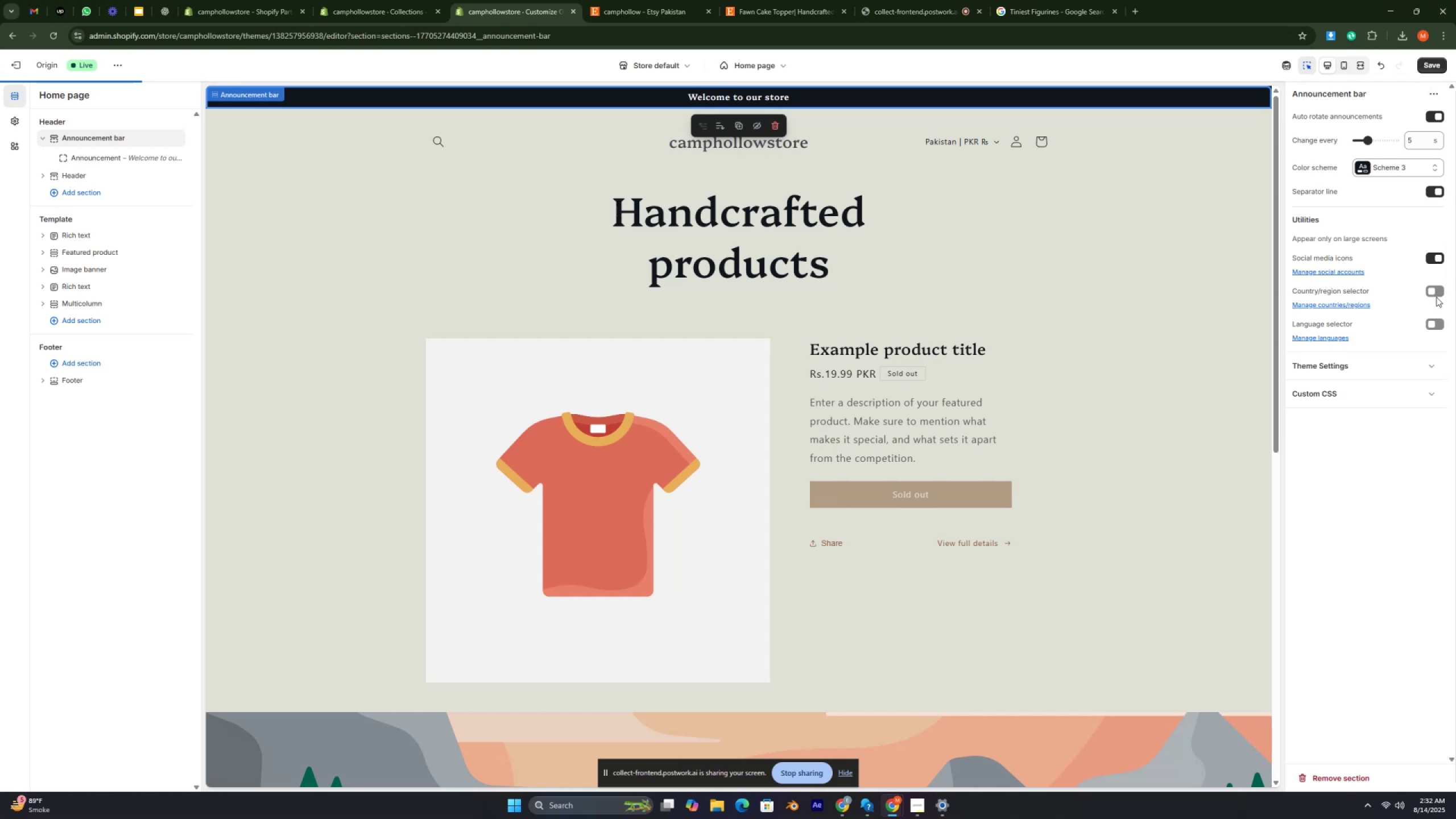 
left_click([1436, 297])
 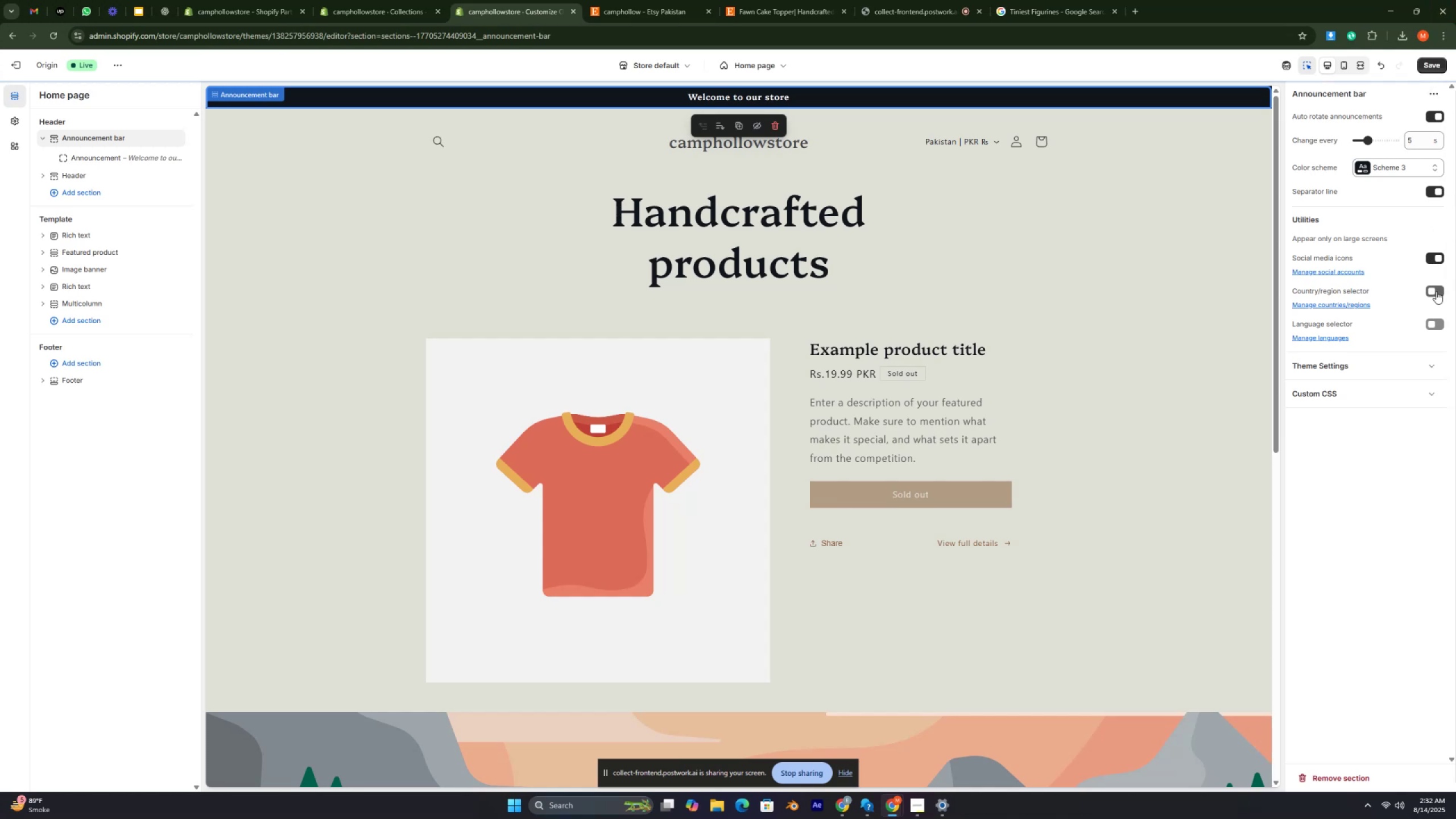 
left_click([1436, 287])
 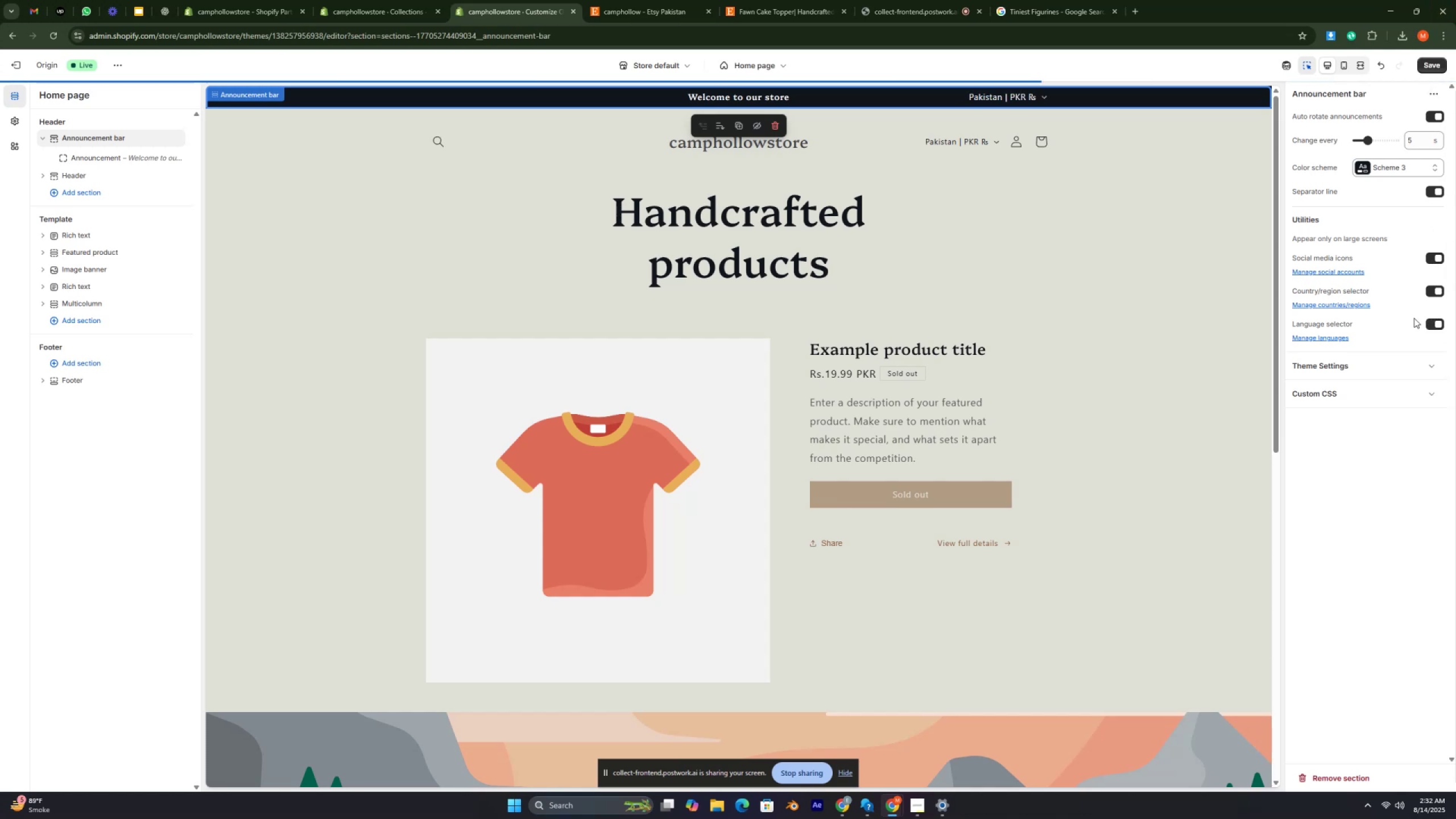 
left_click([1426, 169])
 